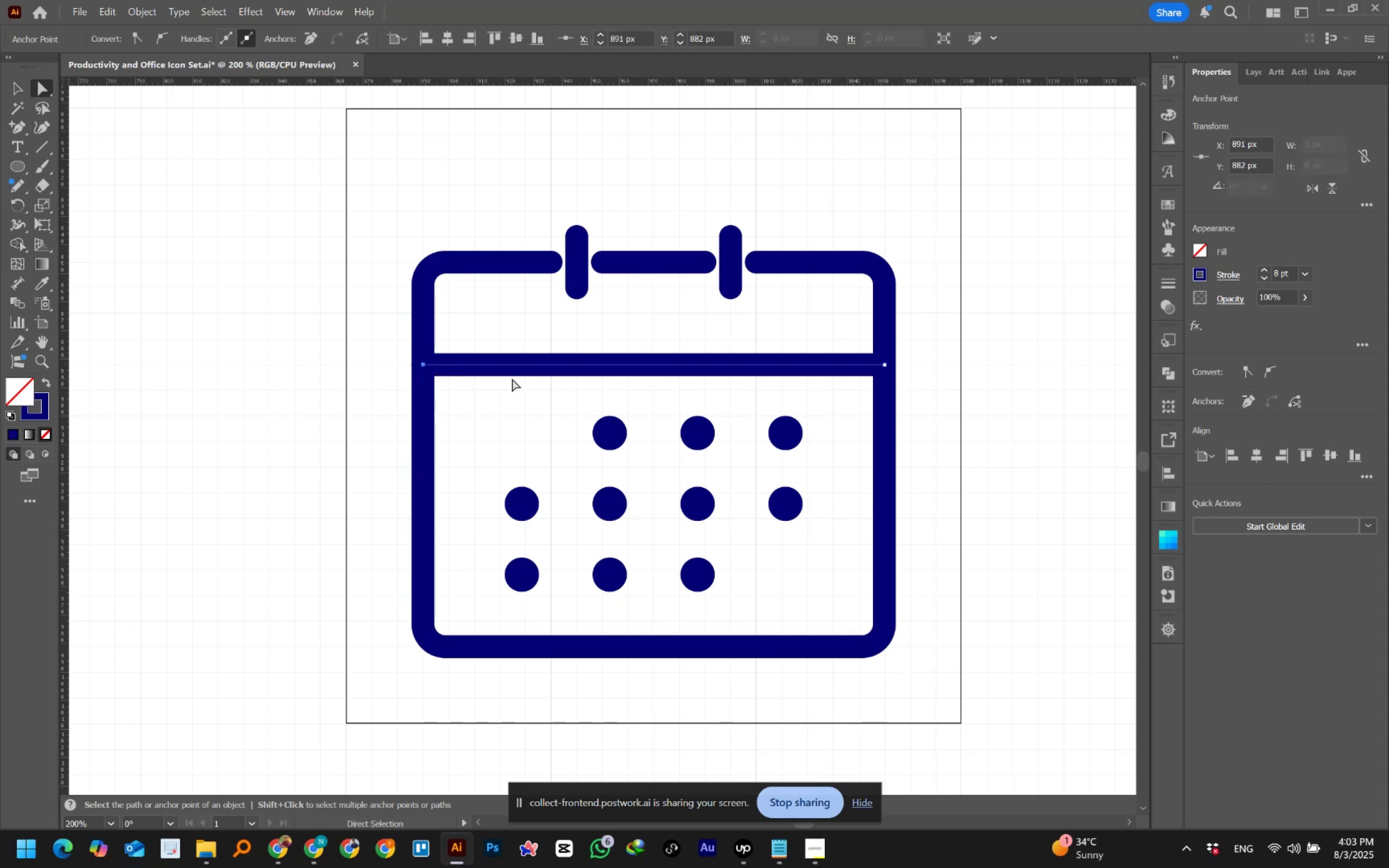 
key(ArrowRight)
 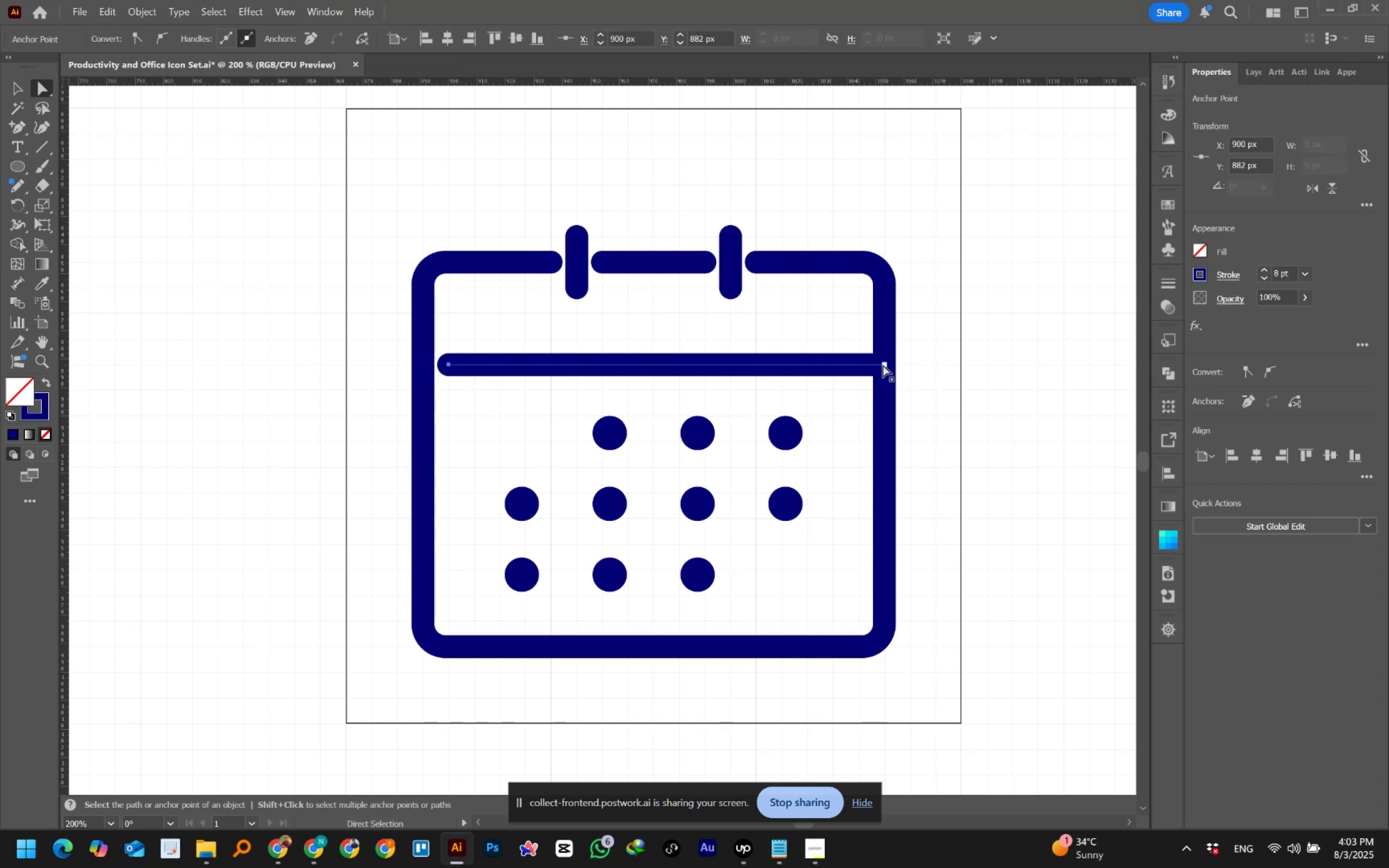 
left_click([885, 365])
 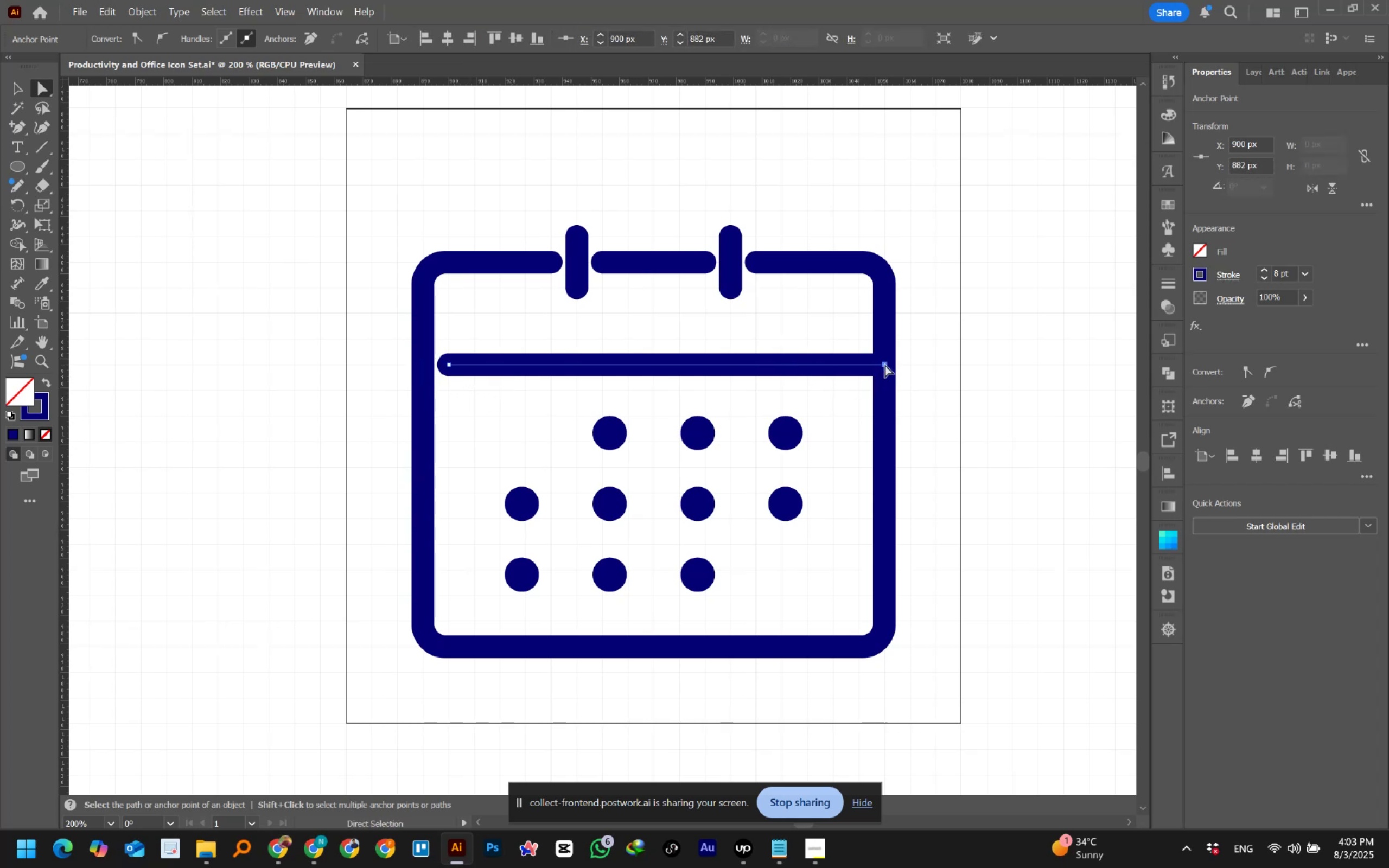 
key(ArrowLeft)
 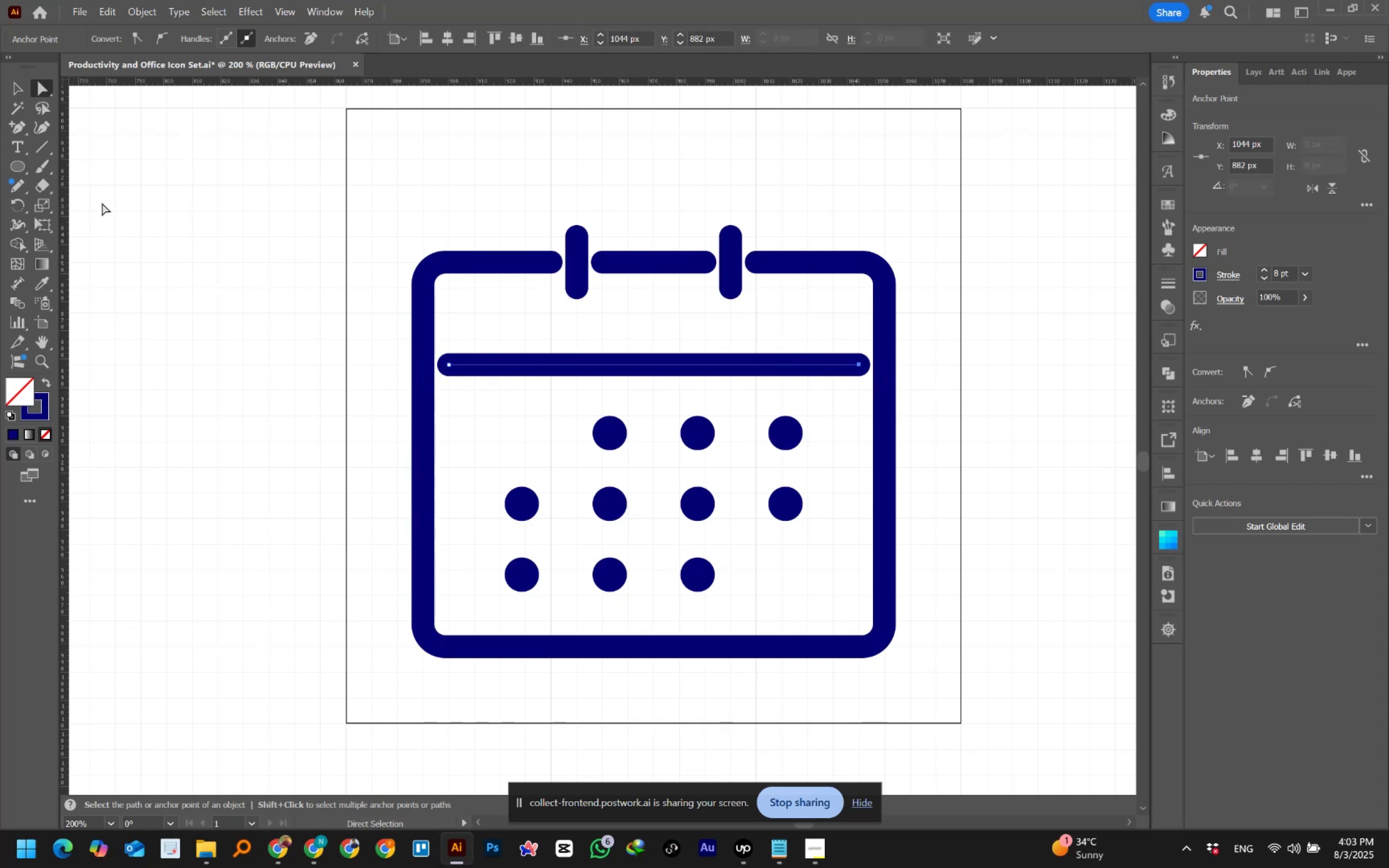 
mouse_move([41, 128])
 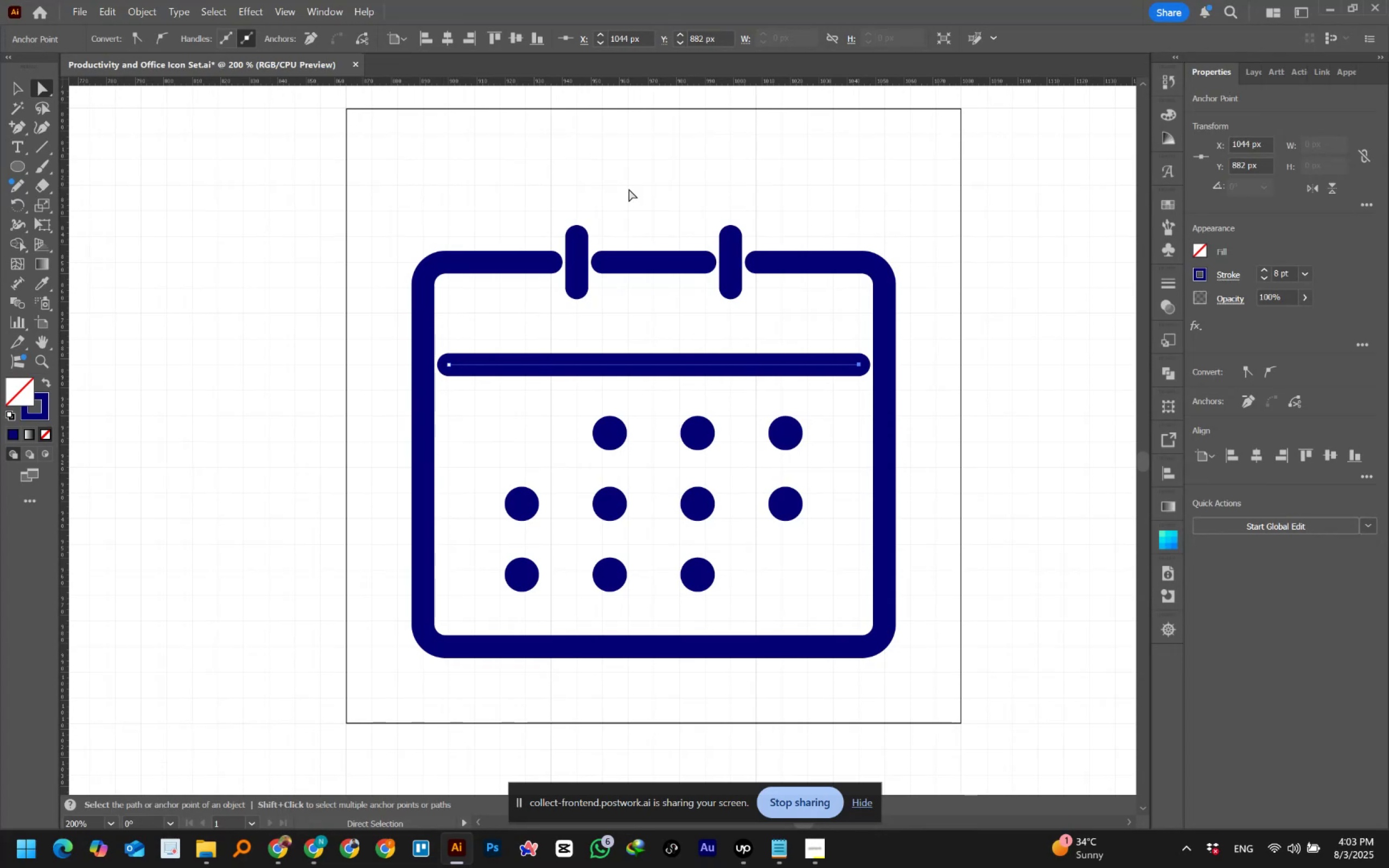 
left_click([642, 200])
 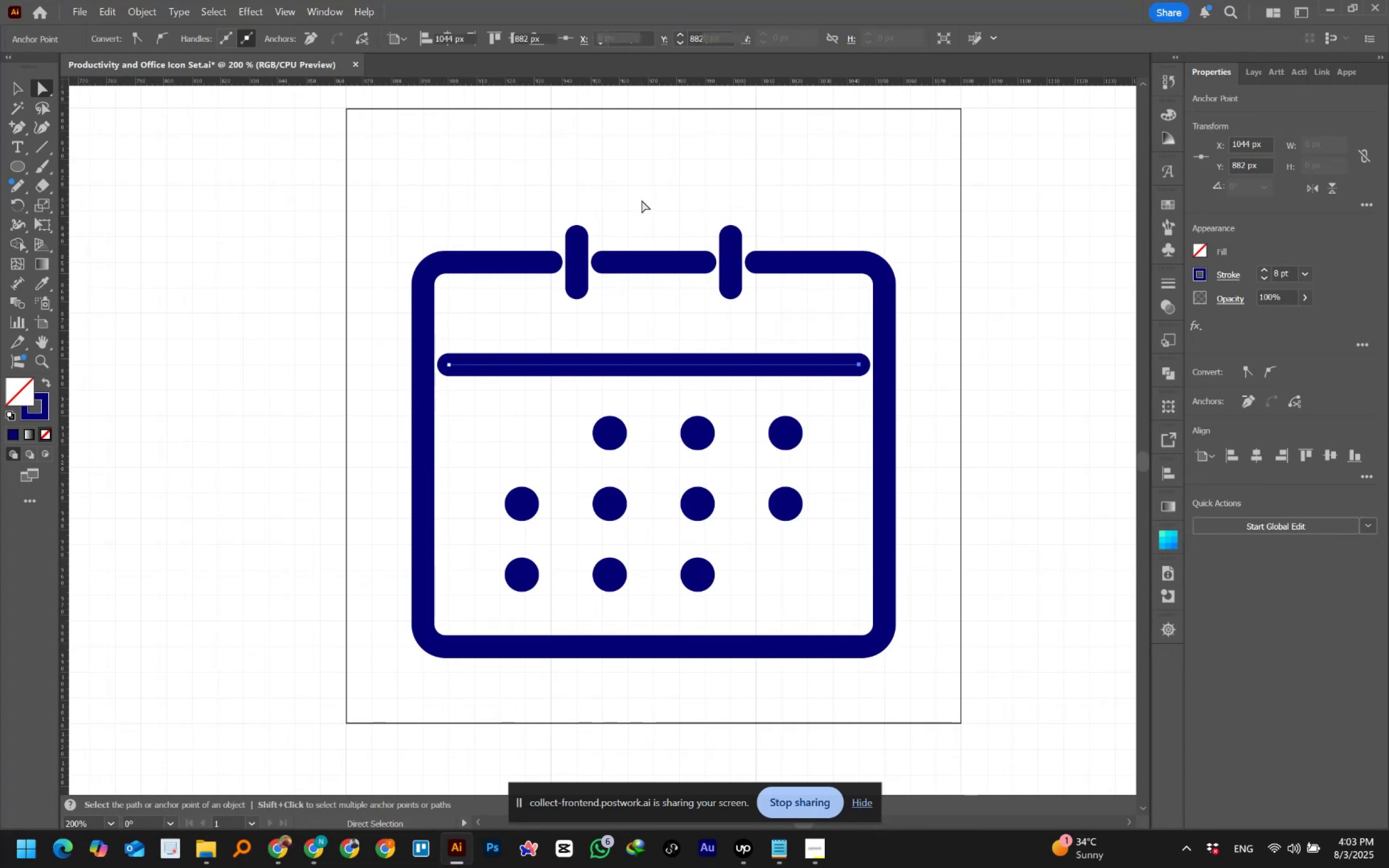 
hold_key(key=AltLeft, duration=1.5)
scroll: coordinate [642, 200], scroll_direction: down, amount: 2.0
 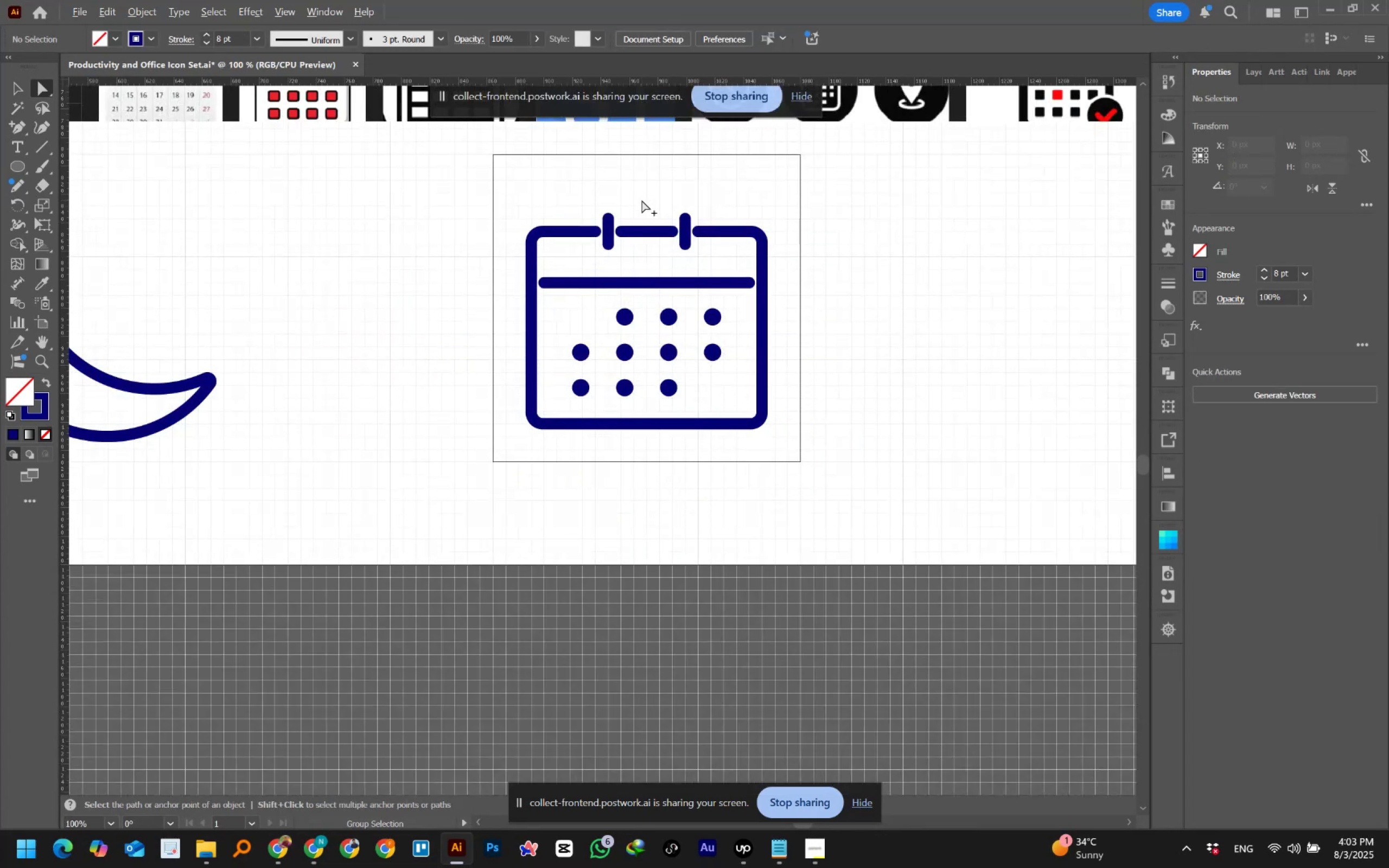 
hold_key(key=AltLeft, duration=0.67)
scroll: coordinate [642, 200], scroll_direction: down, amount: 1.0
 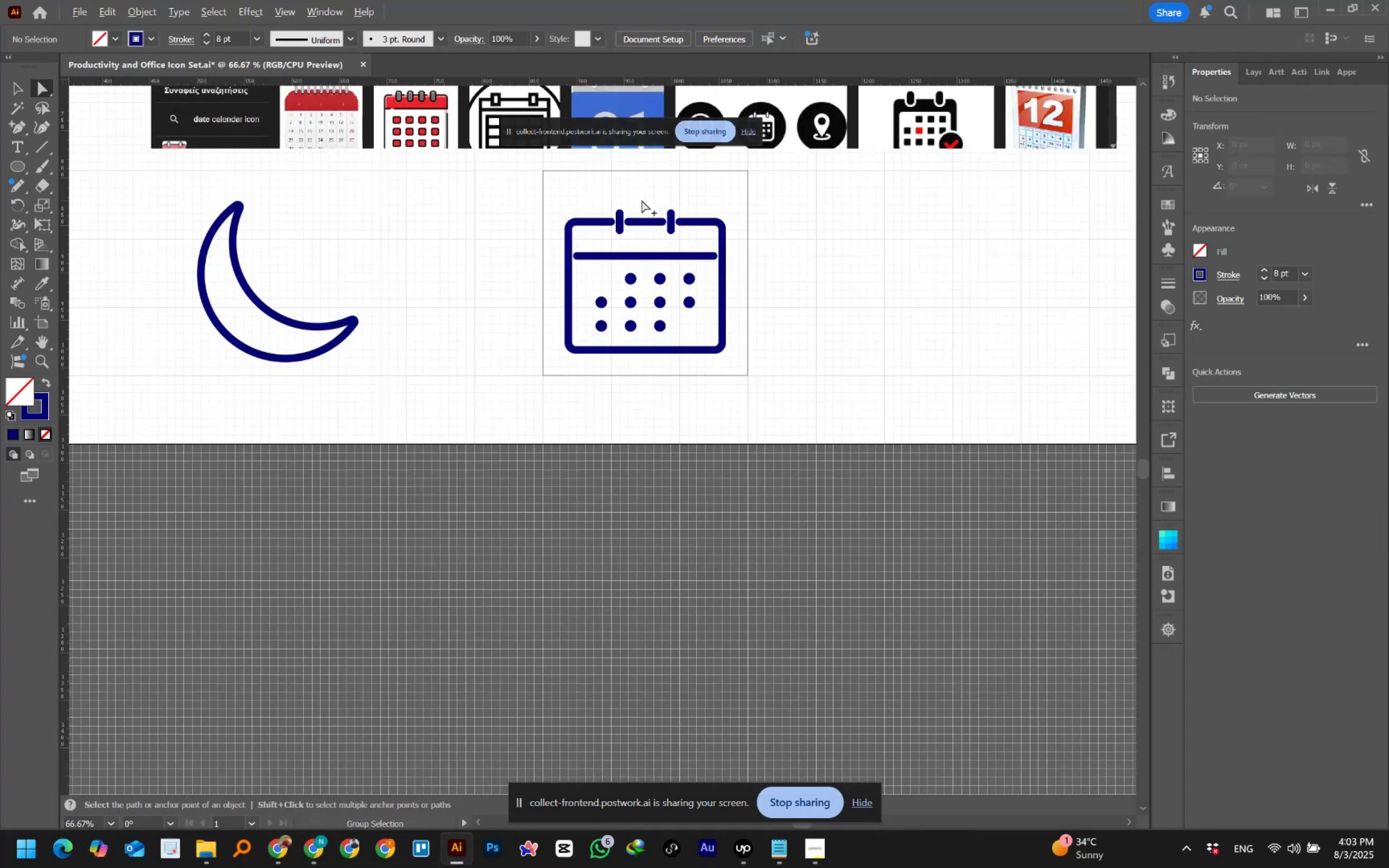 
scroll: coordinate [642, 200], scroll_direction: up, amount: 8.0
 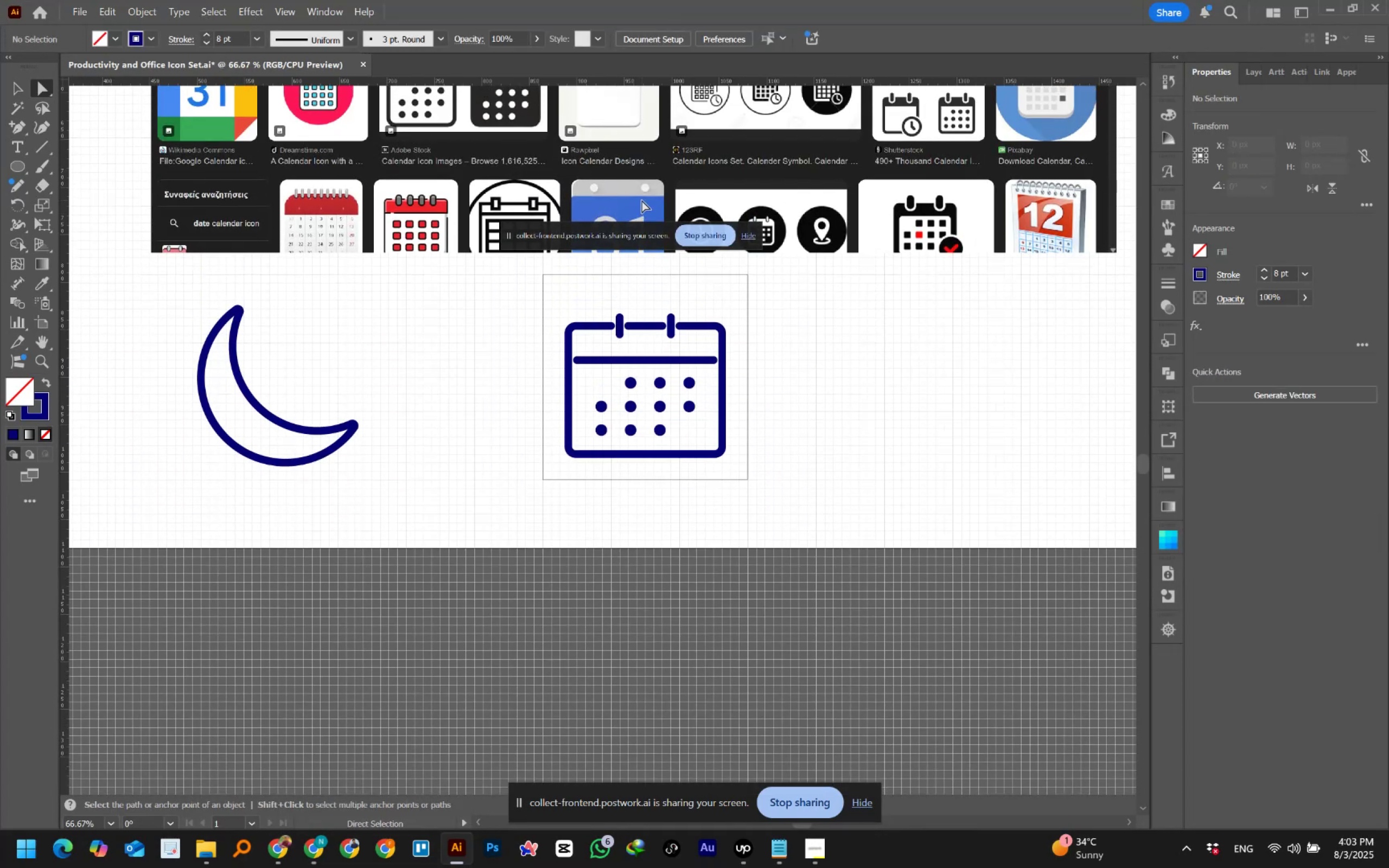 
hold_key(key=Space, duration=1.5)
 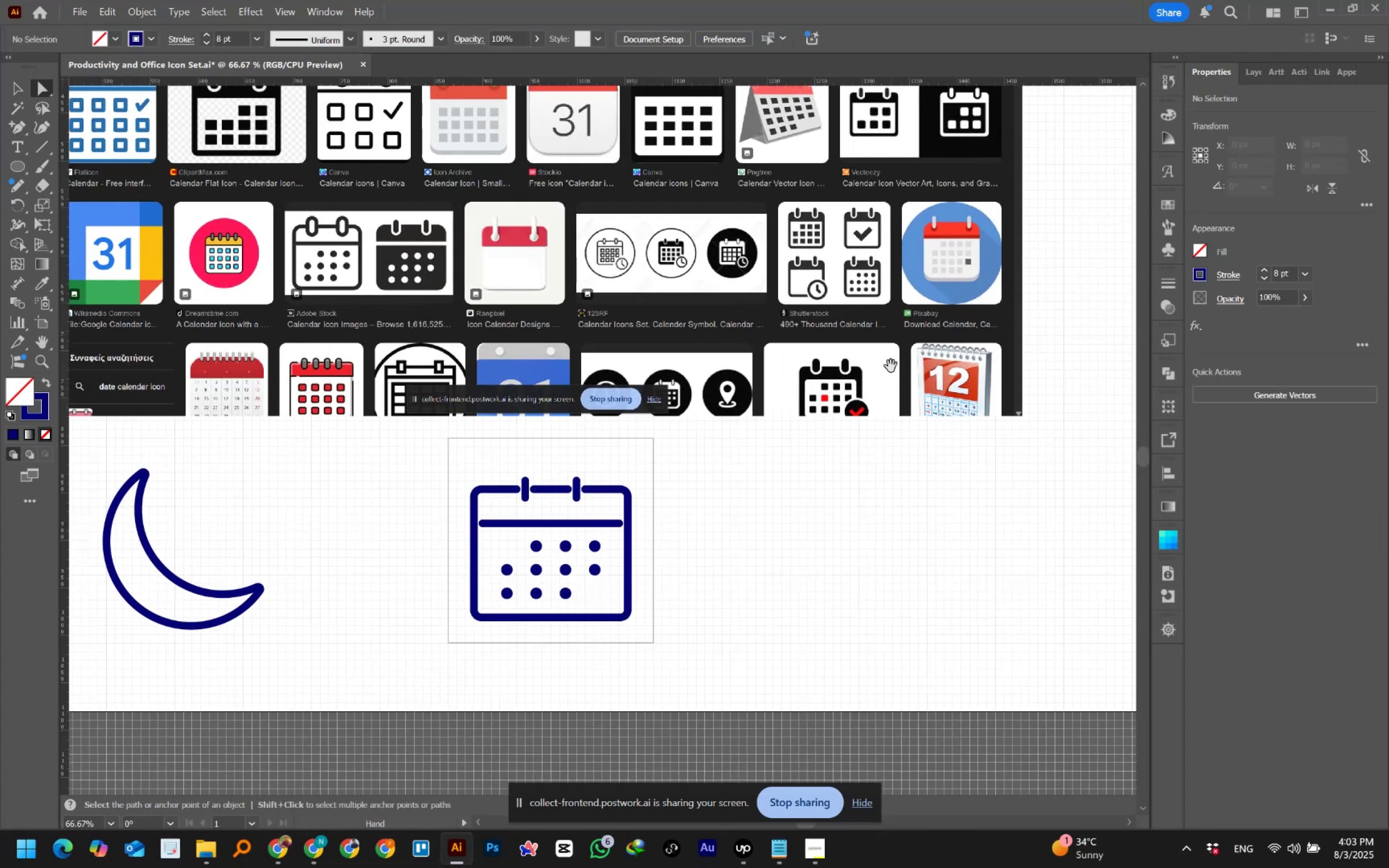 
left_click_drag(start_coordinate=[782, 204], to_coordinate=[687, 367])
 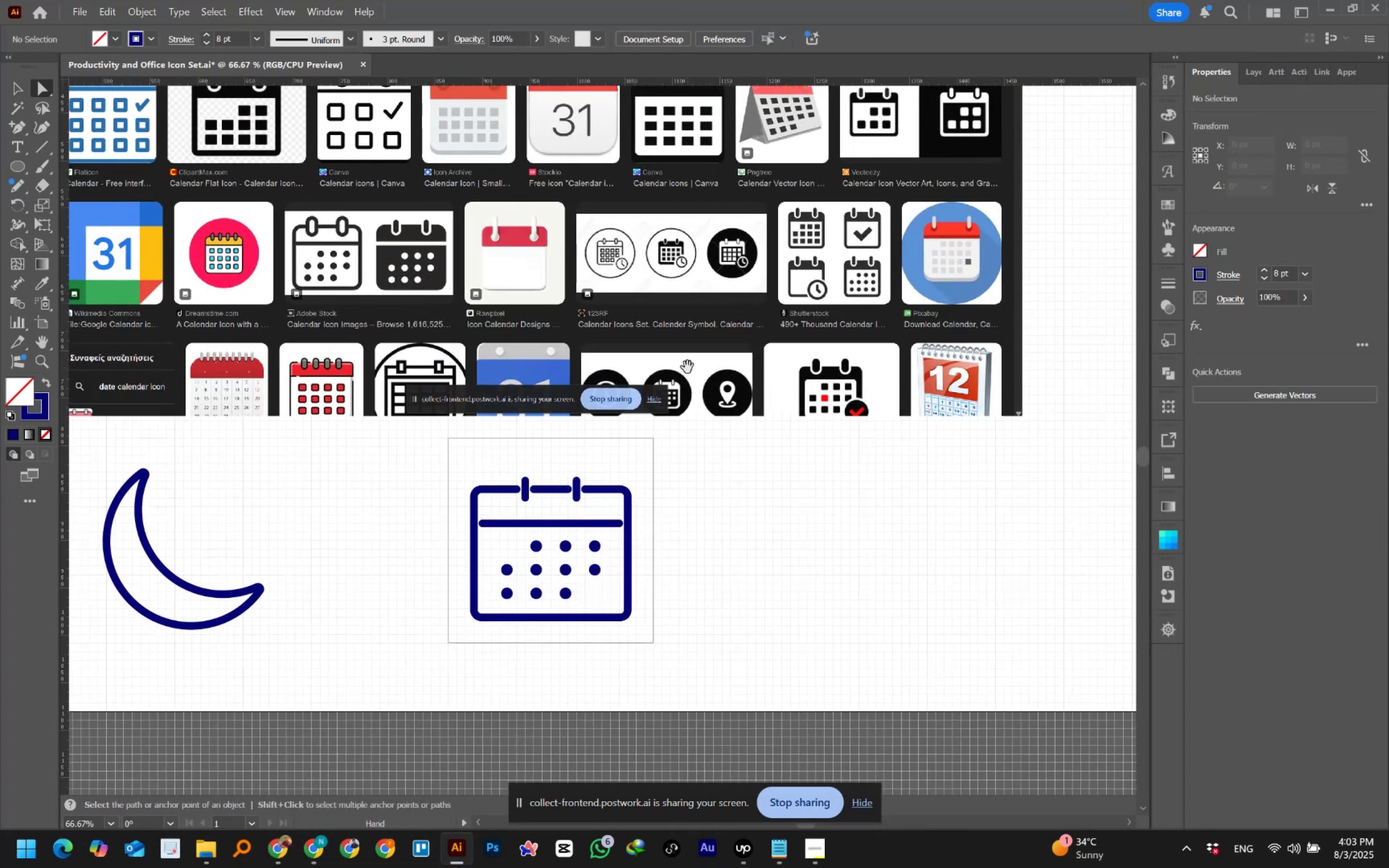 
hold_key(key=Space, duration=1.36)
 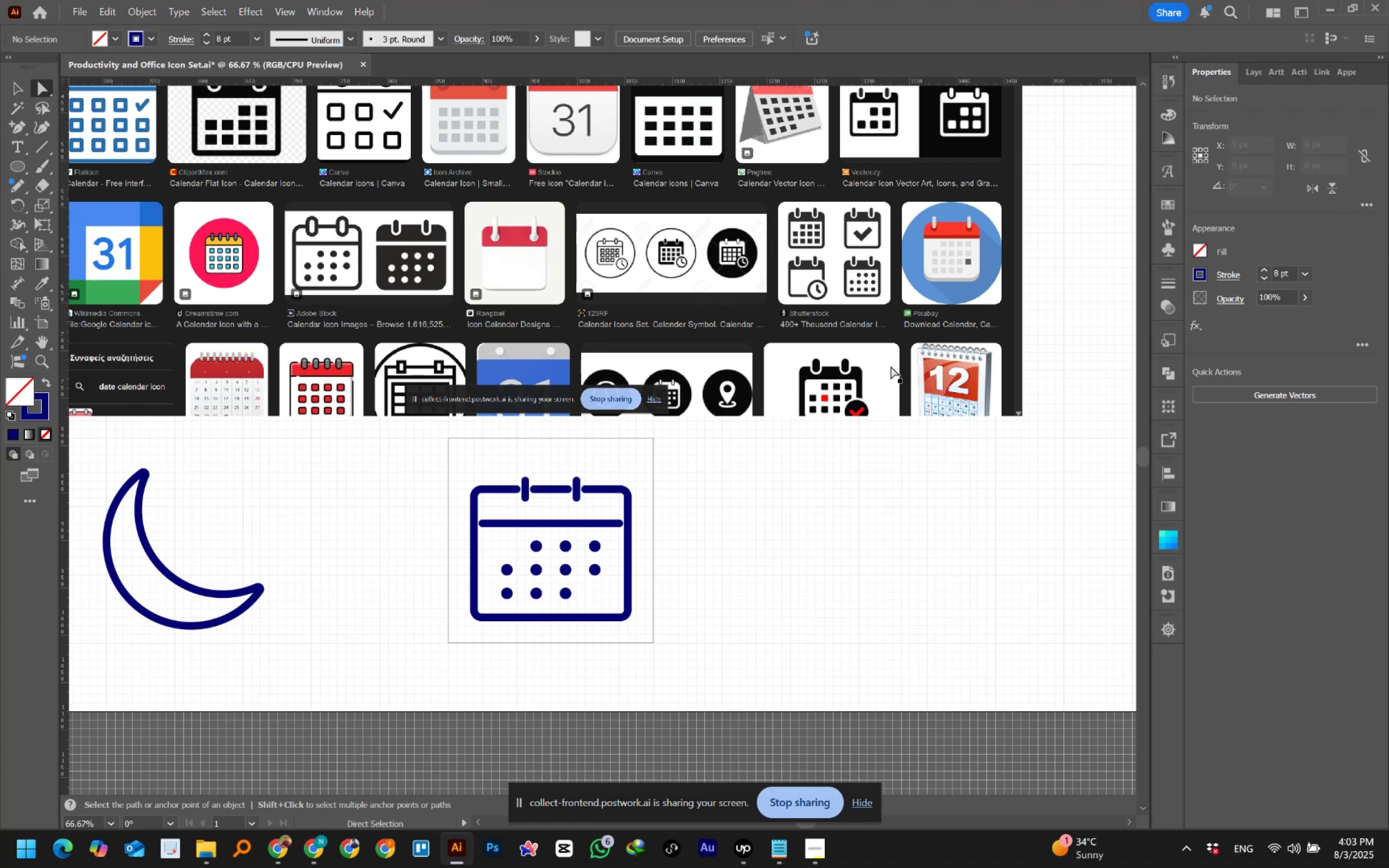 
wait(31.56)
 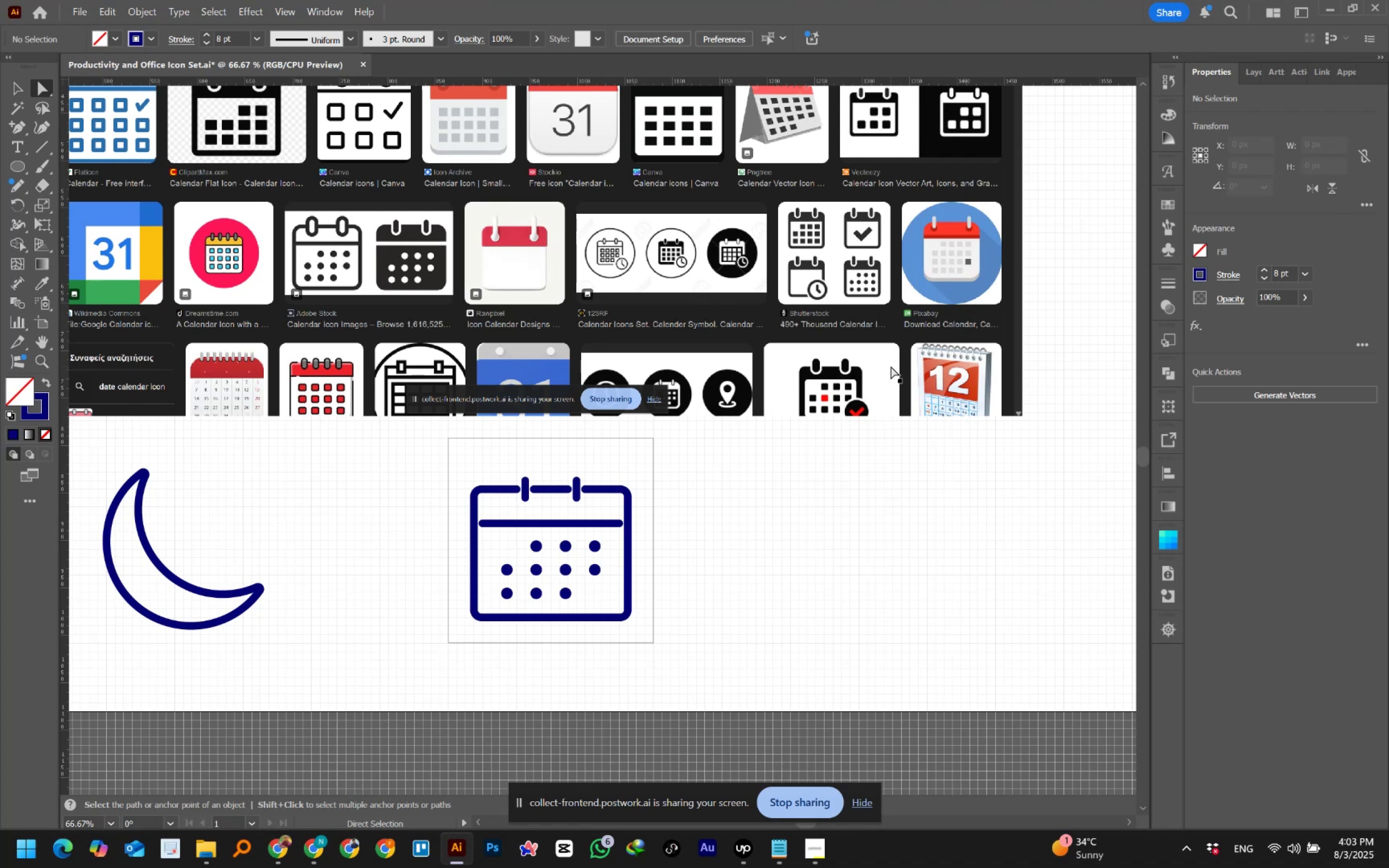 
left_click([740, 847])
 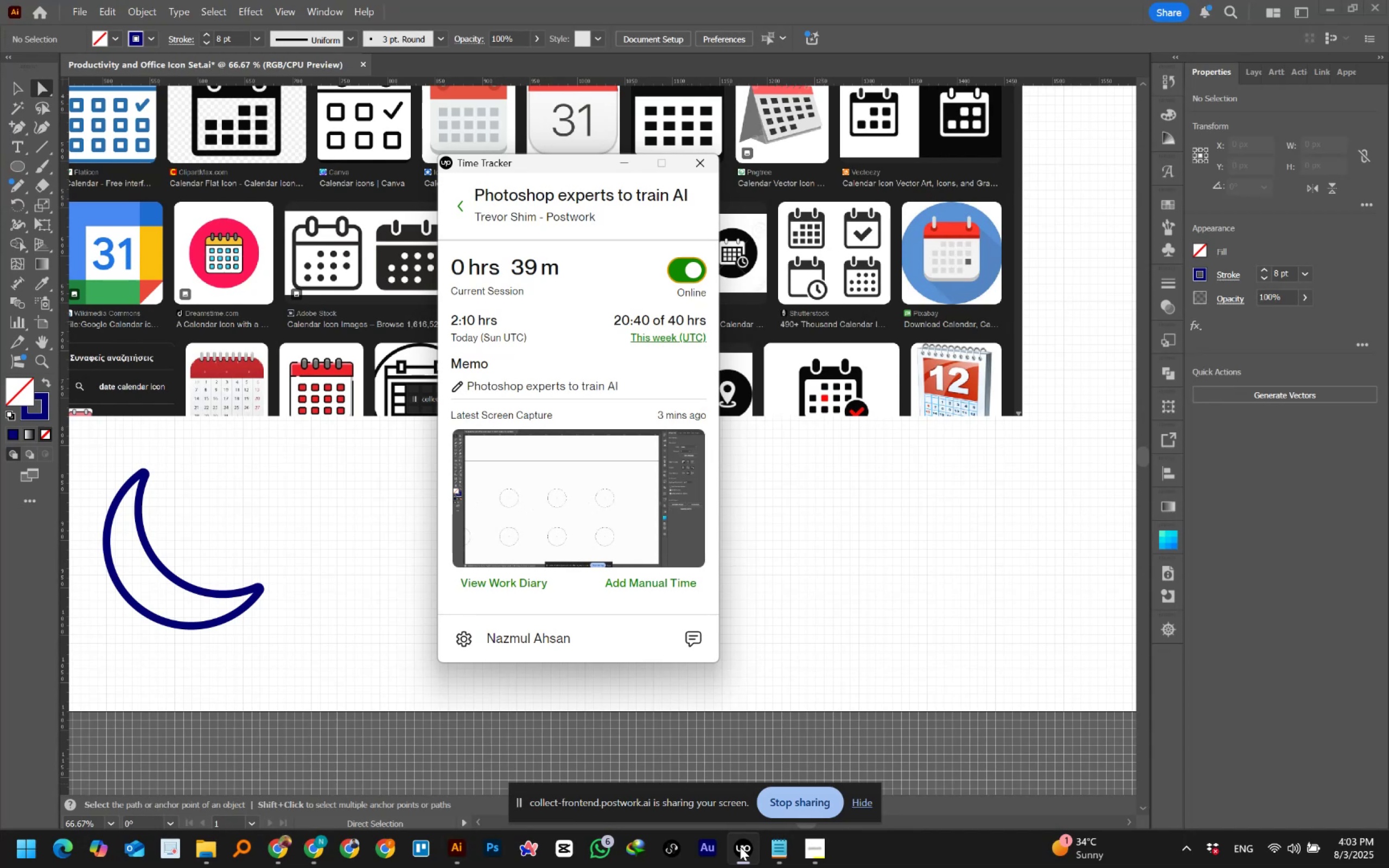 
left_click([740, 847])
 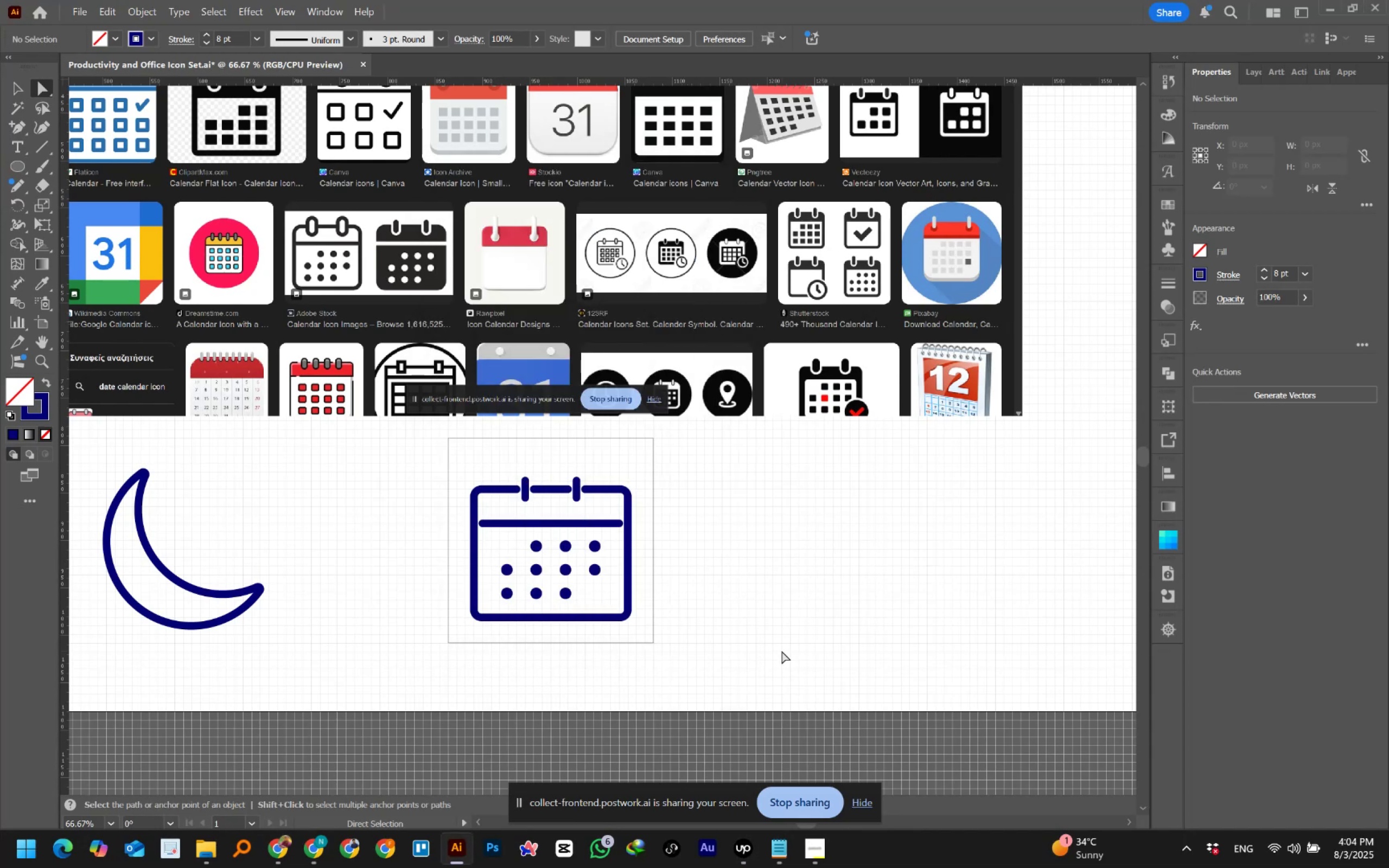 
wait(9.86)
 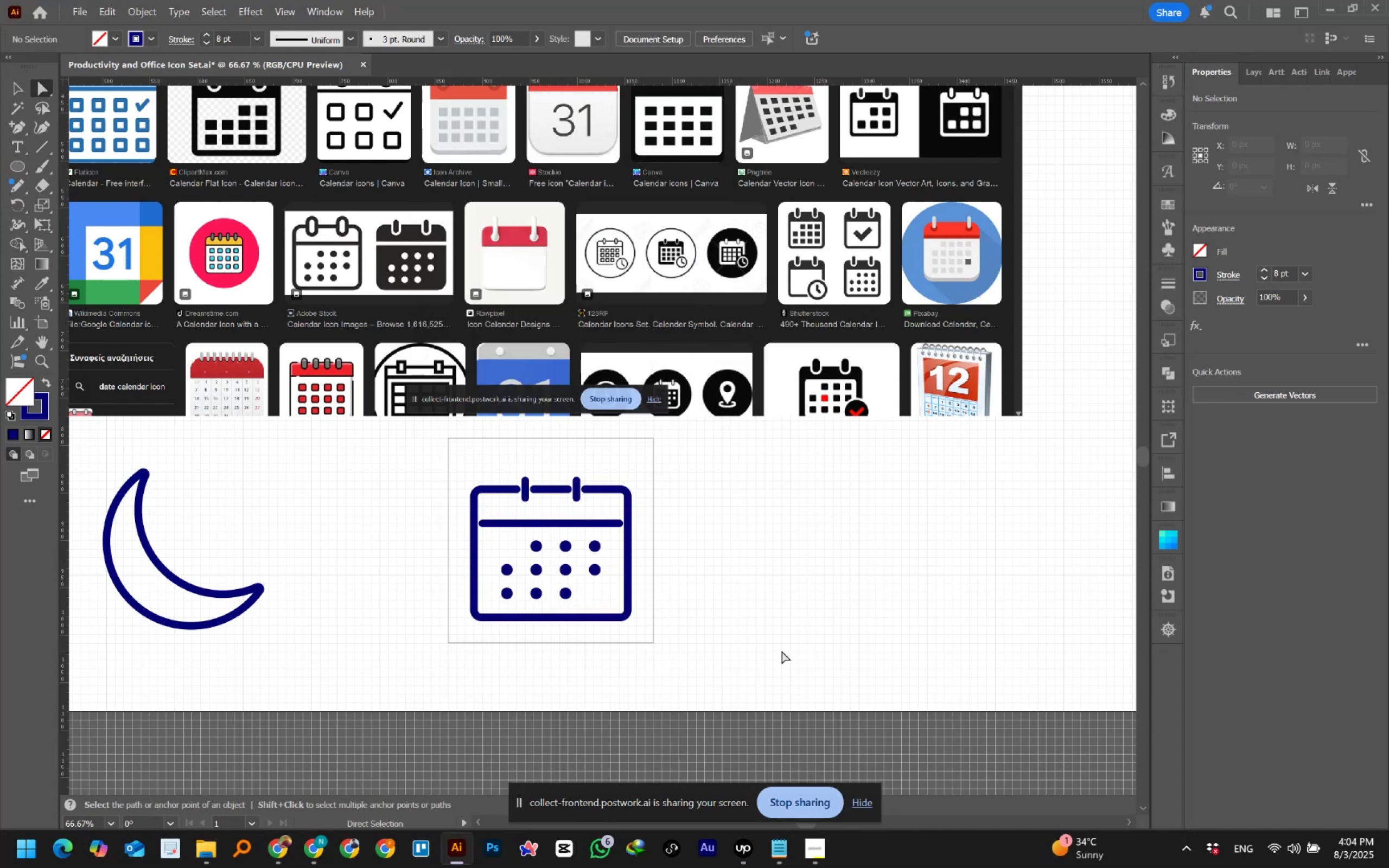 
scroll: coordinate [782, 651], scroll_direction: down, amount: 3.0
 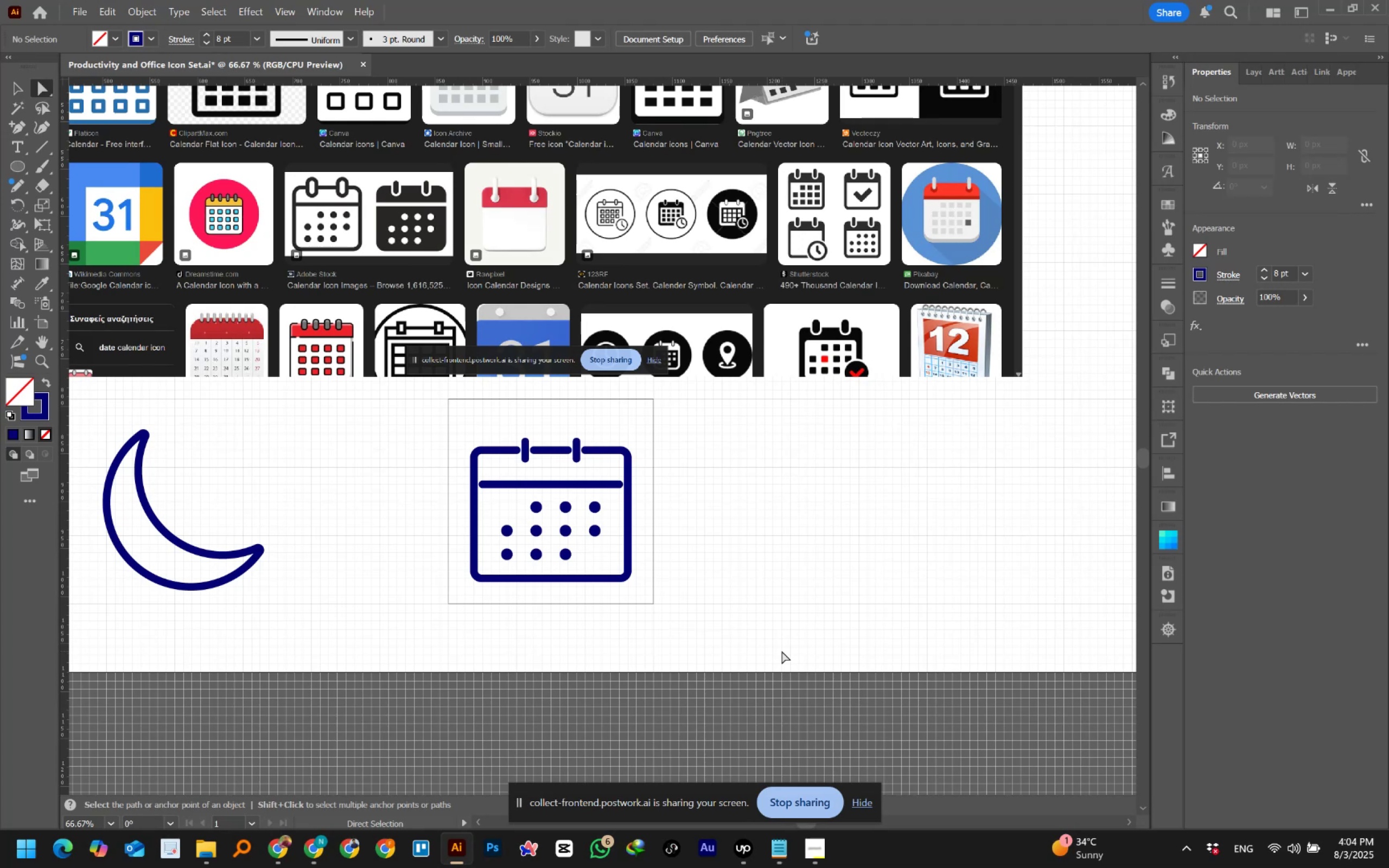 
wait(24.44)
 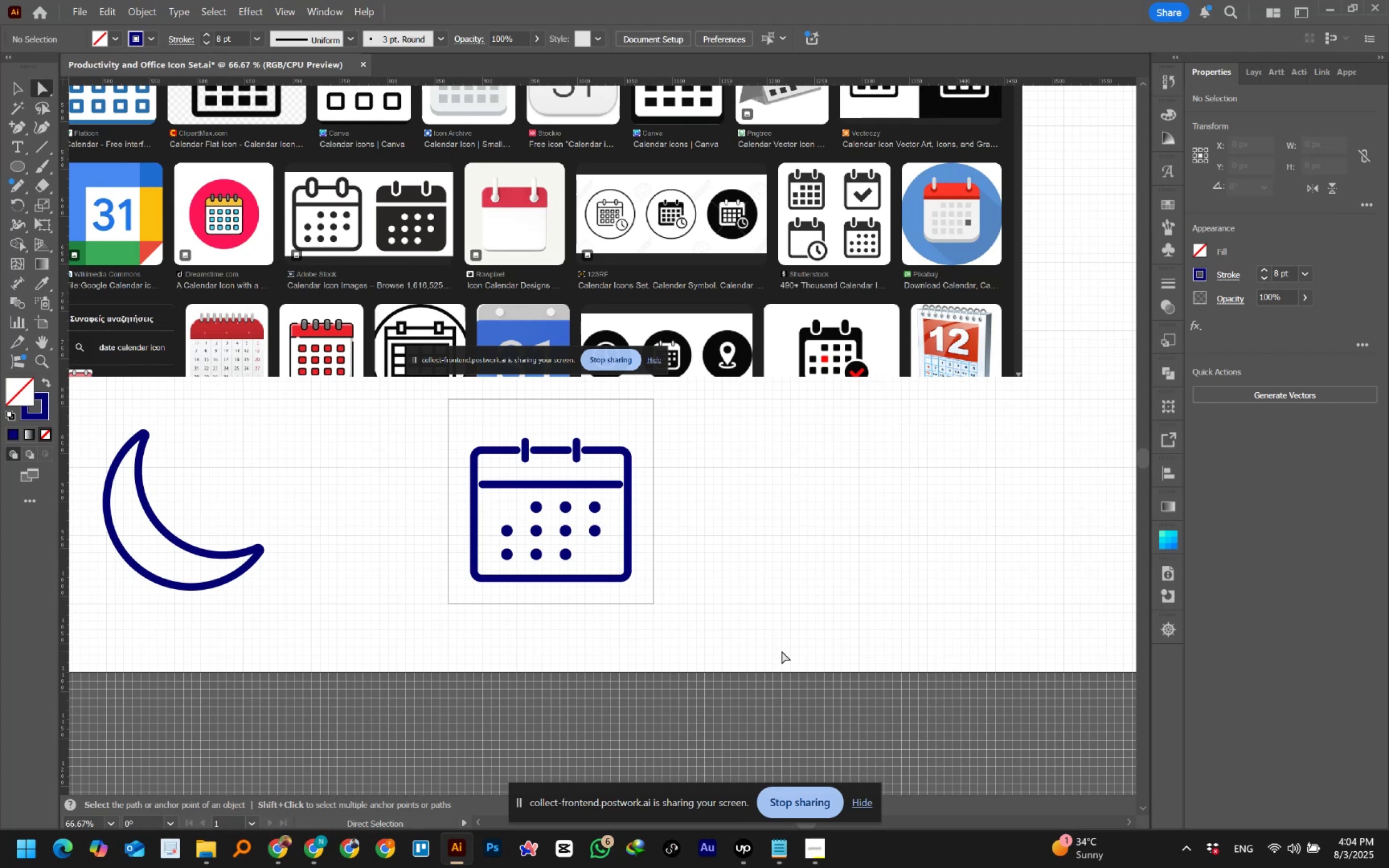 
hold_key(key=AltLeft, duration=0.41)
scroll: coordinate [704, 570], scroll_direction: up, amount: 1.0
 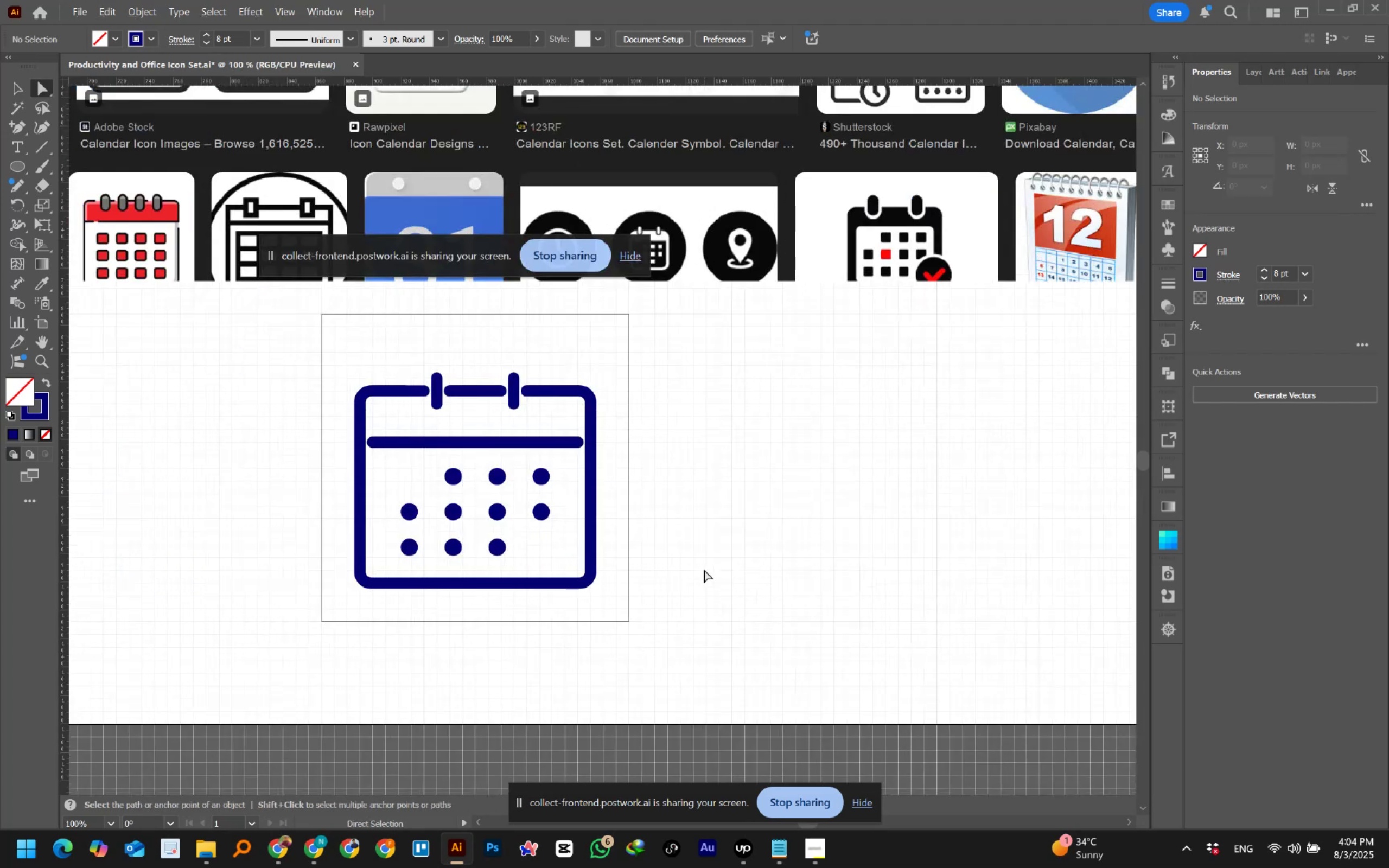 
hold_key(key=AltLeft, duration=1.27)
scroll: coordinate [704, 570], scroll_direction: down, amount: 1.0
 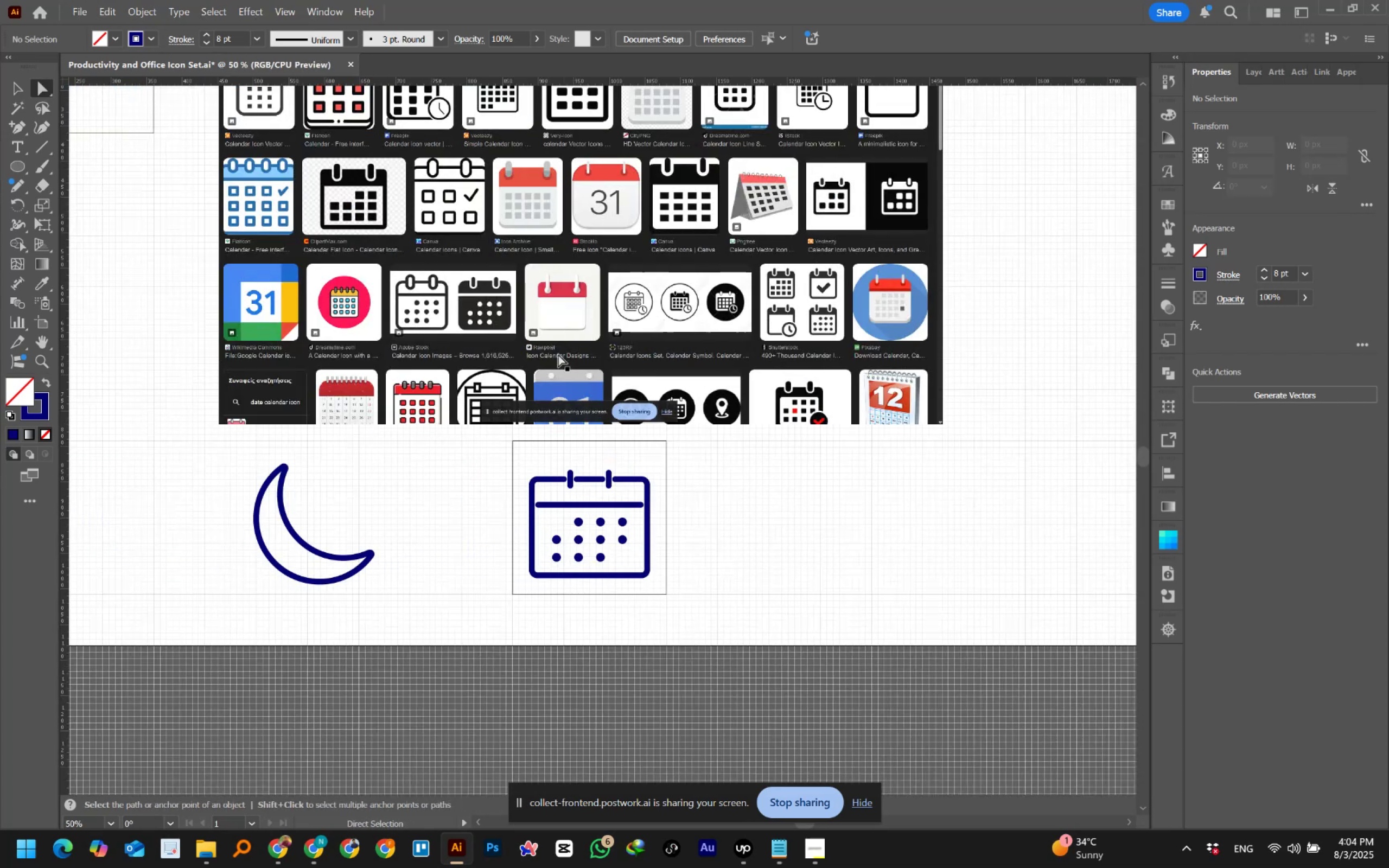 
left_click([520, 277])
 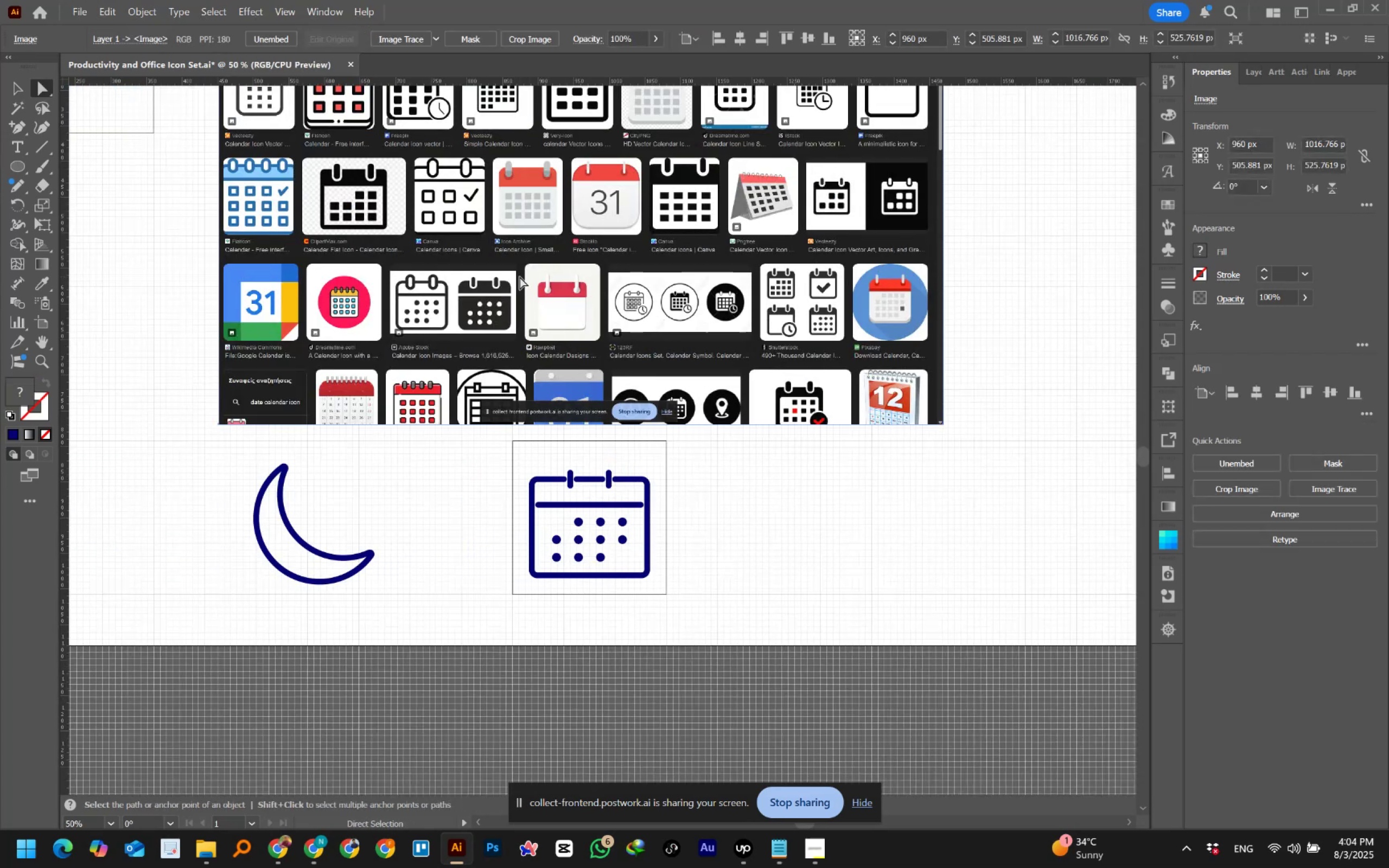 
scroll: coordinate [520, 277], scroll_direction: up, amount: 2.0
 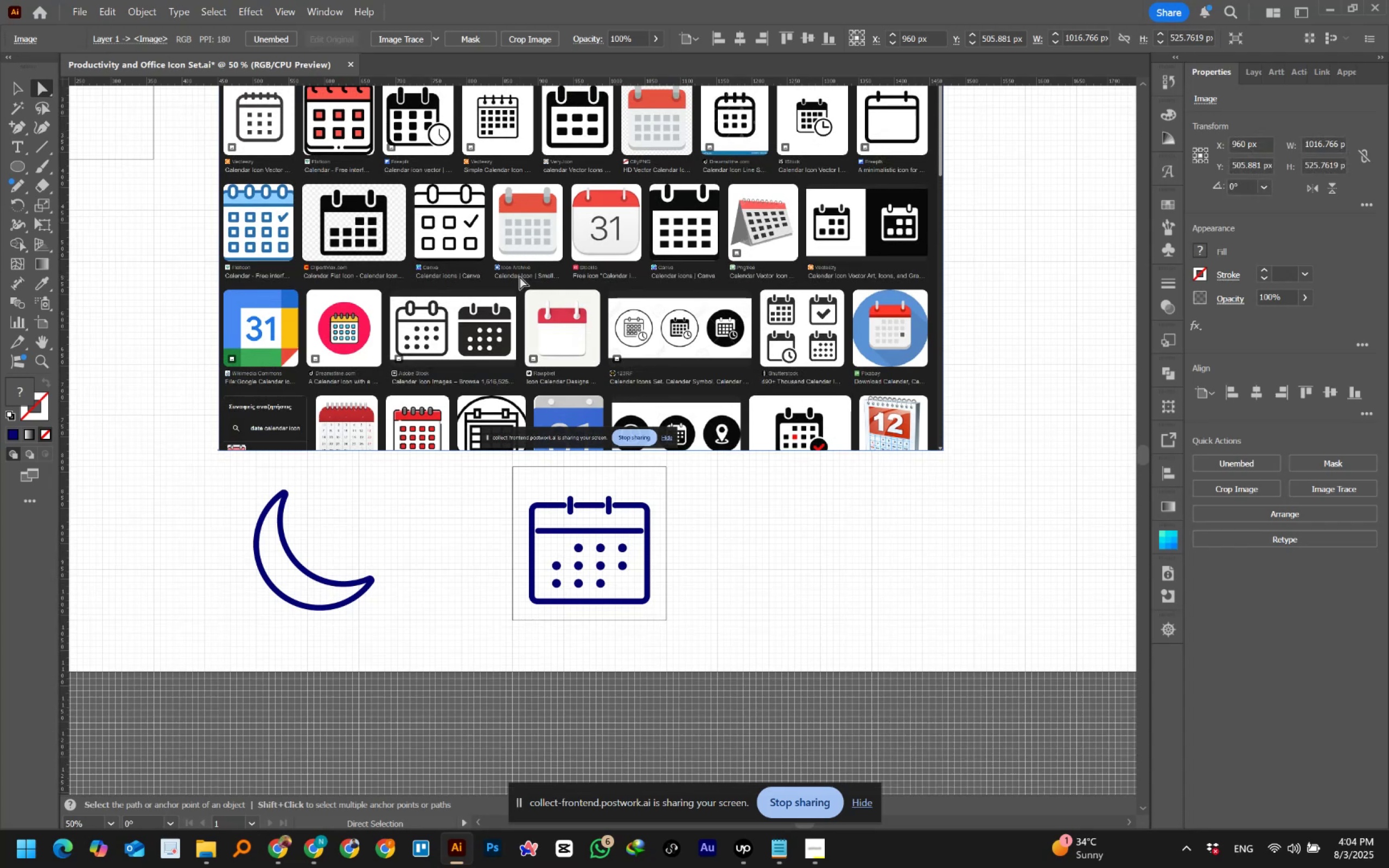 
hold_key(key=AltLeft, duration=0.53)
scroll: coordinate [614, 536], scroll_direction: up, amount: 4.0
 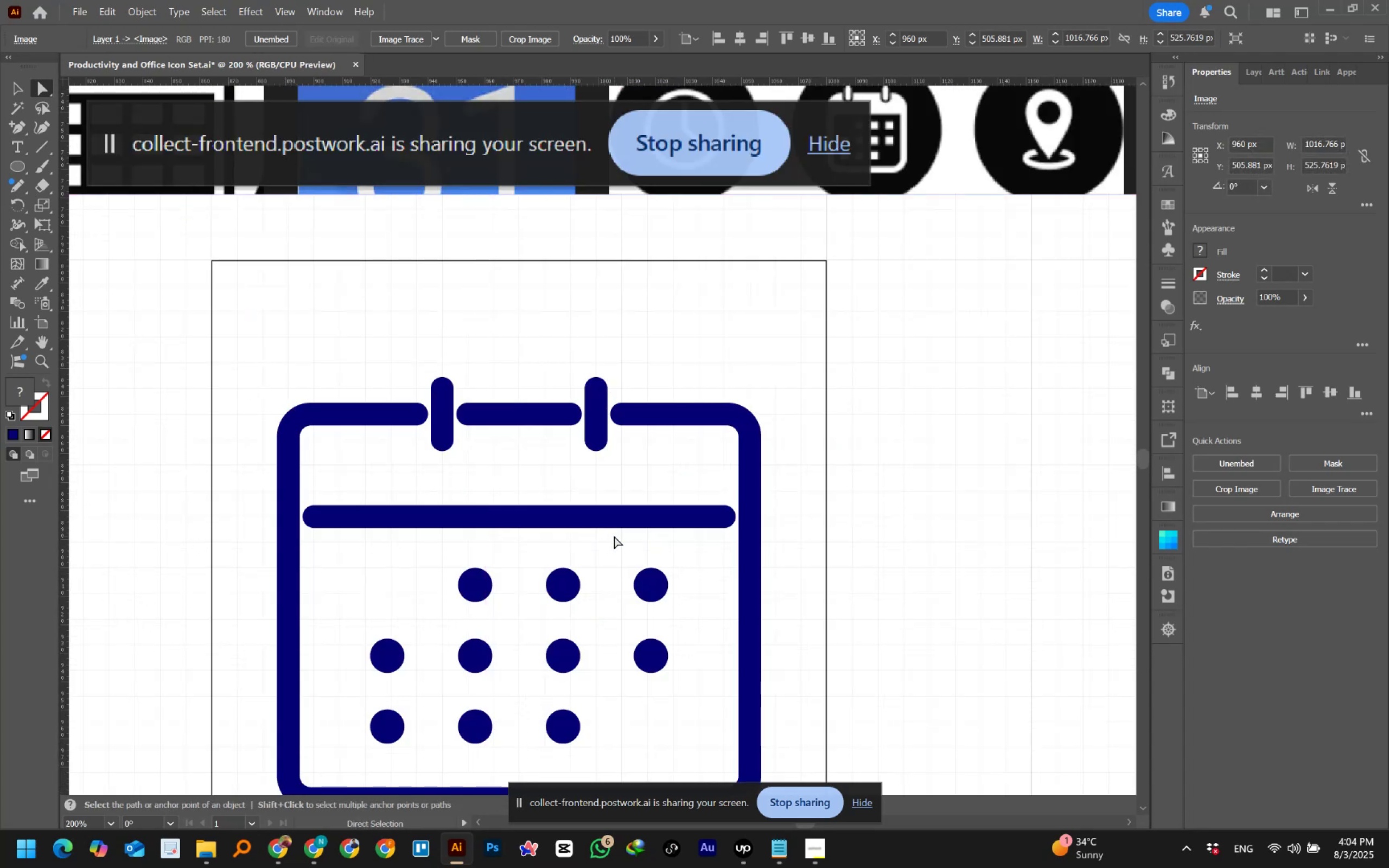 
hold_key(key=AltLeft, duration=0.57)
scroll: coordinate [480, 492], scroll_direction: up, amount: 1.0
 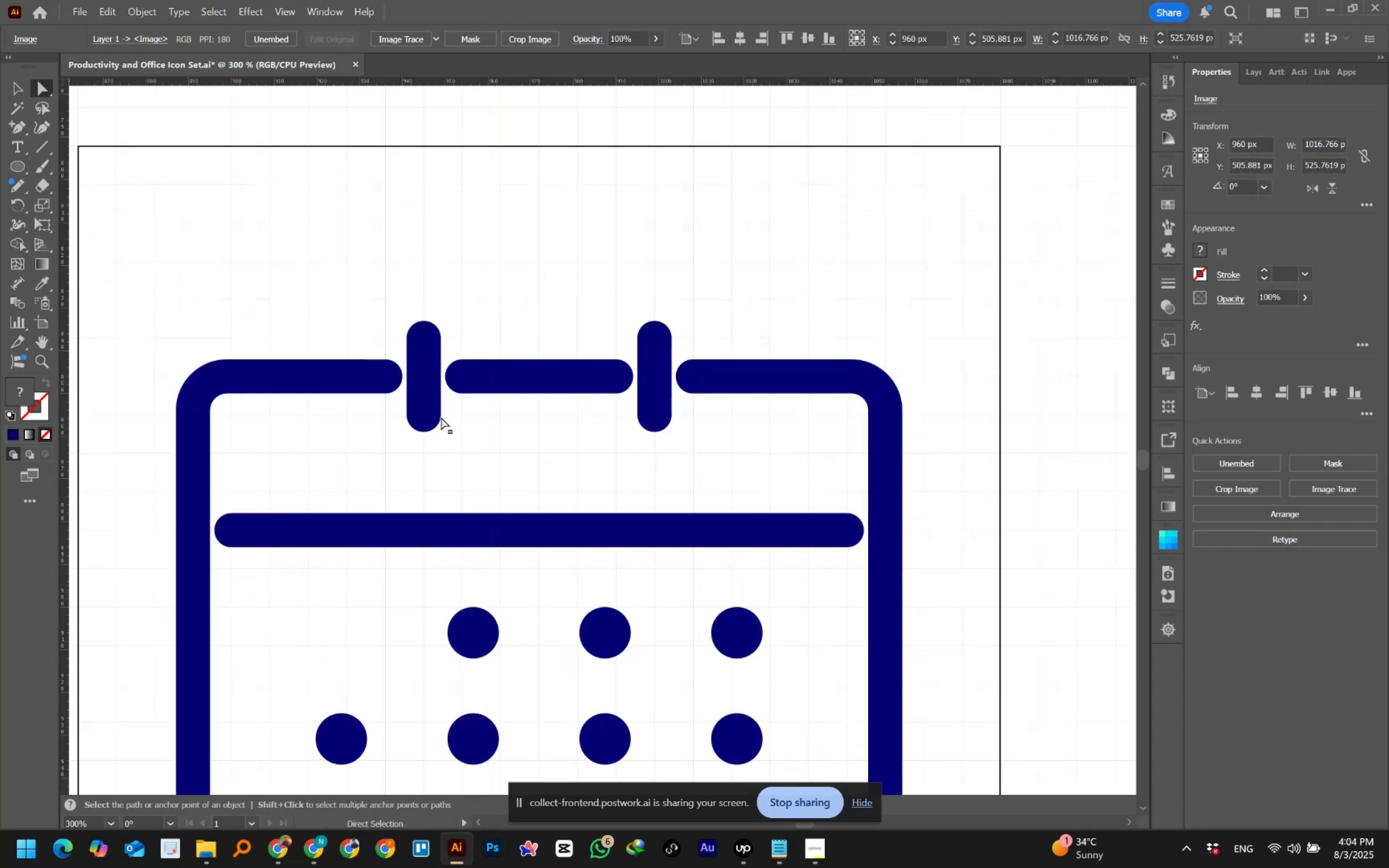 
left_click_drag(start_coordinate=[399, 414], to_coordinate=[457, 450])
 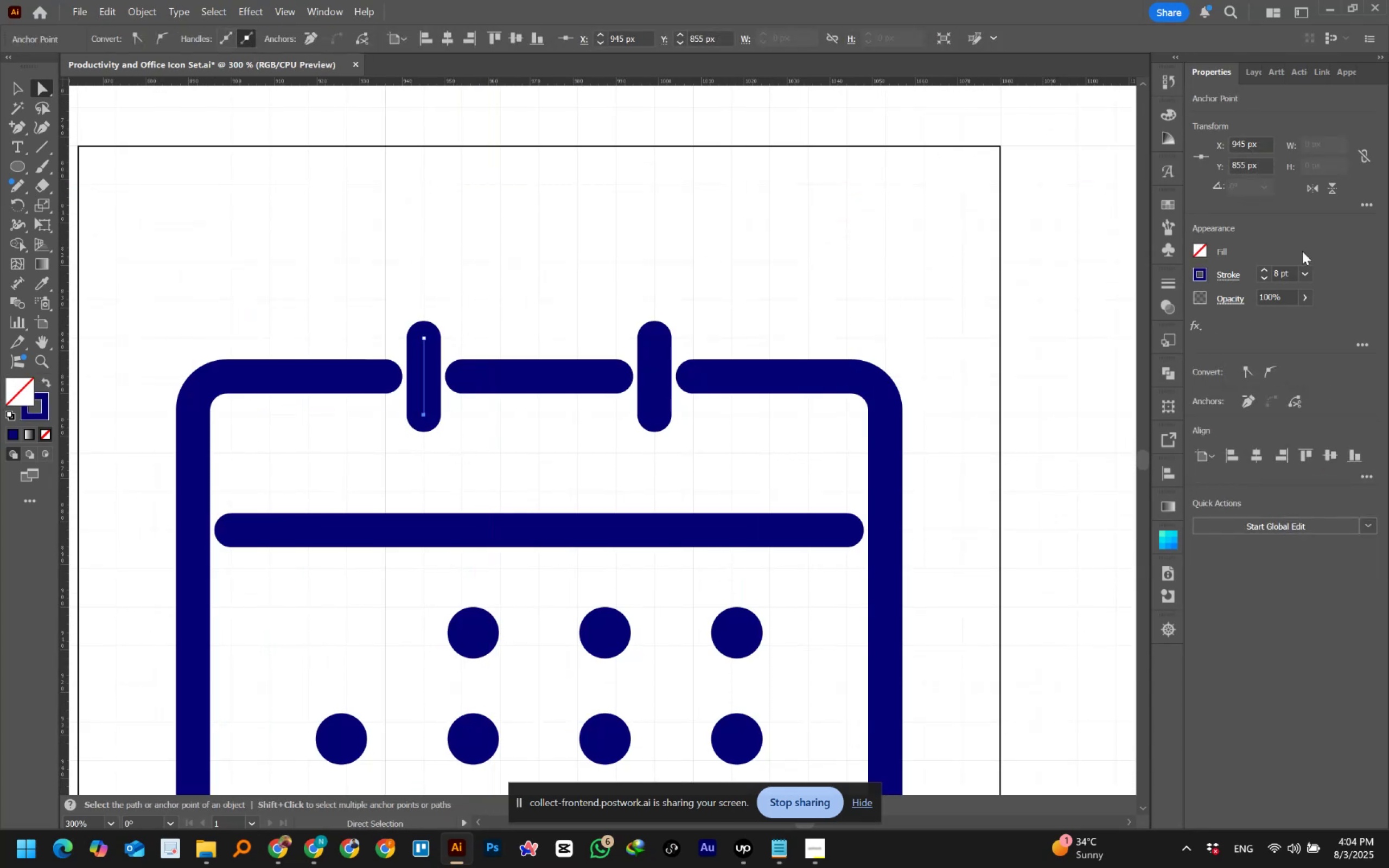 
left_click([1220, 277])
 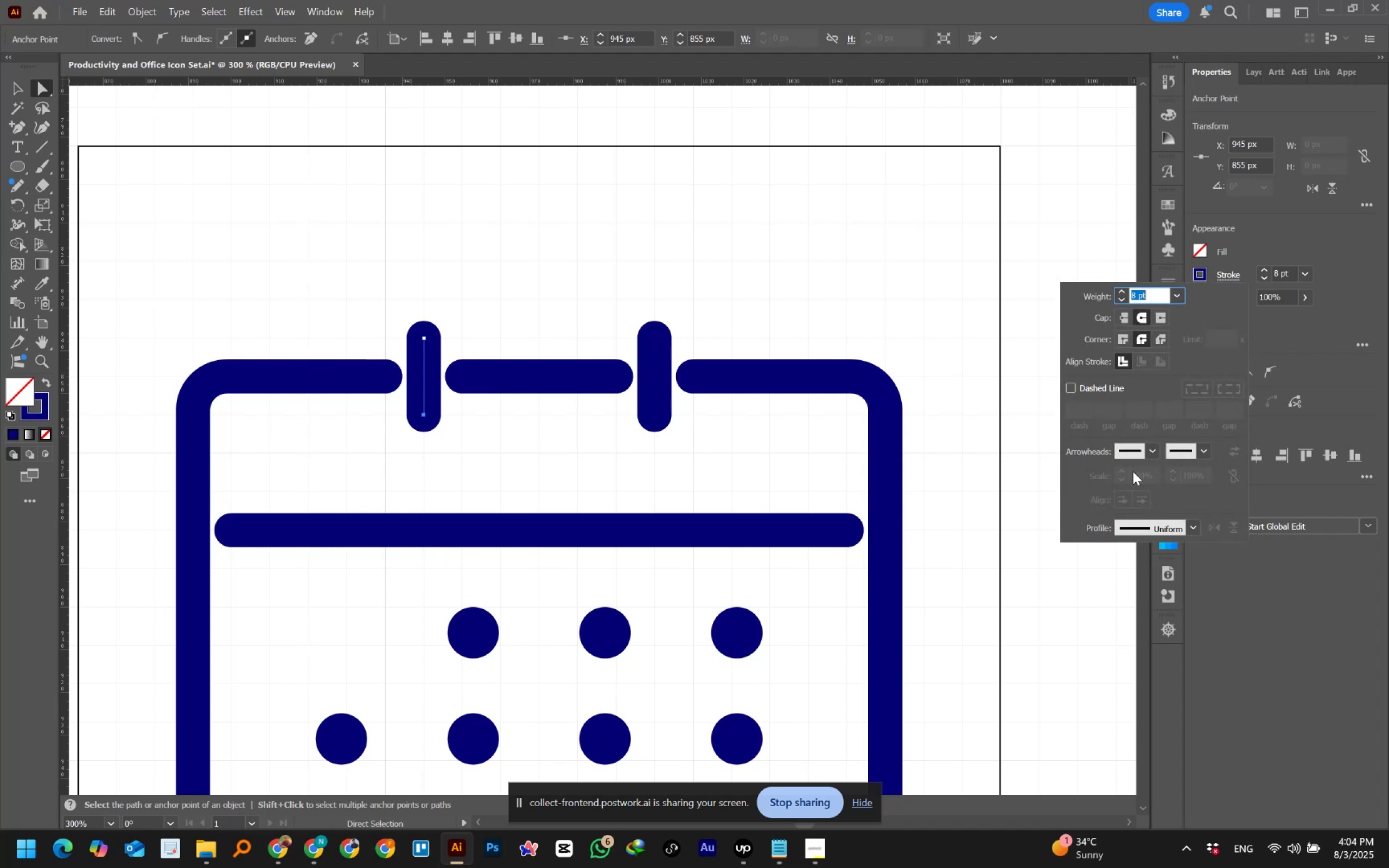 
left_click([1154, 451])
 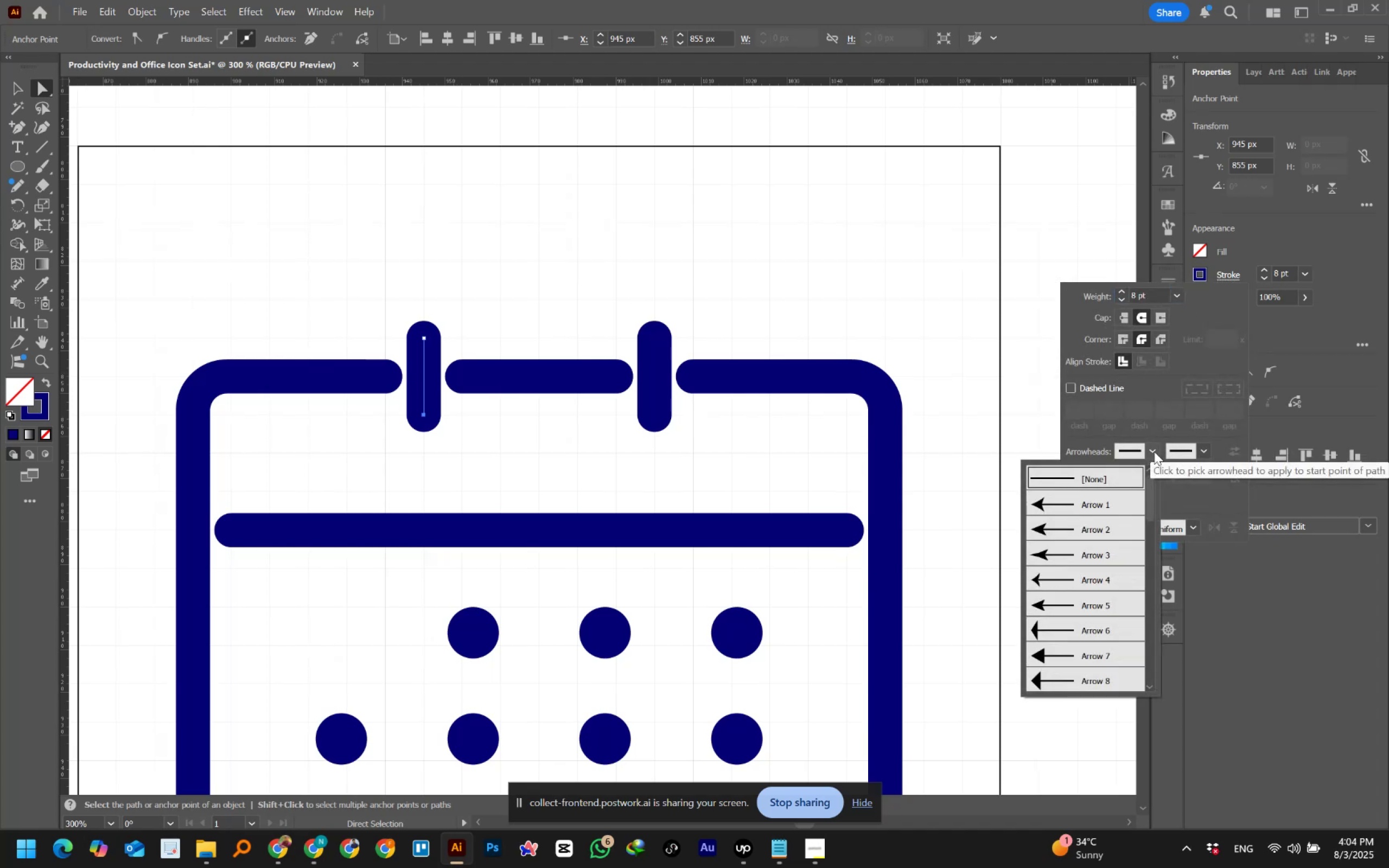 
left_click([1154, 451])
 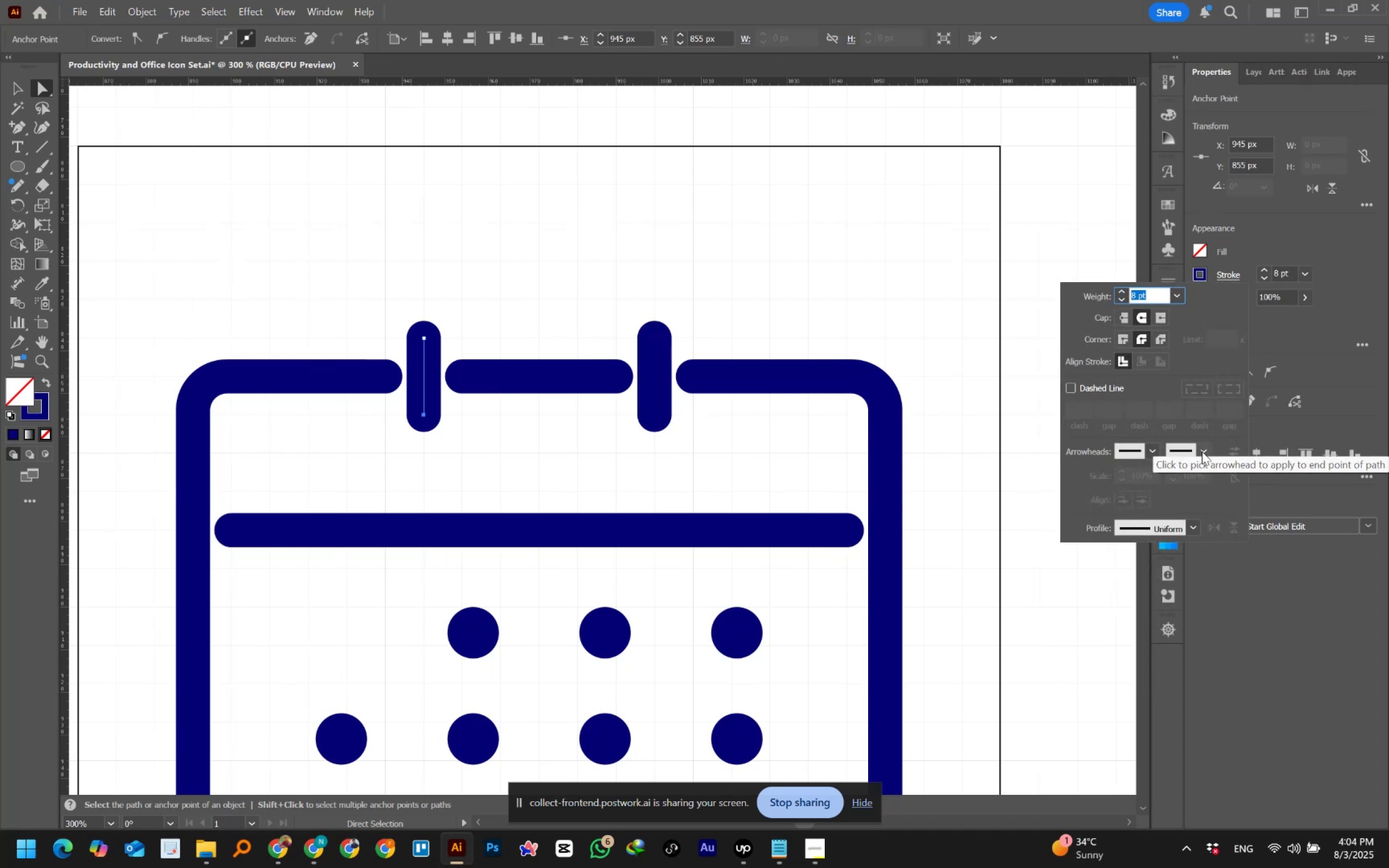 
left_click([1202, 452])
 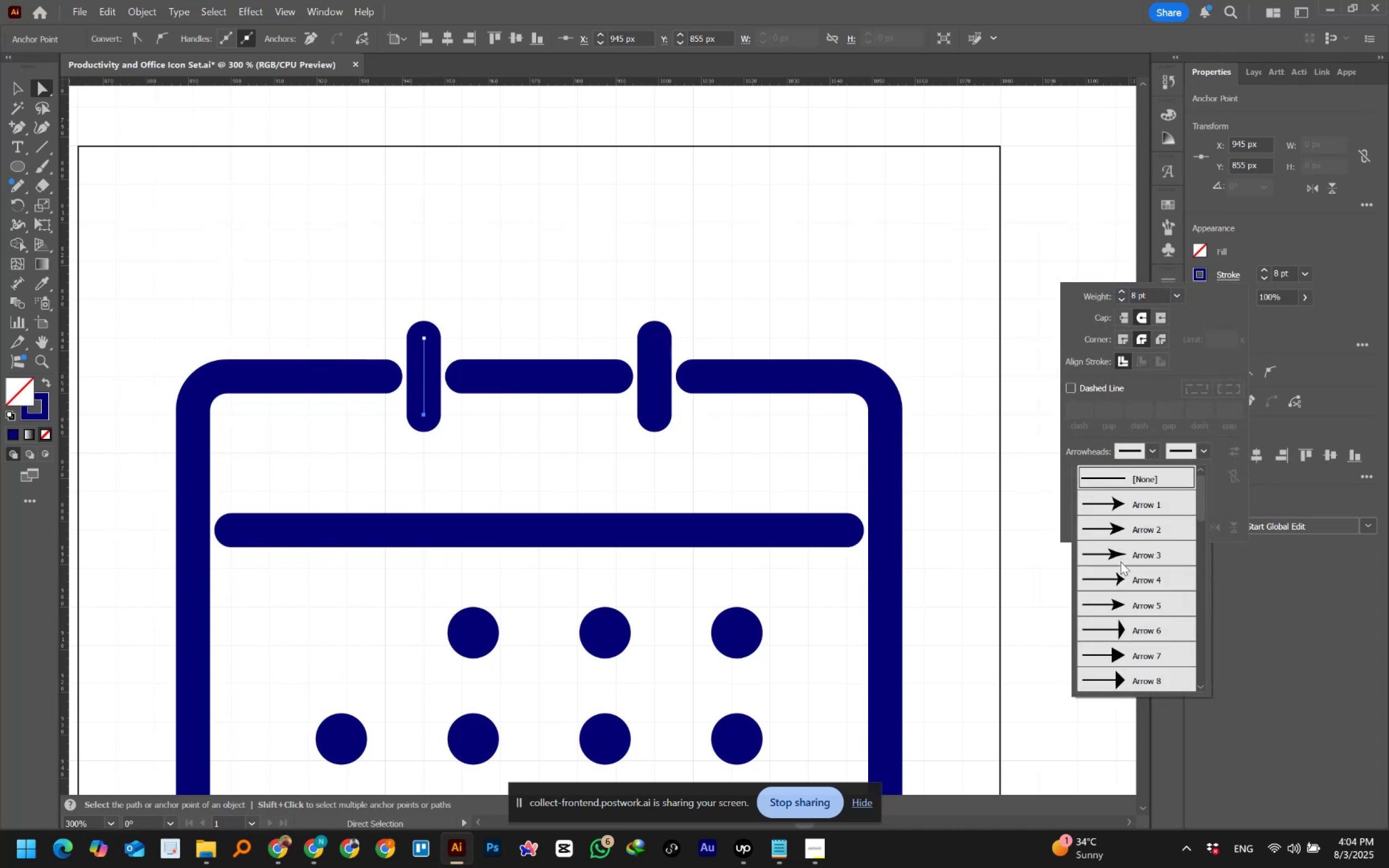 
left_click([1130, 555])
 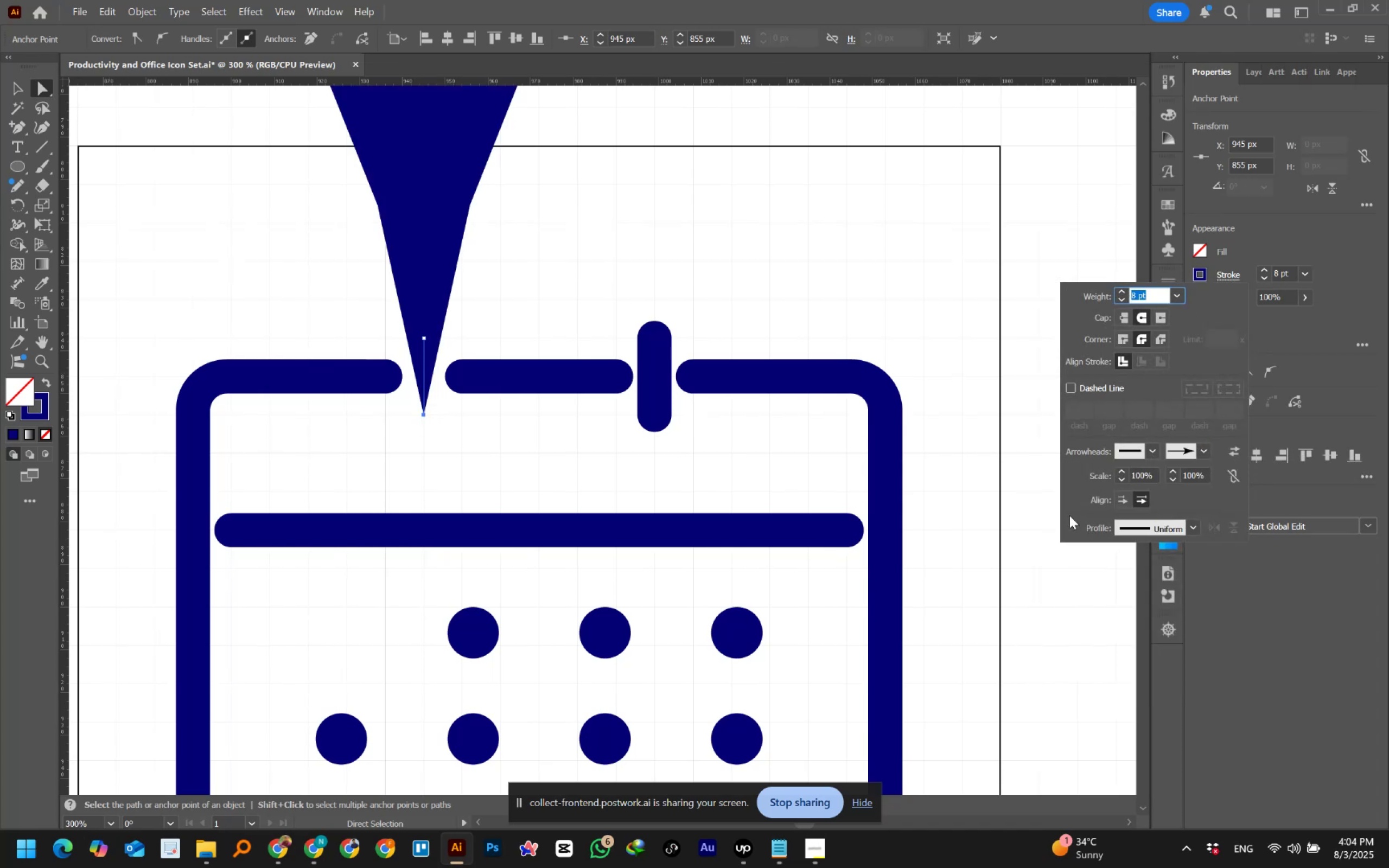 
hold_key(key=AltLeft, duration=0.92)
scroll: coordinate [848, 443], scroll_direction: down, amount: 3.0
 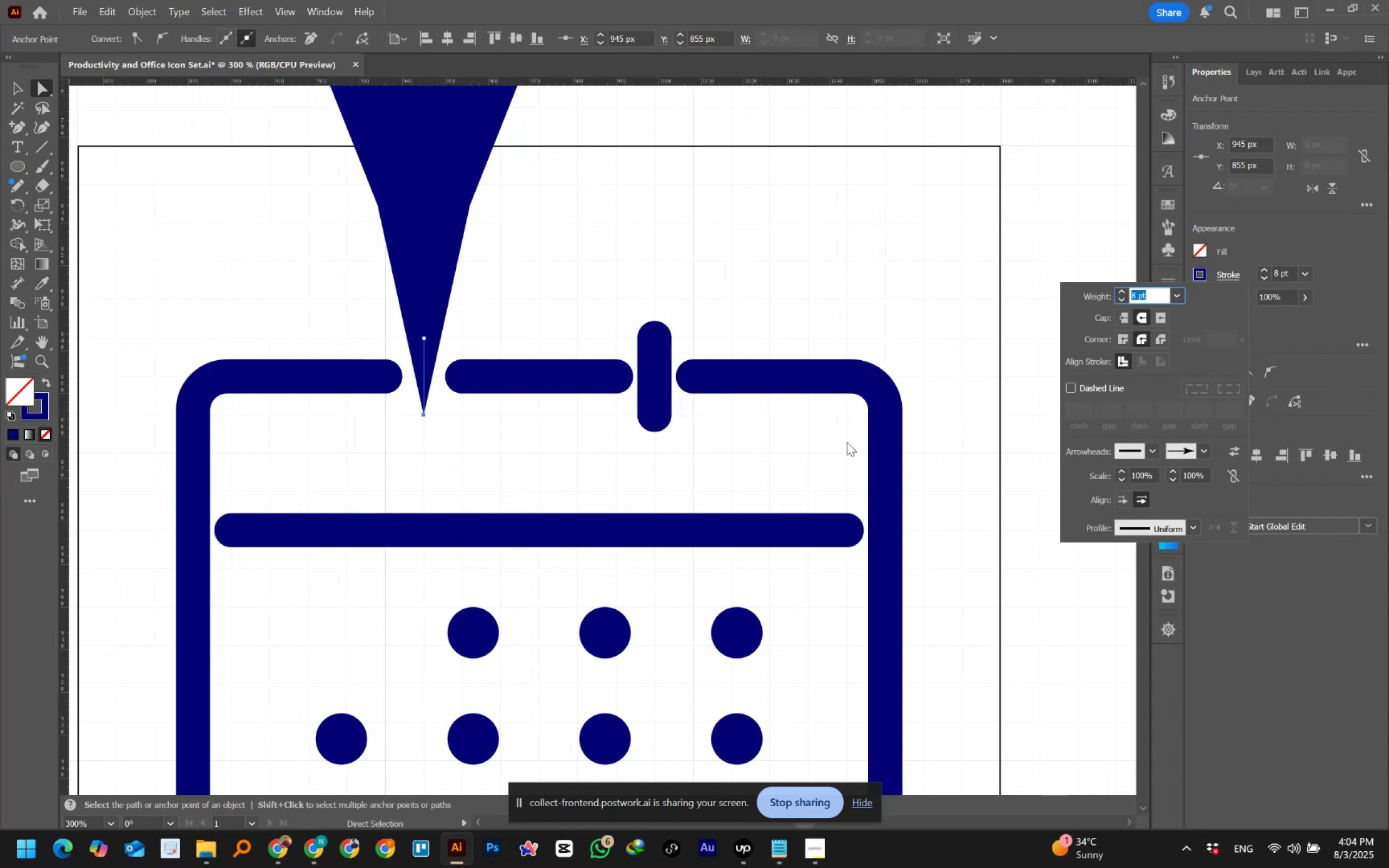 
hold_key(key=ControlLeft, duration=0.55)
 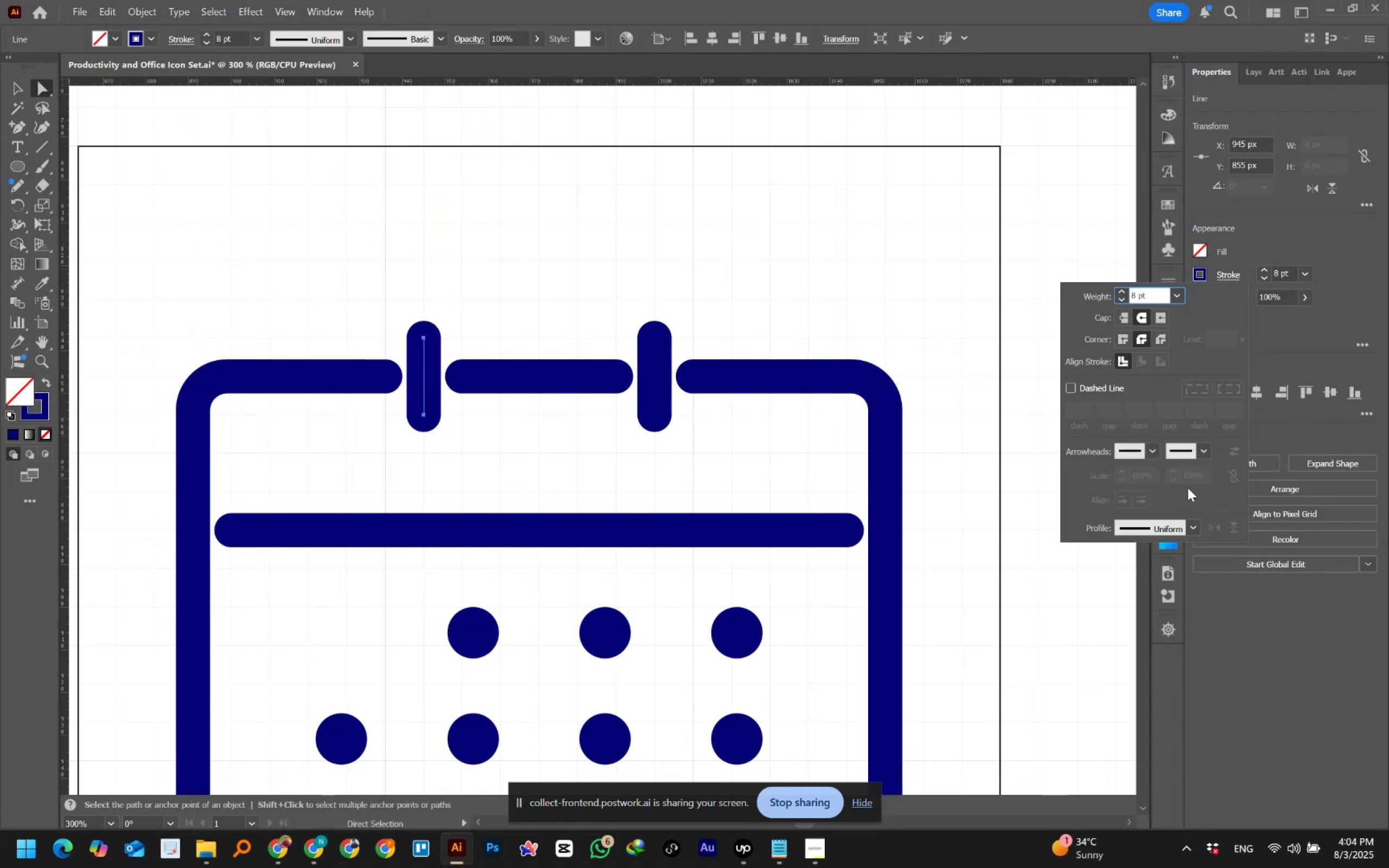 
hold_key(key=Z, duration=0.3)
 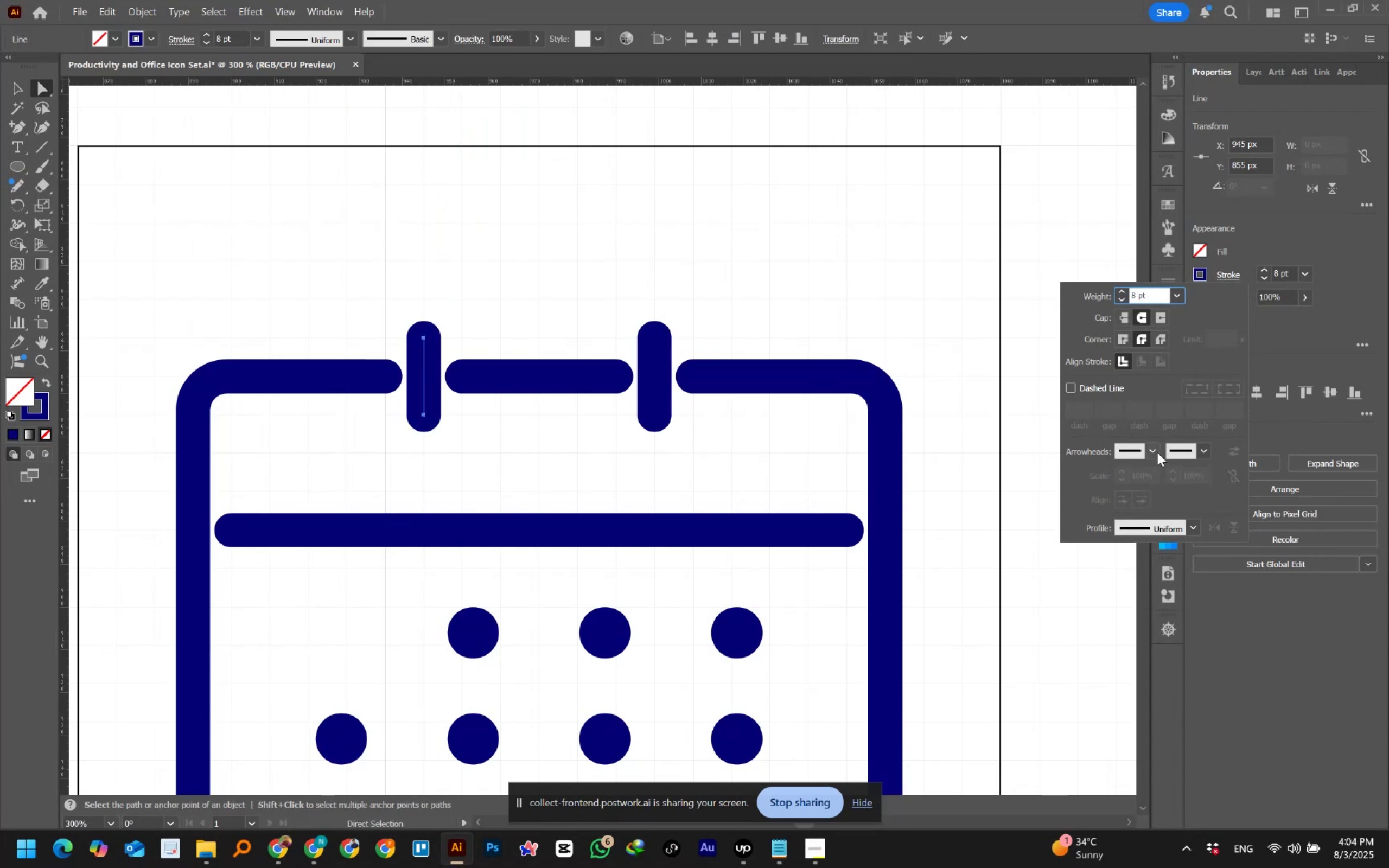 
left_click([1151, 450])
 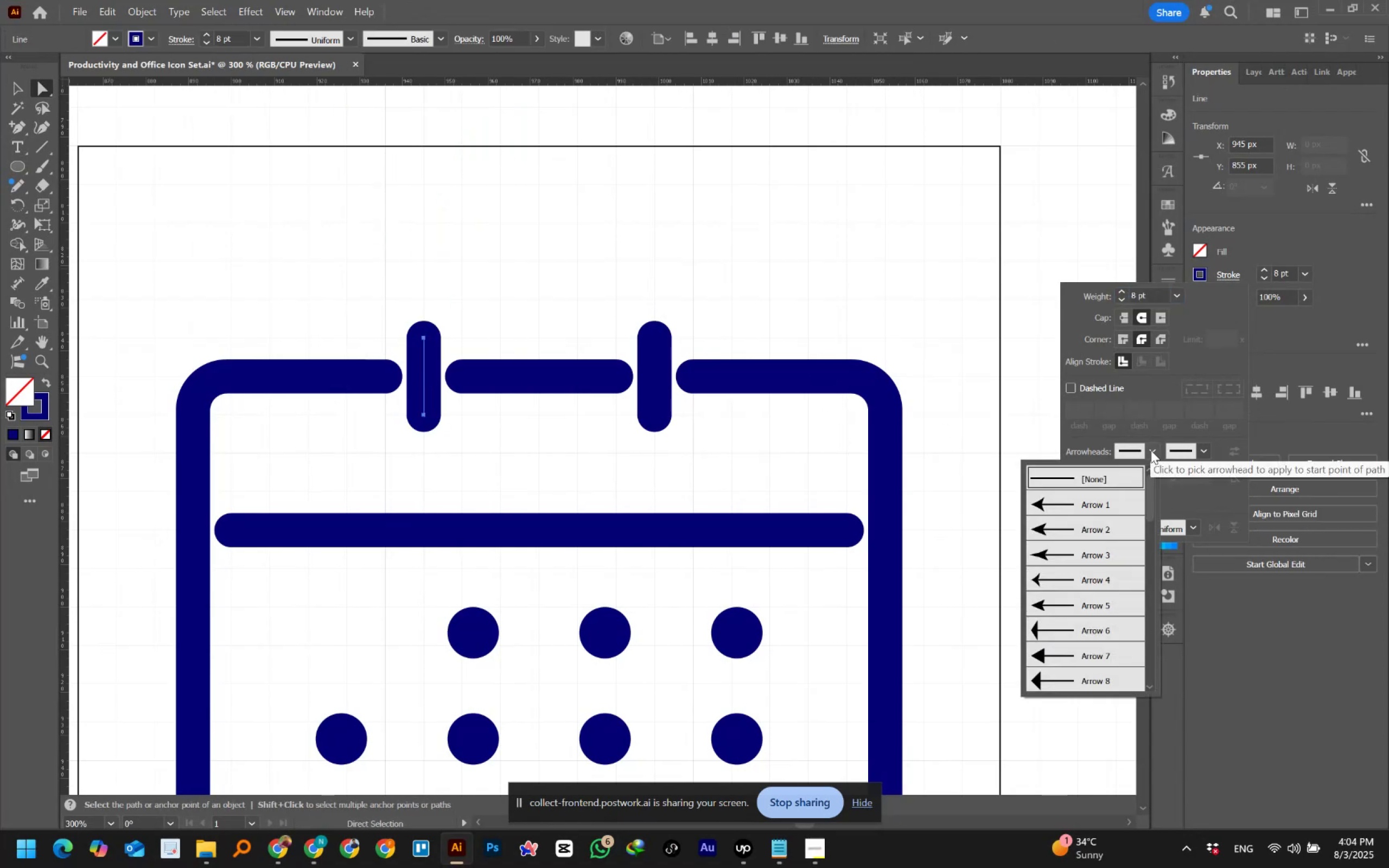 
scroll: coordinate [1114, 535], scroll_direction: down, amount: 7.0
 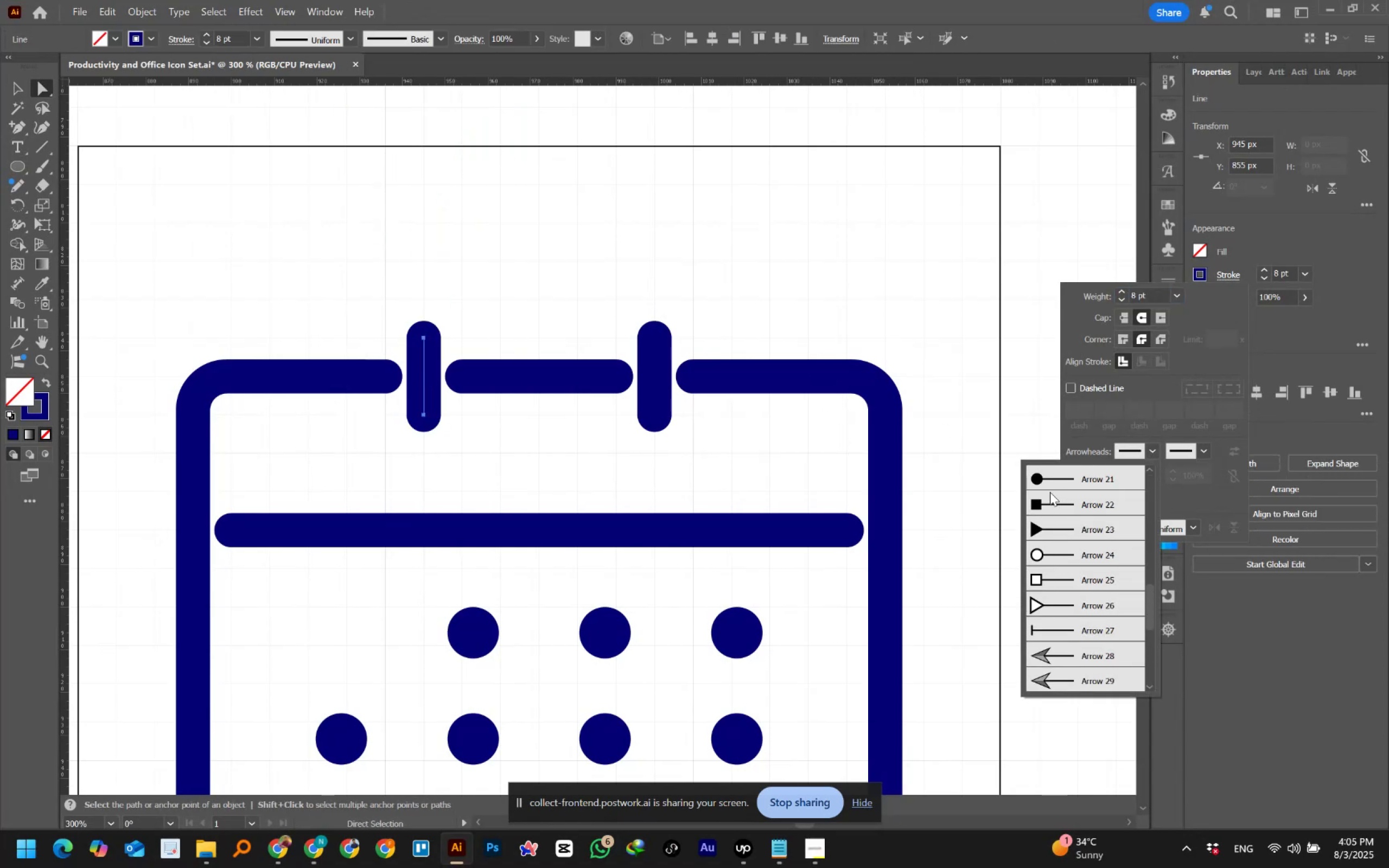 
left_click([1055, 481])
 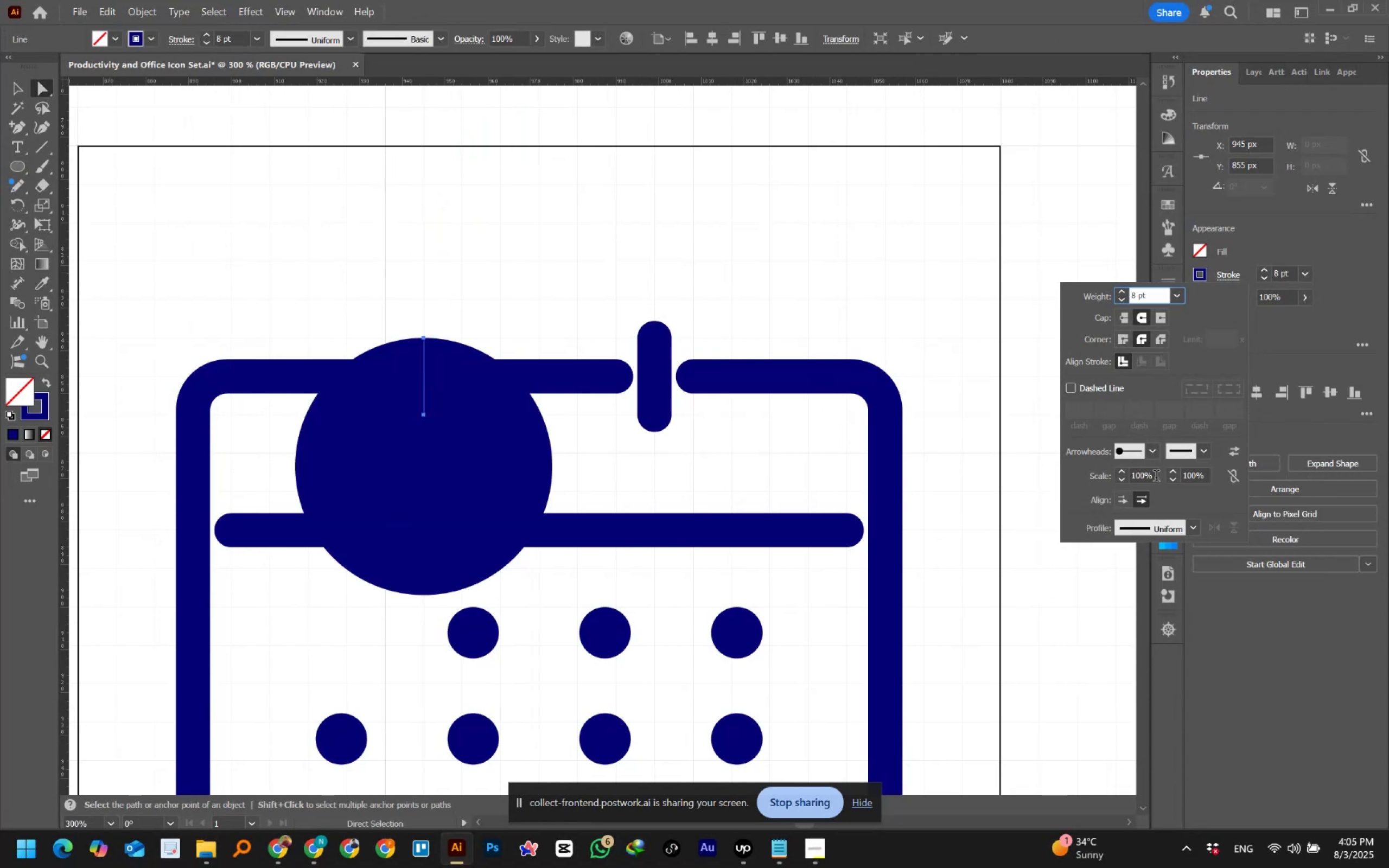 
left_click([1142, 476])
 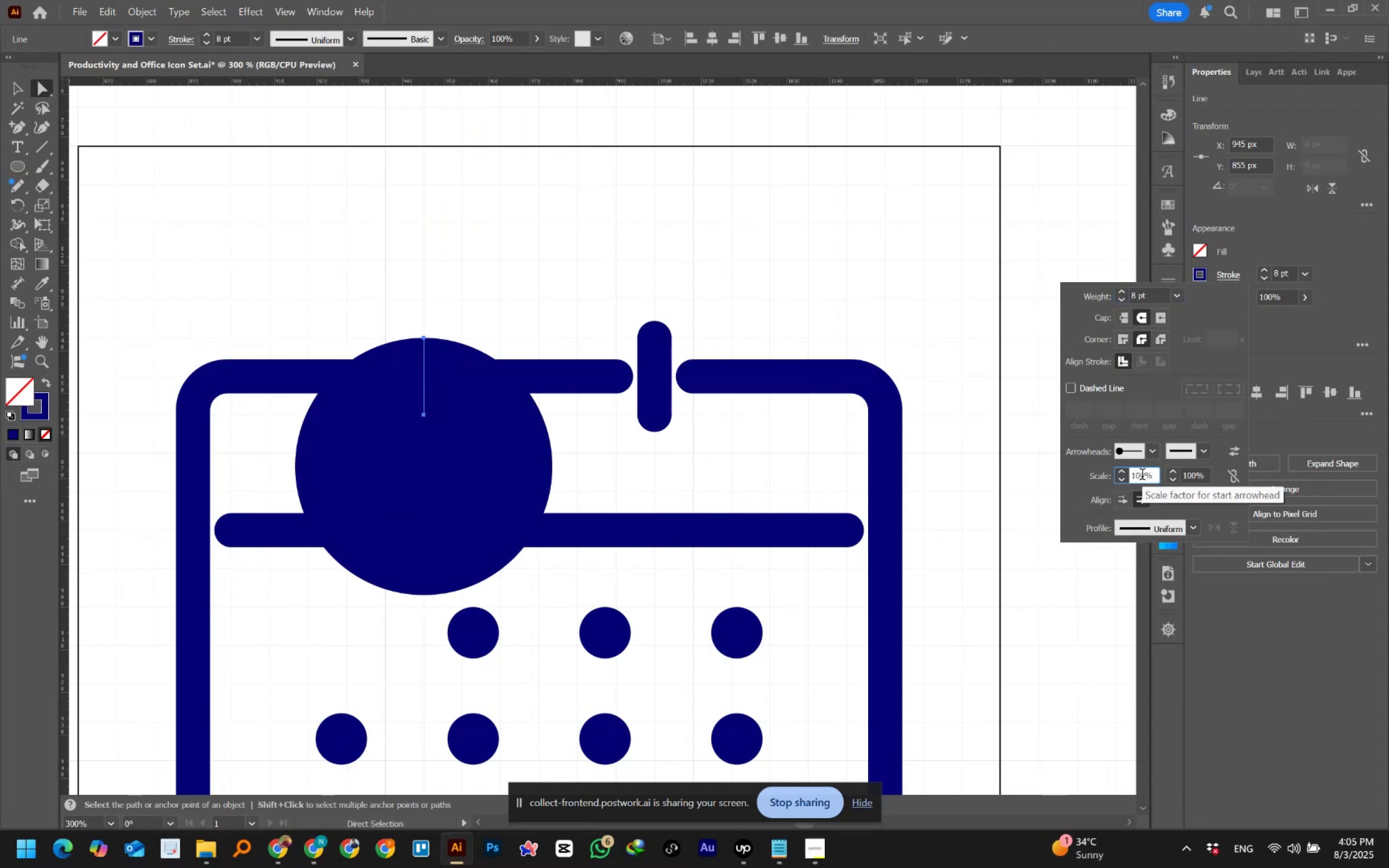 
hold_key(key=ShiftLeft, duration=1.53)
scroll: coordinate [1142, 476], scroll_direction: down, amount: 8.0
 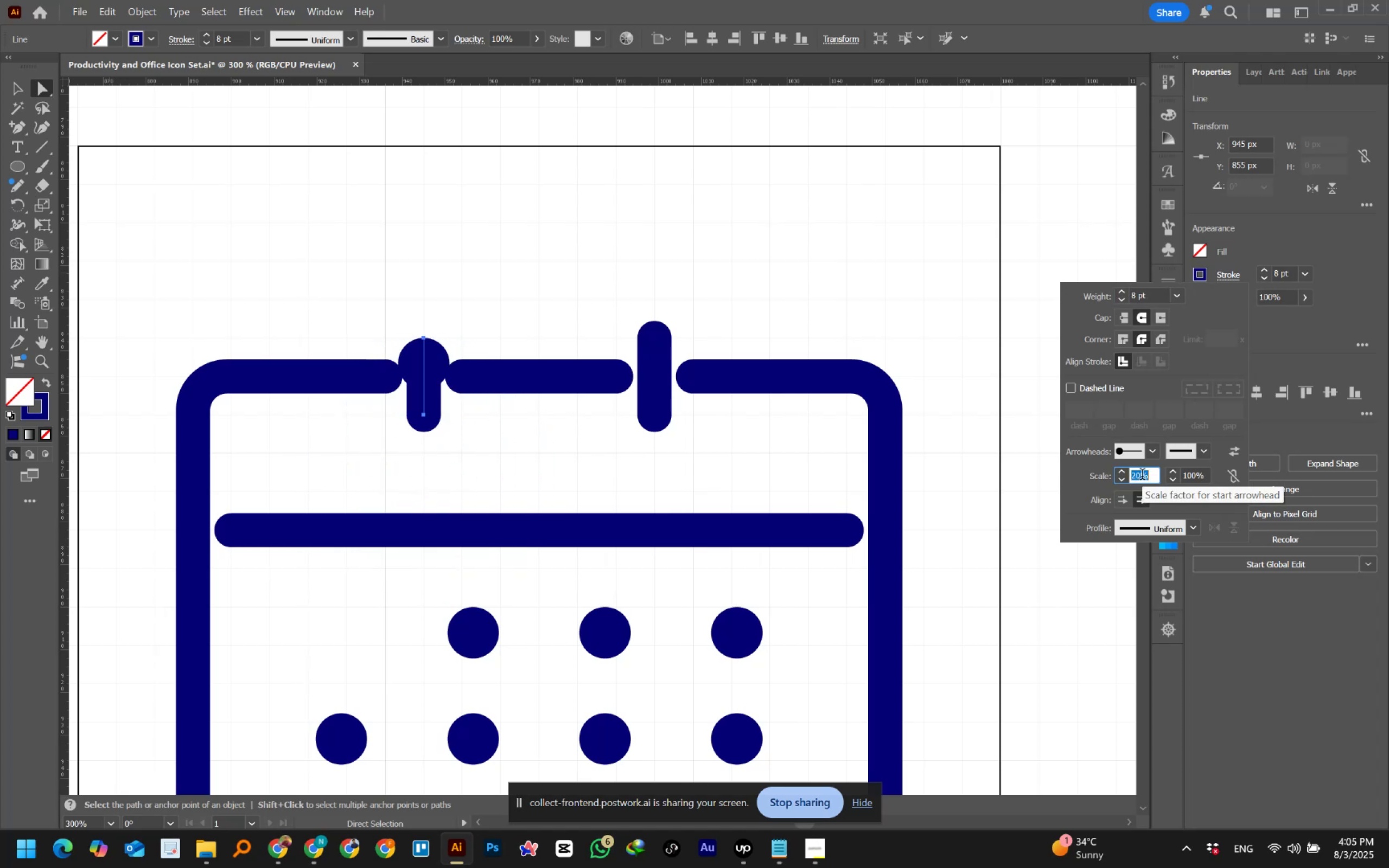 
hold_key(key=ShiftLeft, duration=0.33)
 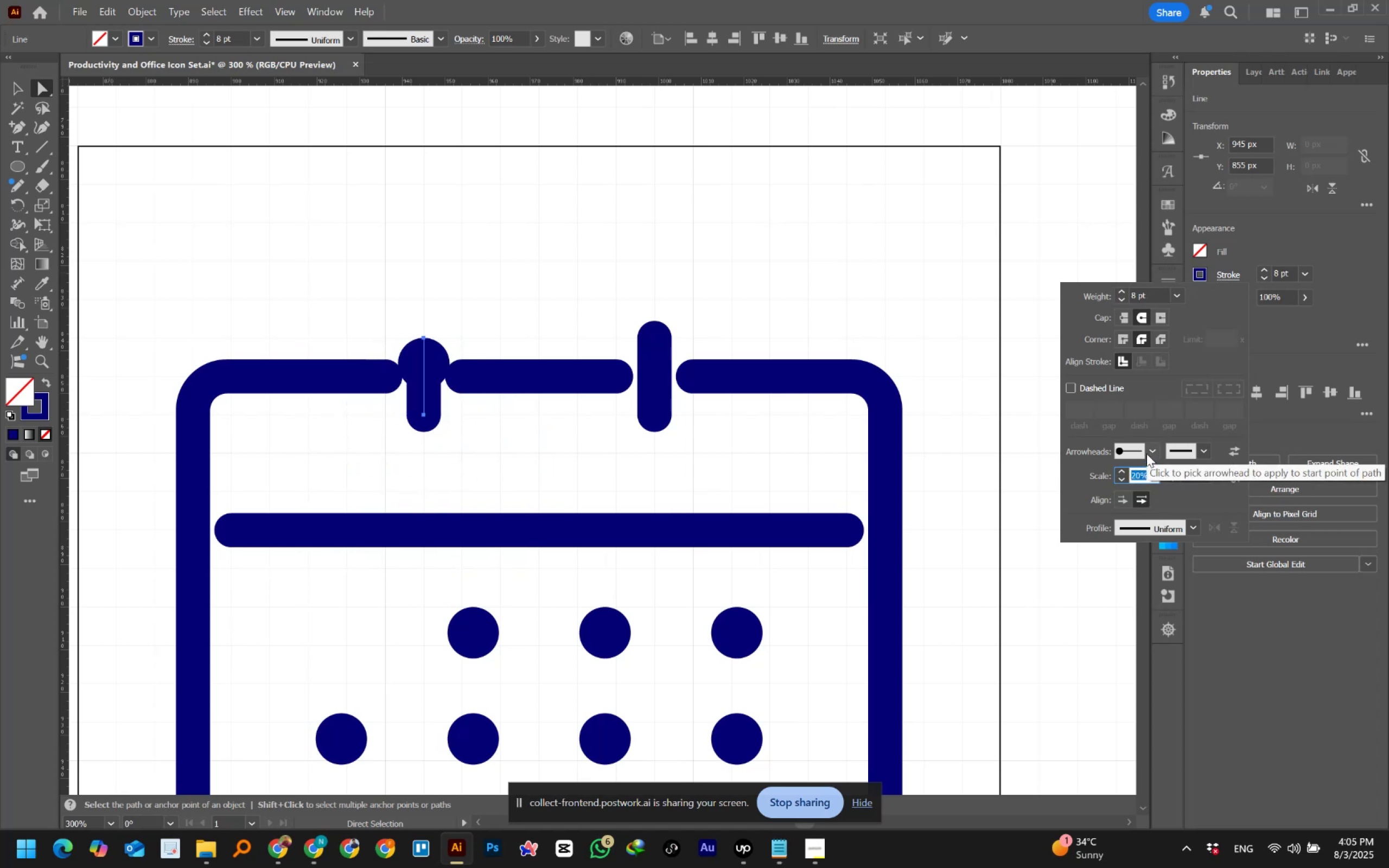 
wait(5.68)
 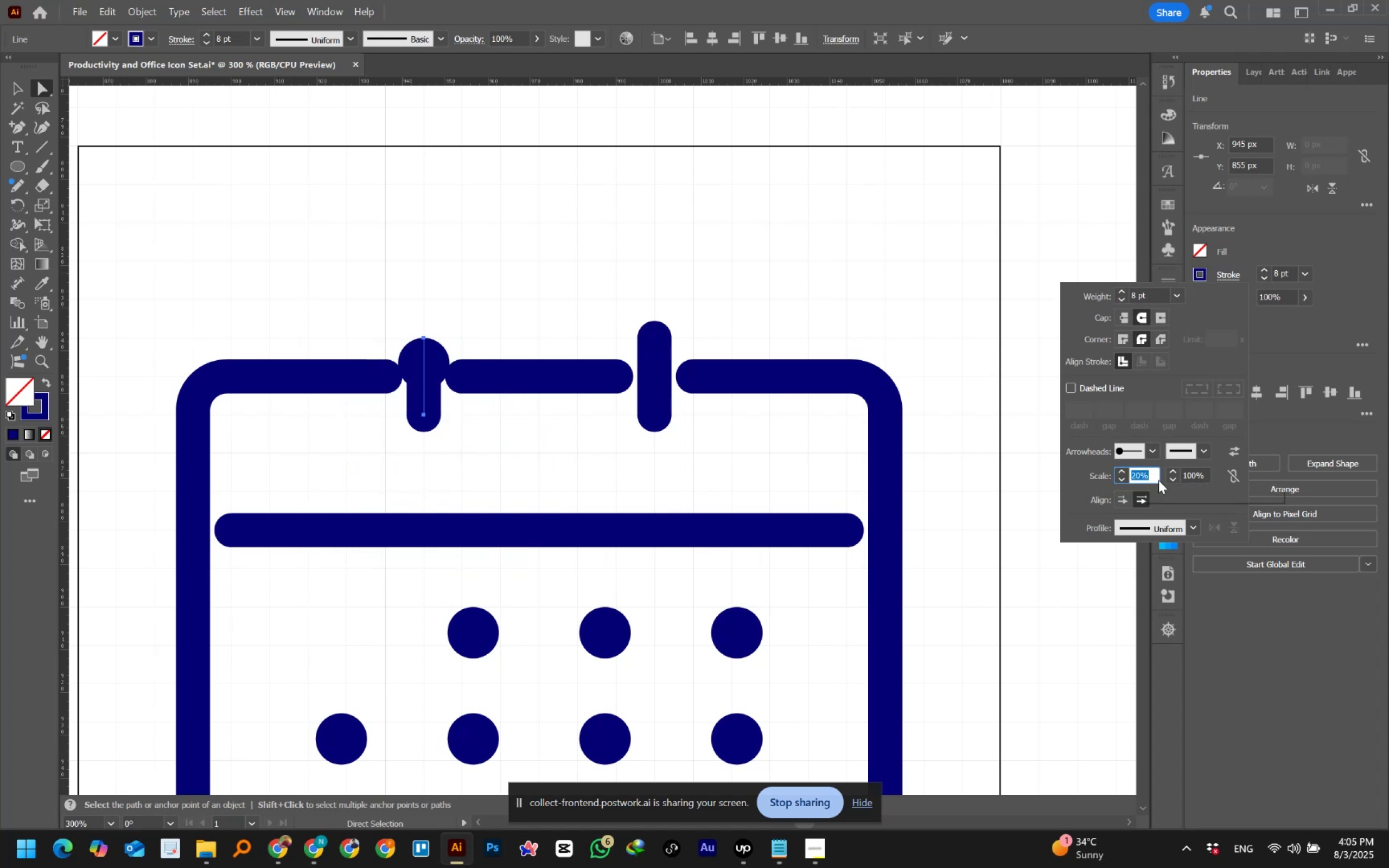 
left_click([1147, 456])
 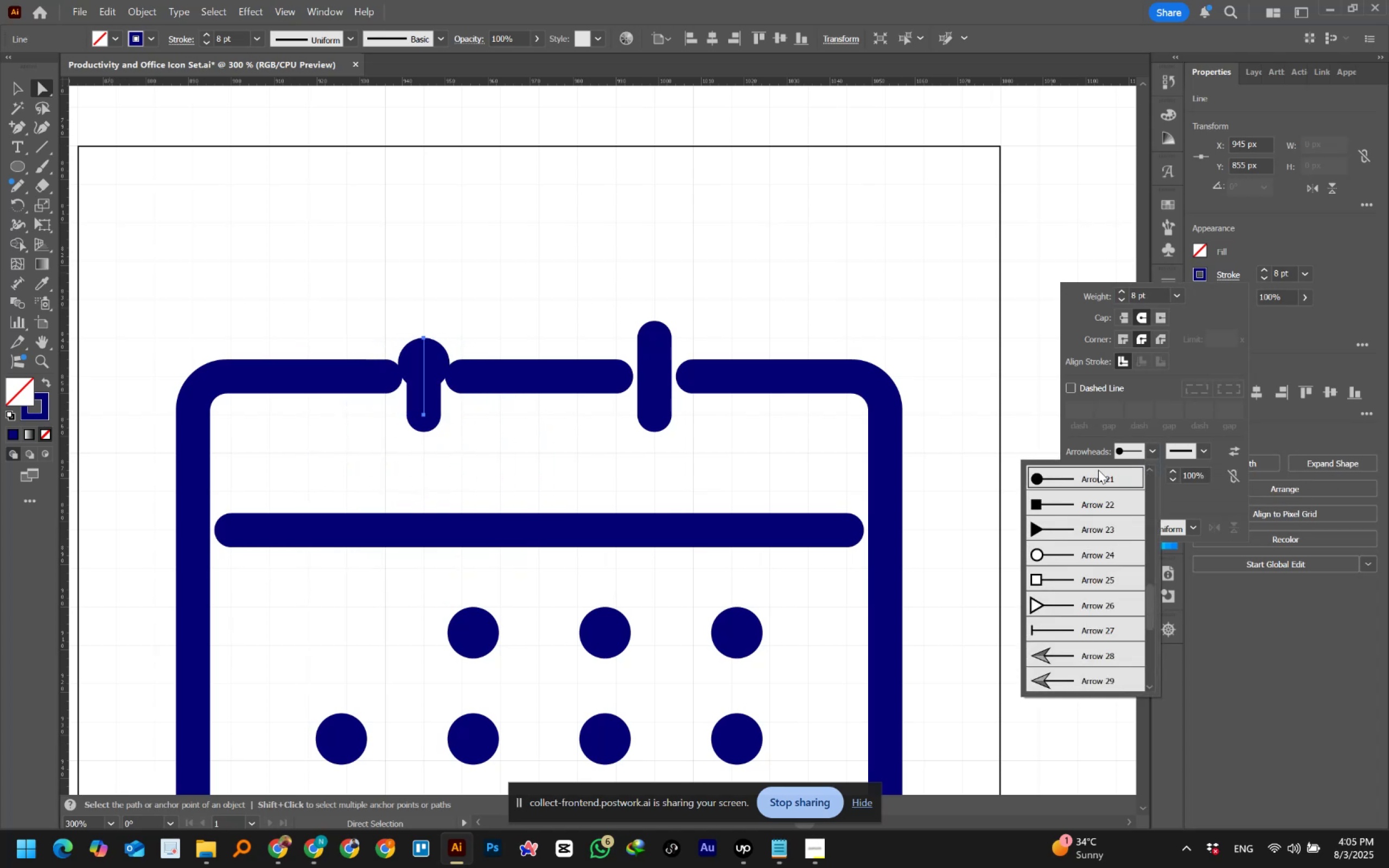 
scroll: coordinate [1086, 491], scroll_direction: up, amount: 11.0
 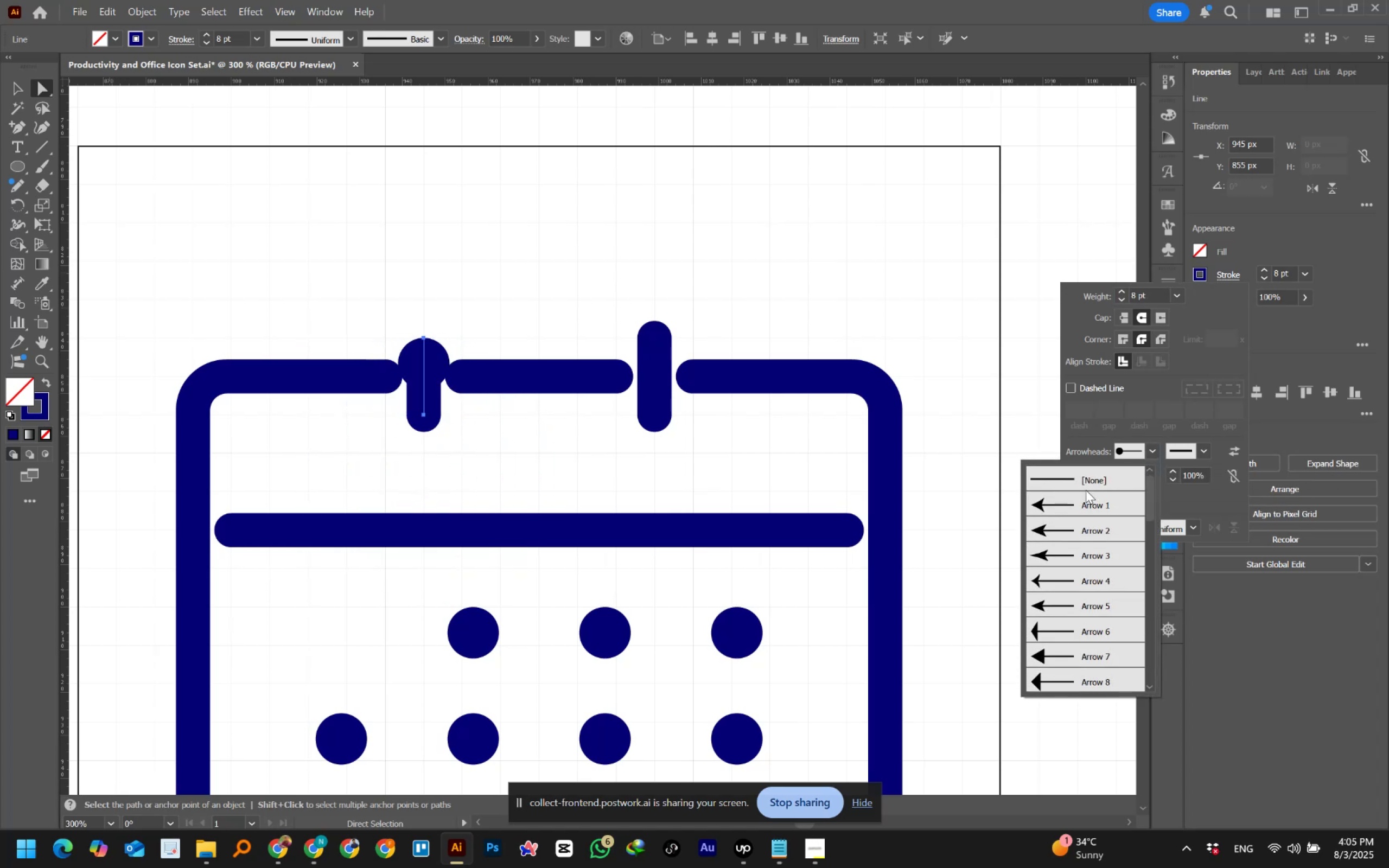 
left_click([1086, 489])
 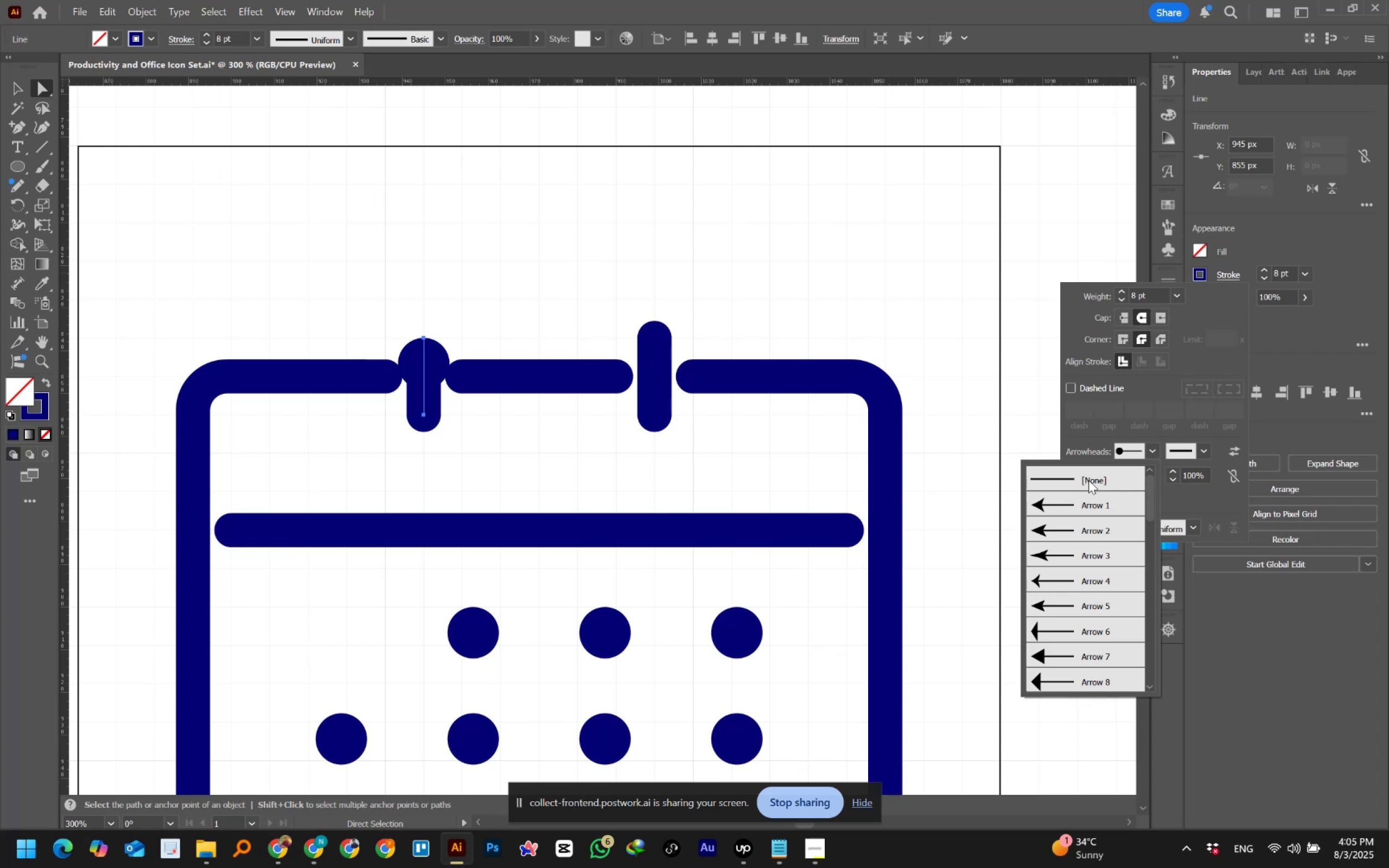 
left_click([1088, 480])
 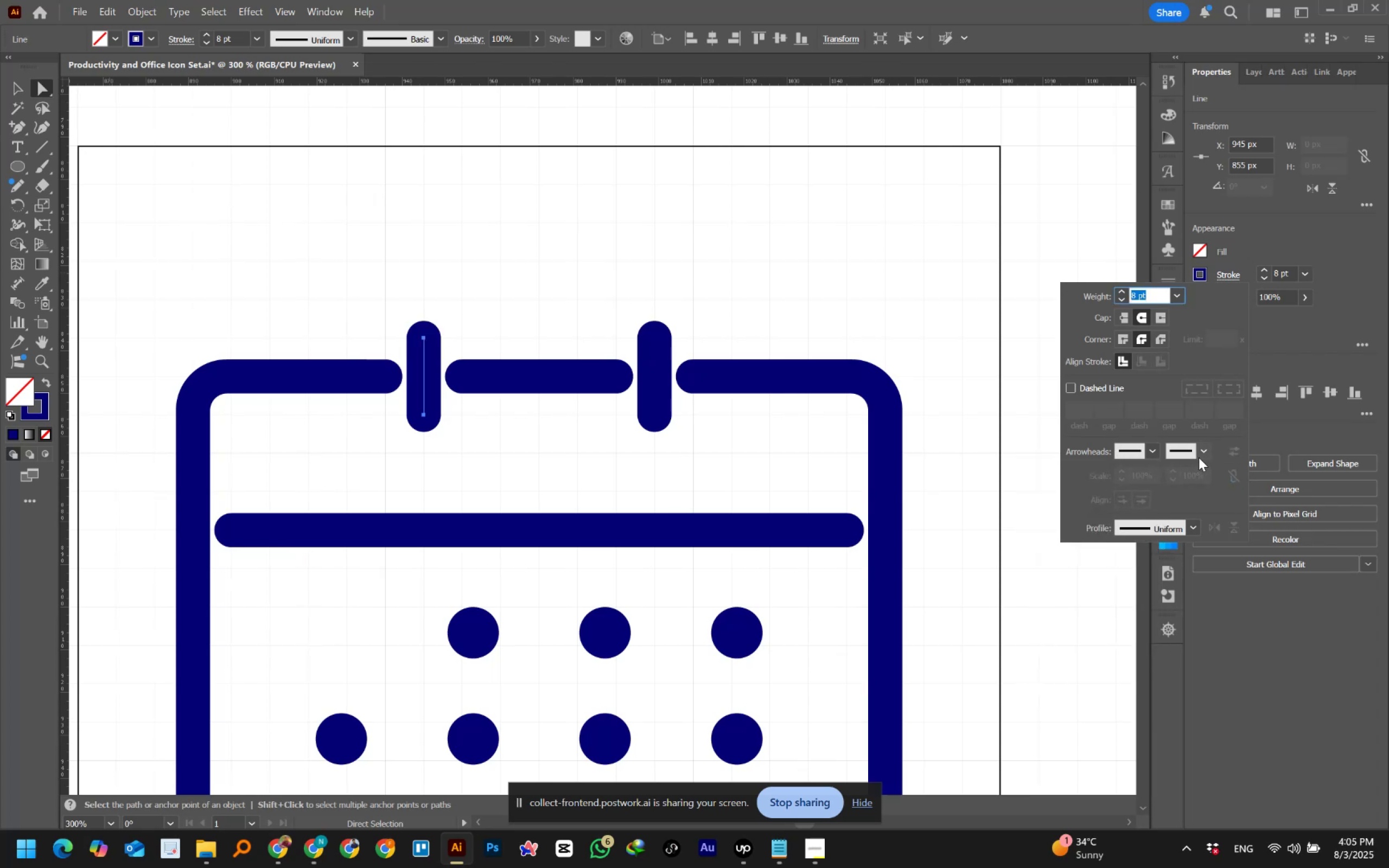 
left_click([1199, 453])
 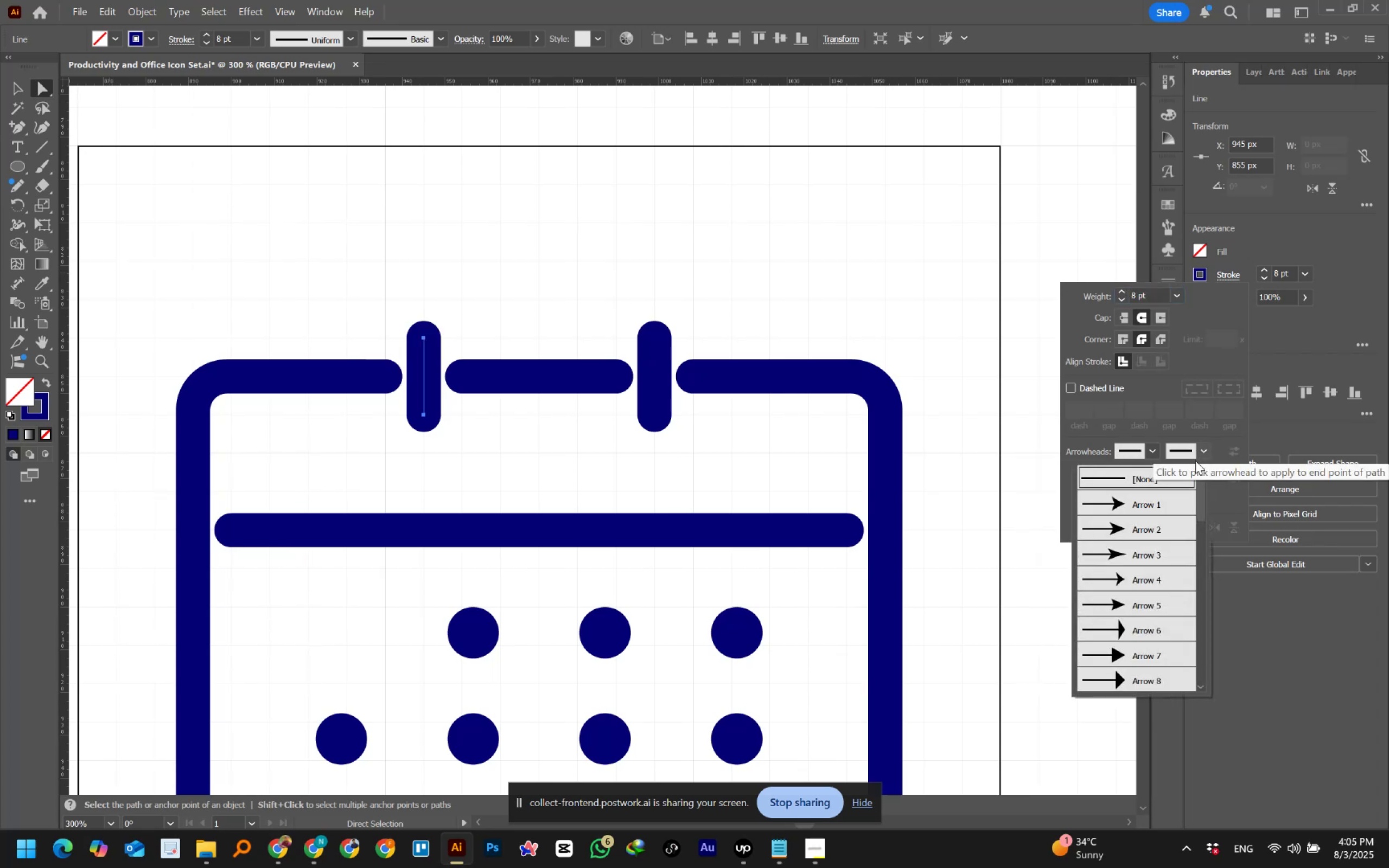 
scroll: coordinate [1132, 564], scroll_direction: down, amount: 6.0
 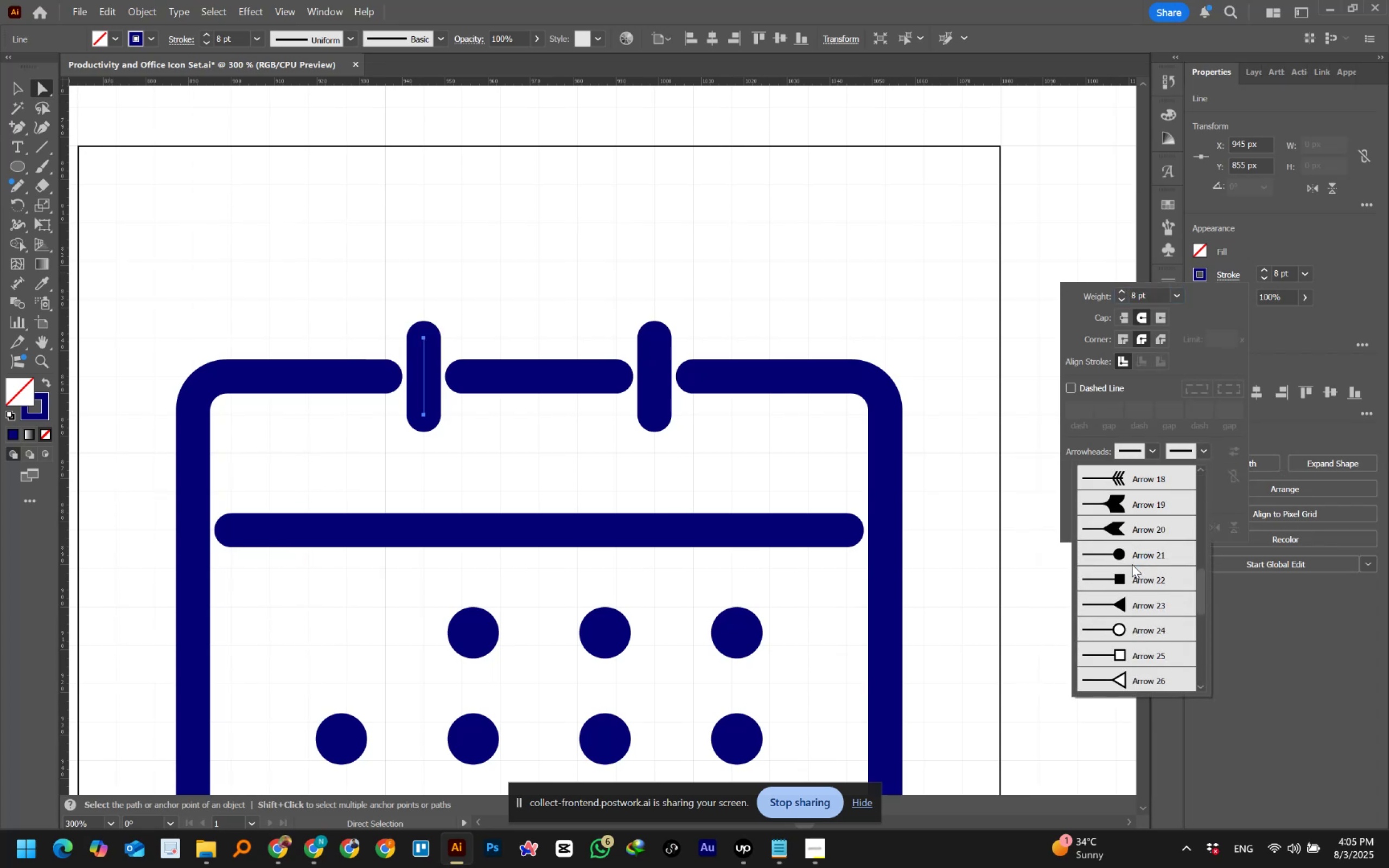 
left_click([1132, 556])
 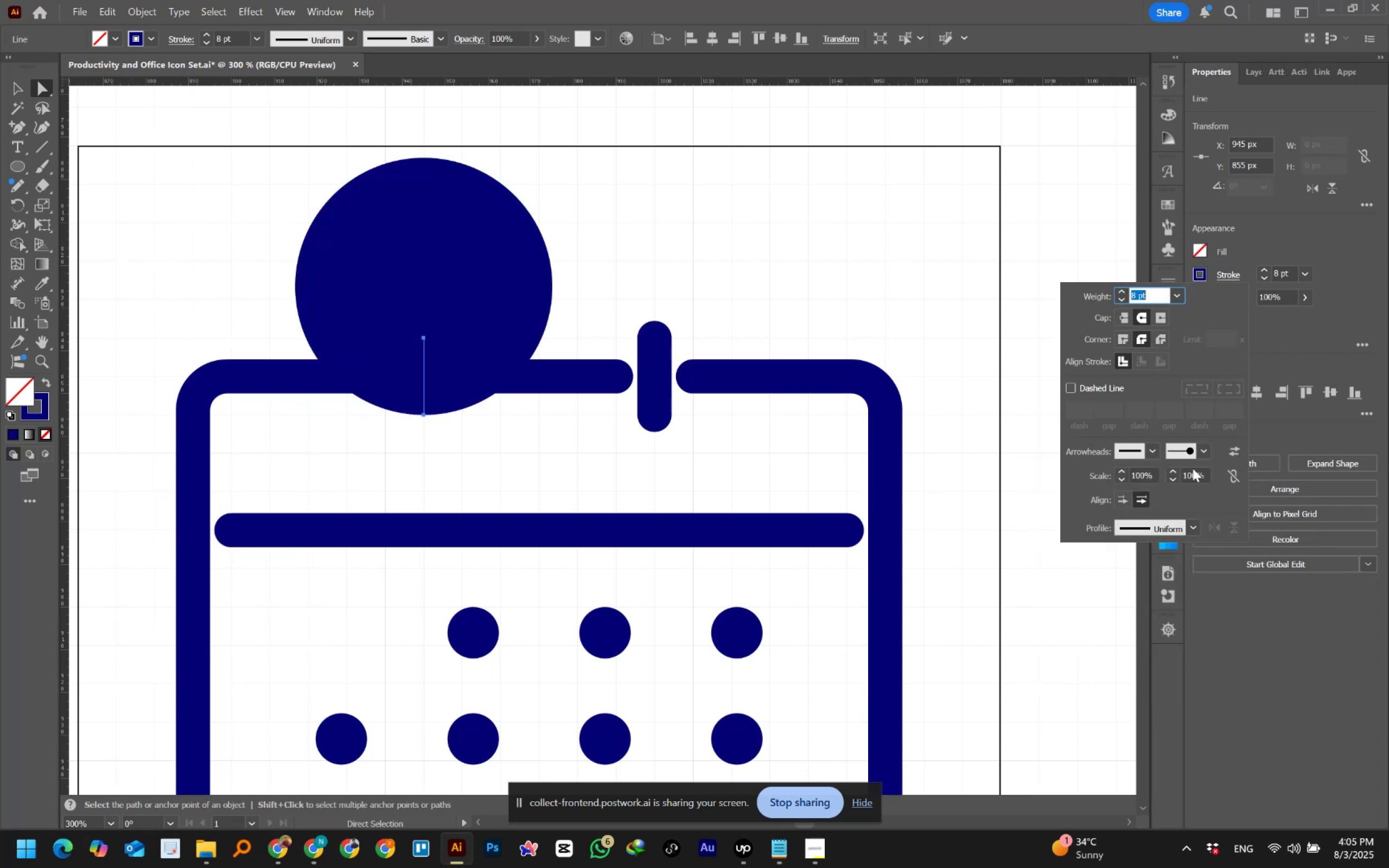 
left_click([1191, 475])
 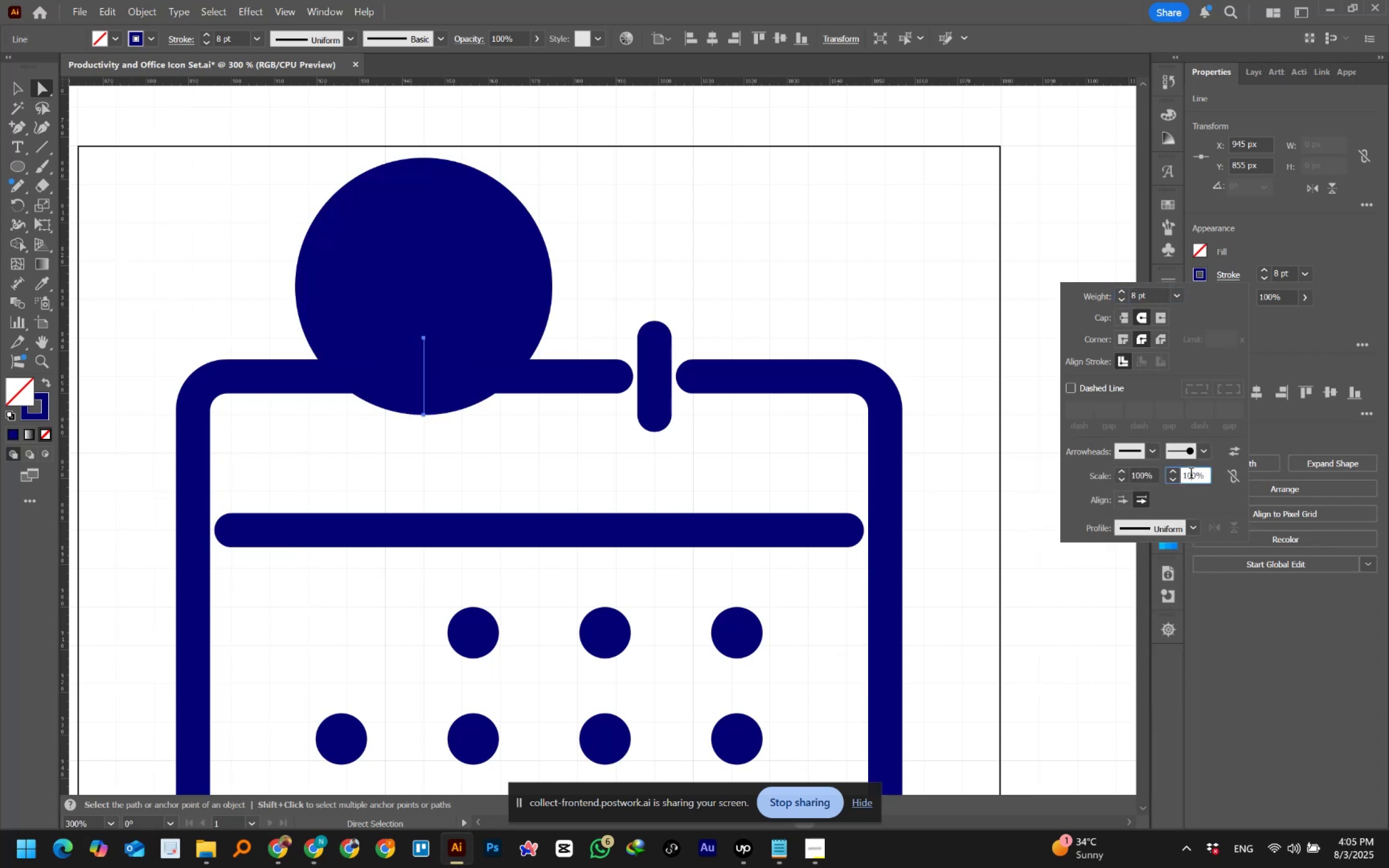 
hold_key(key=ShiftLeft, duration=1.52)
scroll: coordinate [1191, 475], scroll_direction: down, amount: 7.0
 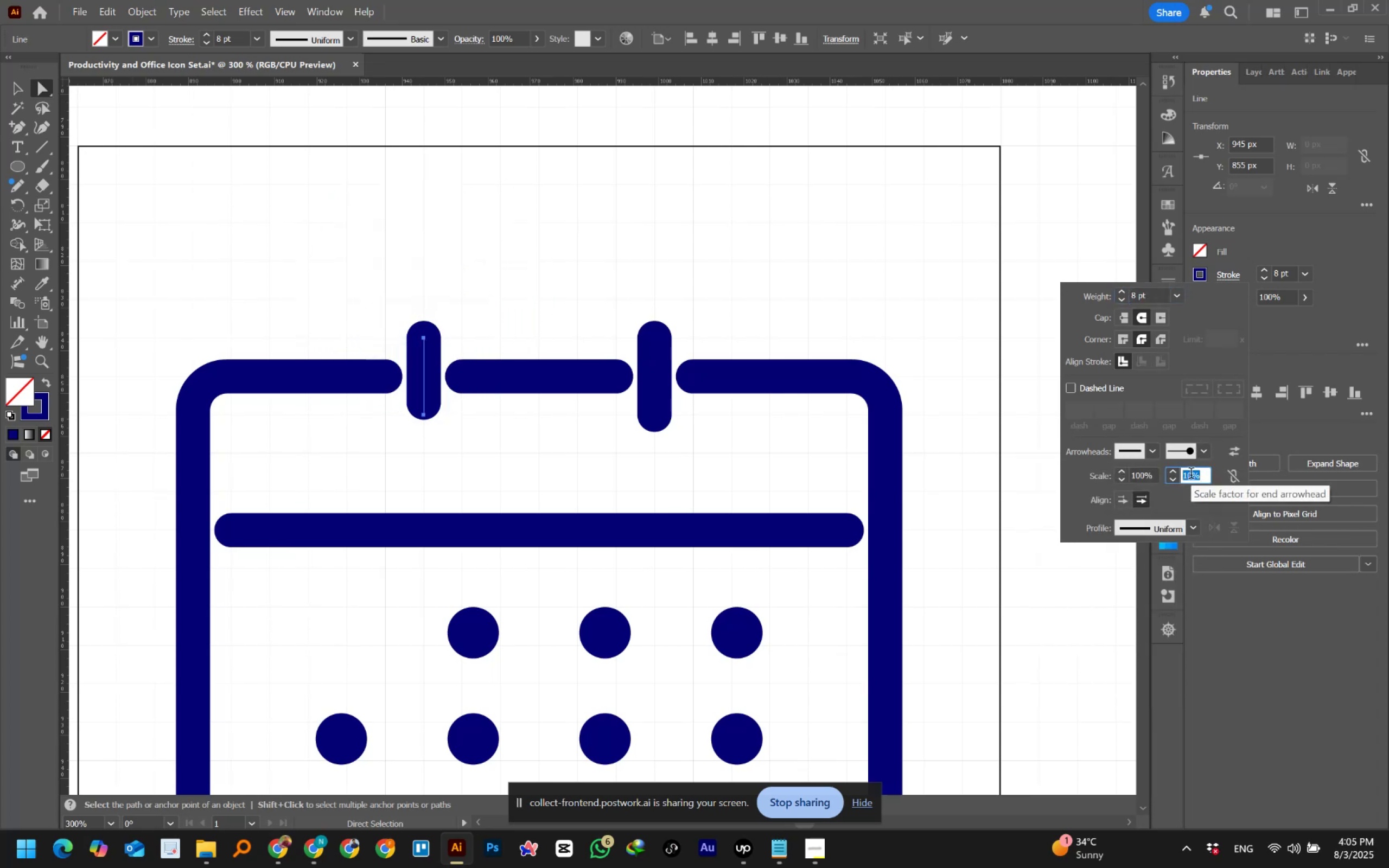 
hold_key(key=ShiftLeft, duration=1.53)
 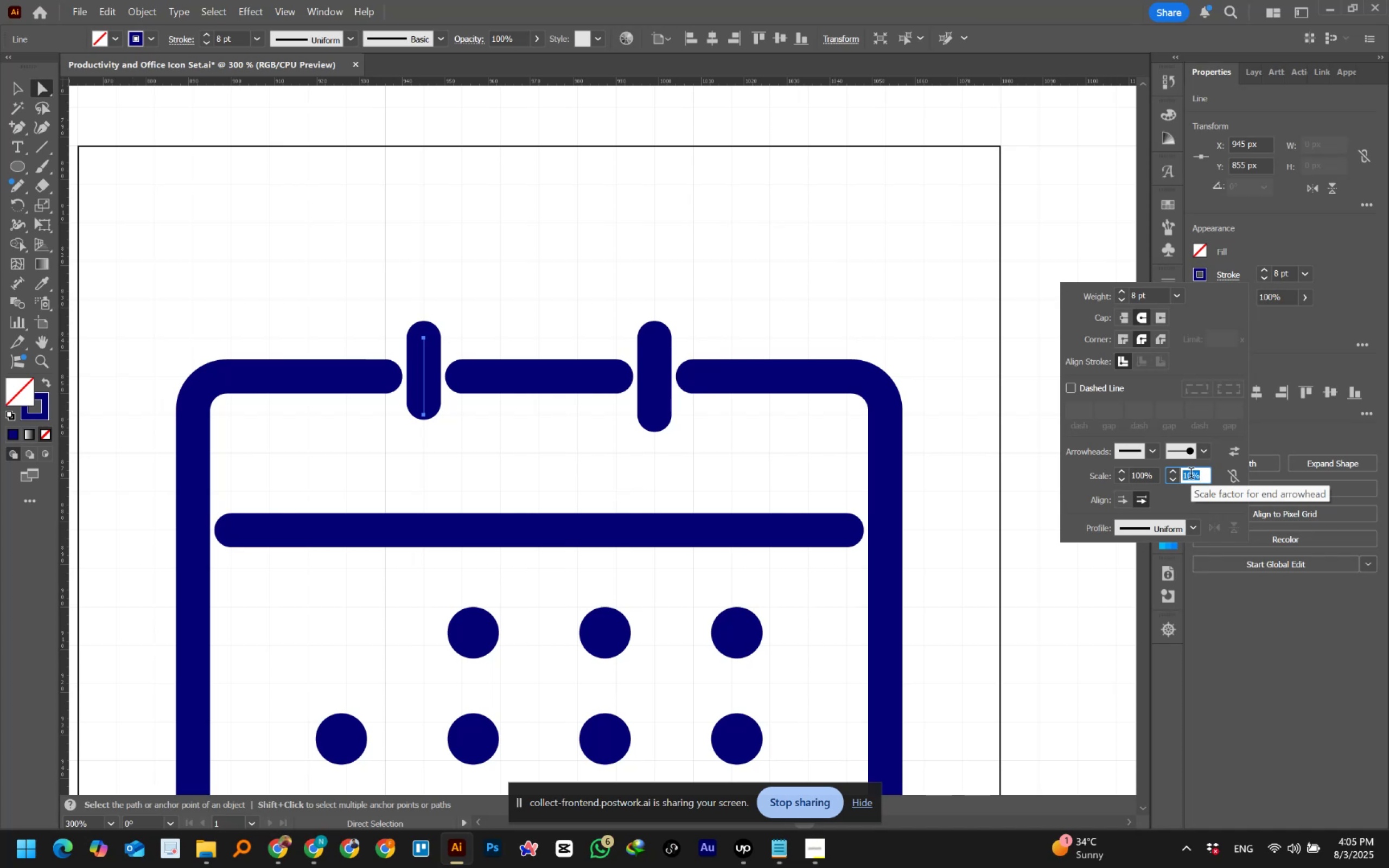 
hold_key(key=ShiftLeft, duration=1.33)
scroll: coordinate [1191, 475], scroll_direction: up, amount: 1.0
 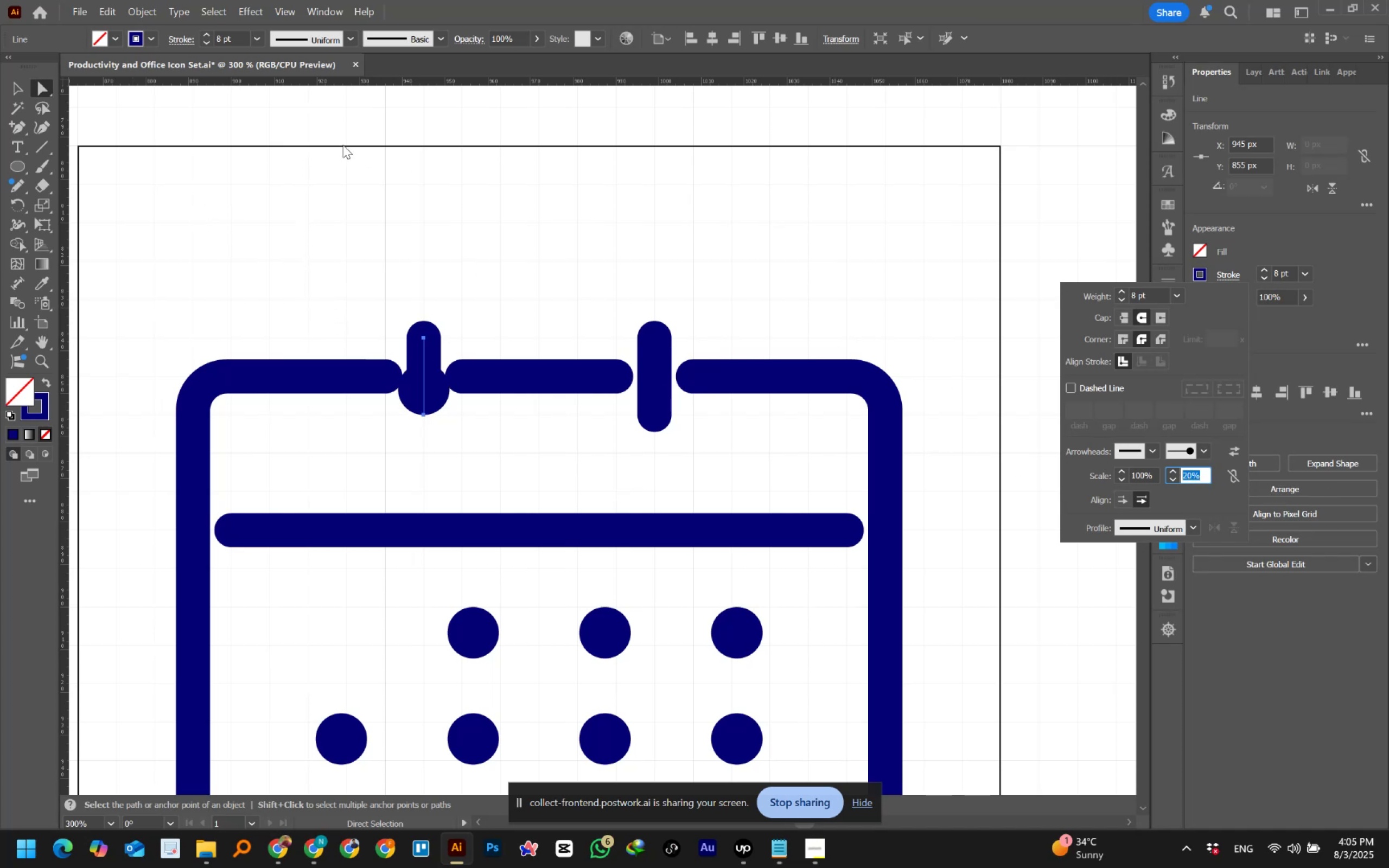 
left_click([43, 85])
 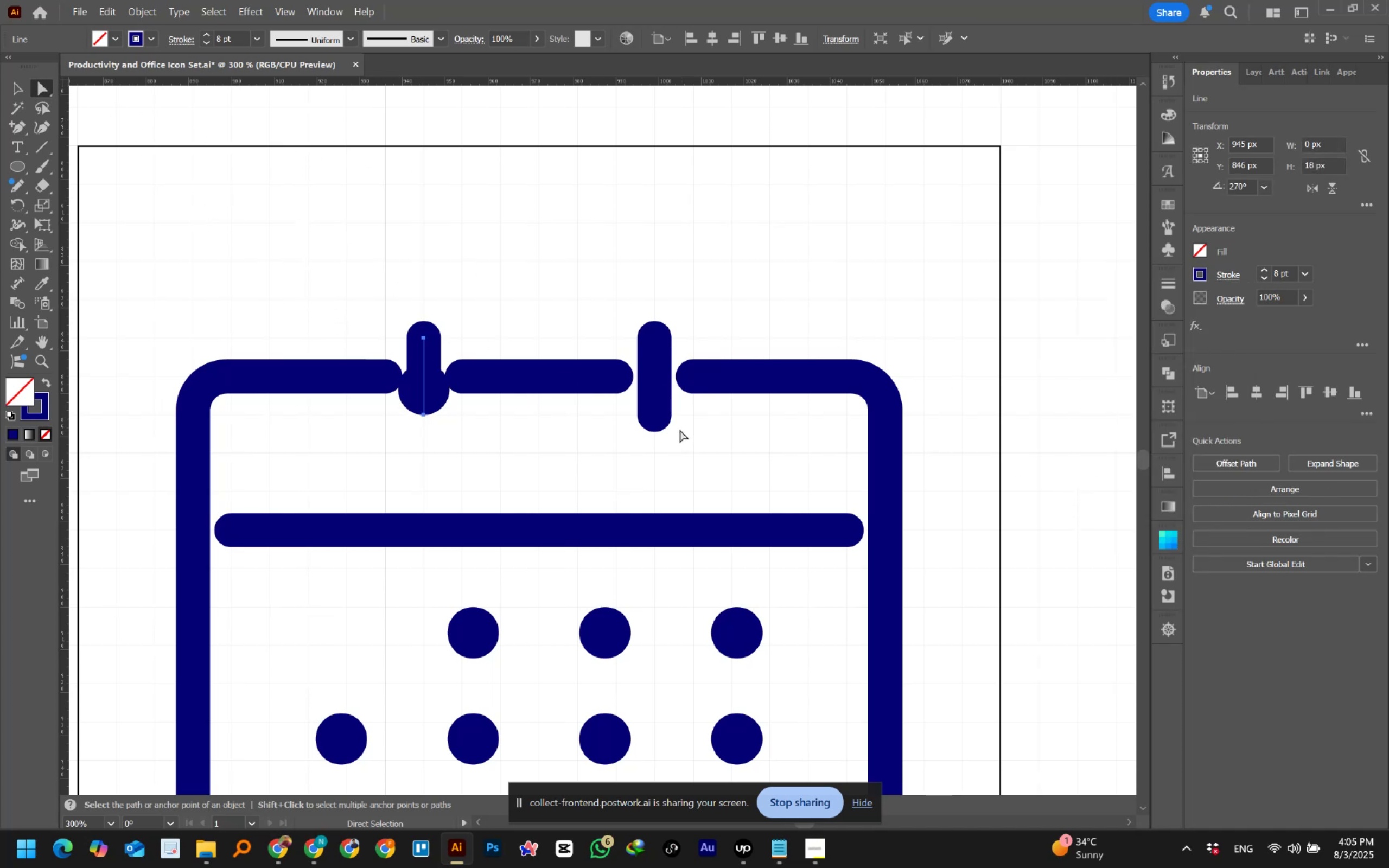 
left_click_drag(start_coordinate=[614, 405], to_coordinate=[690, 448])
 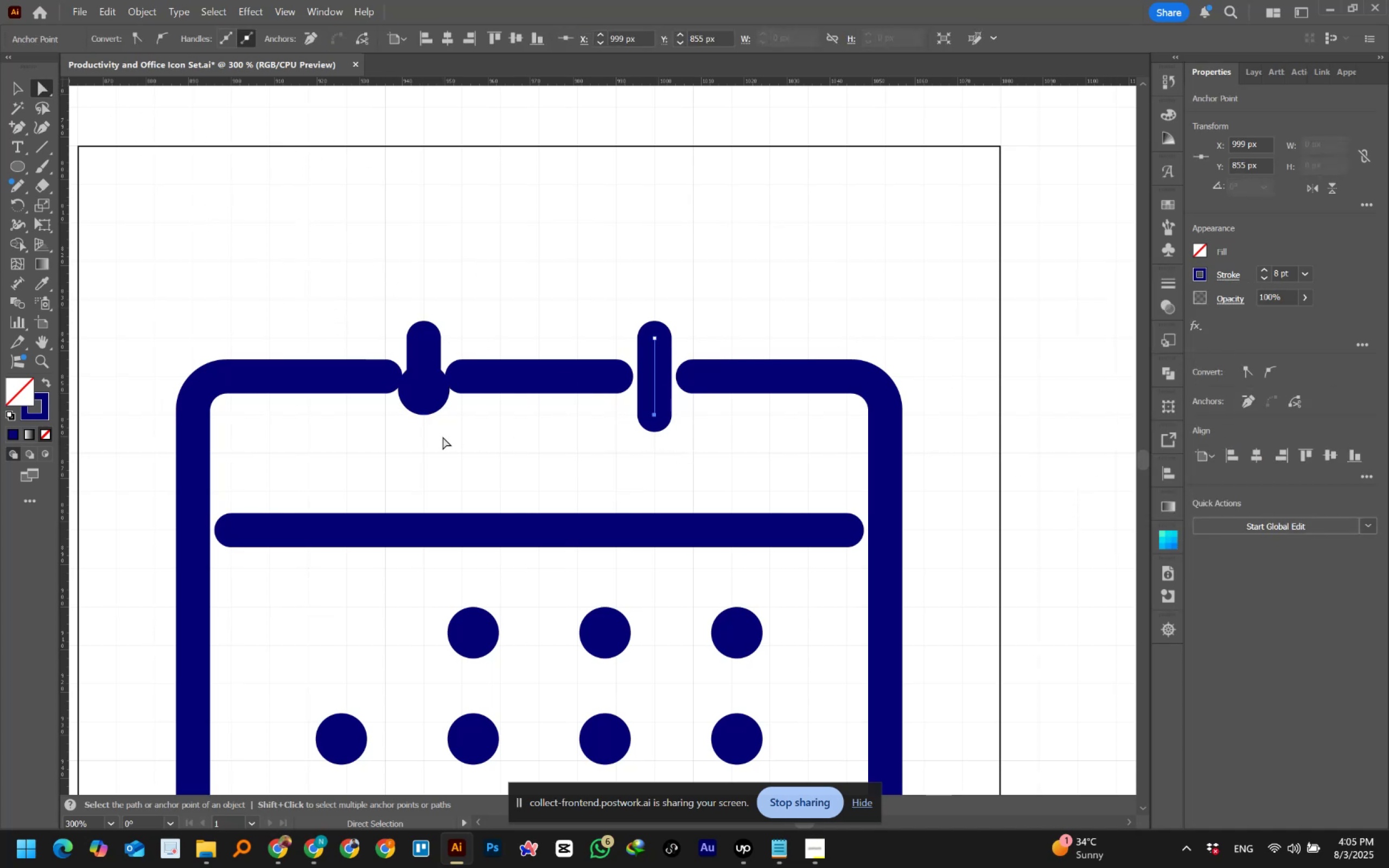 
hold_key(key=ShiftLeft, duration=0.96)
left_click_drag(start_coordinate=[400, 400], to_coordinate=[441, 437])
 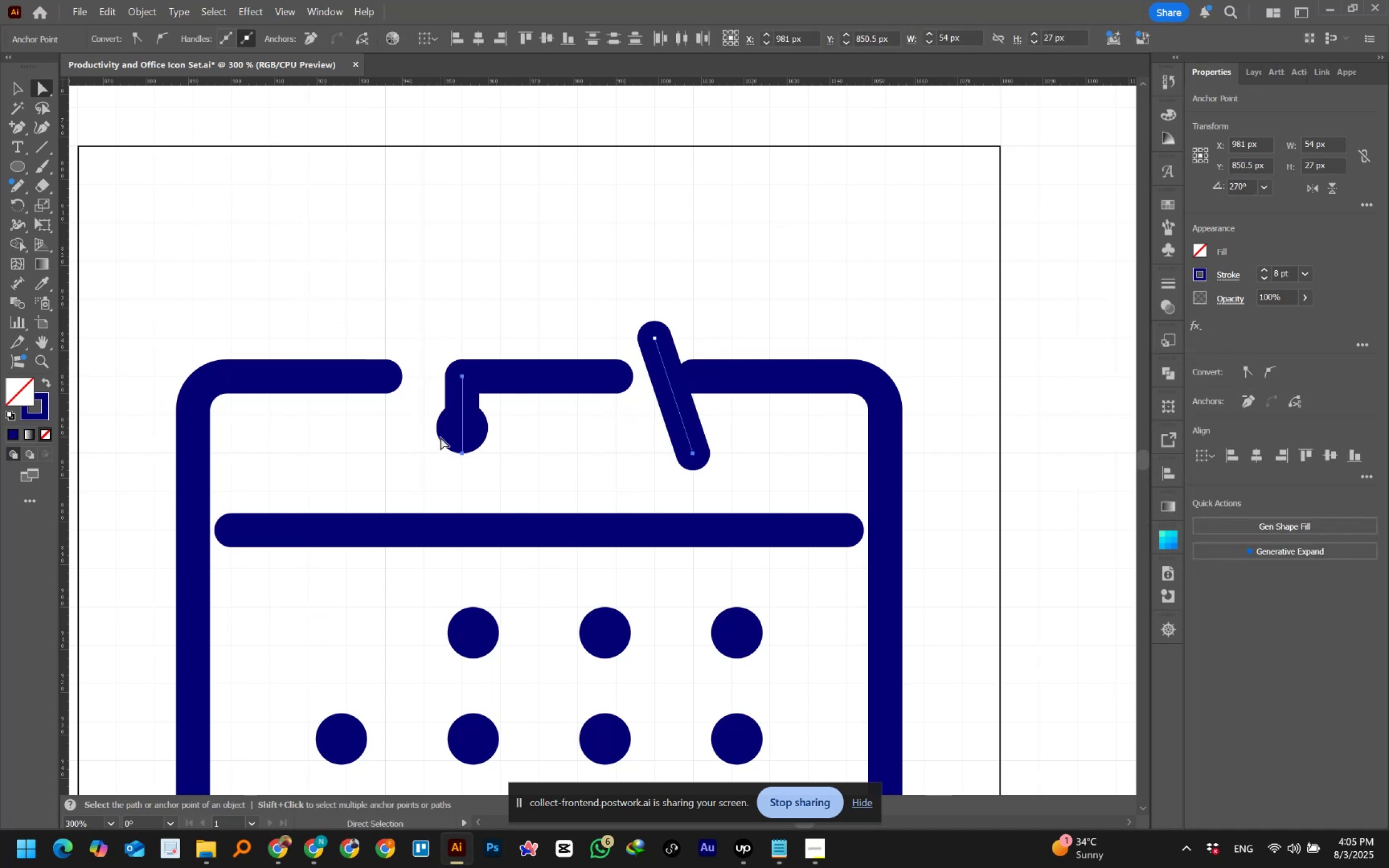 
key(Control+Z)
 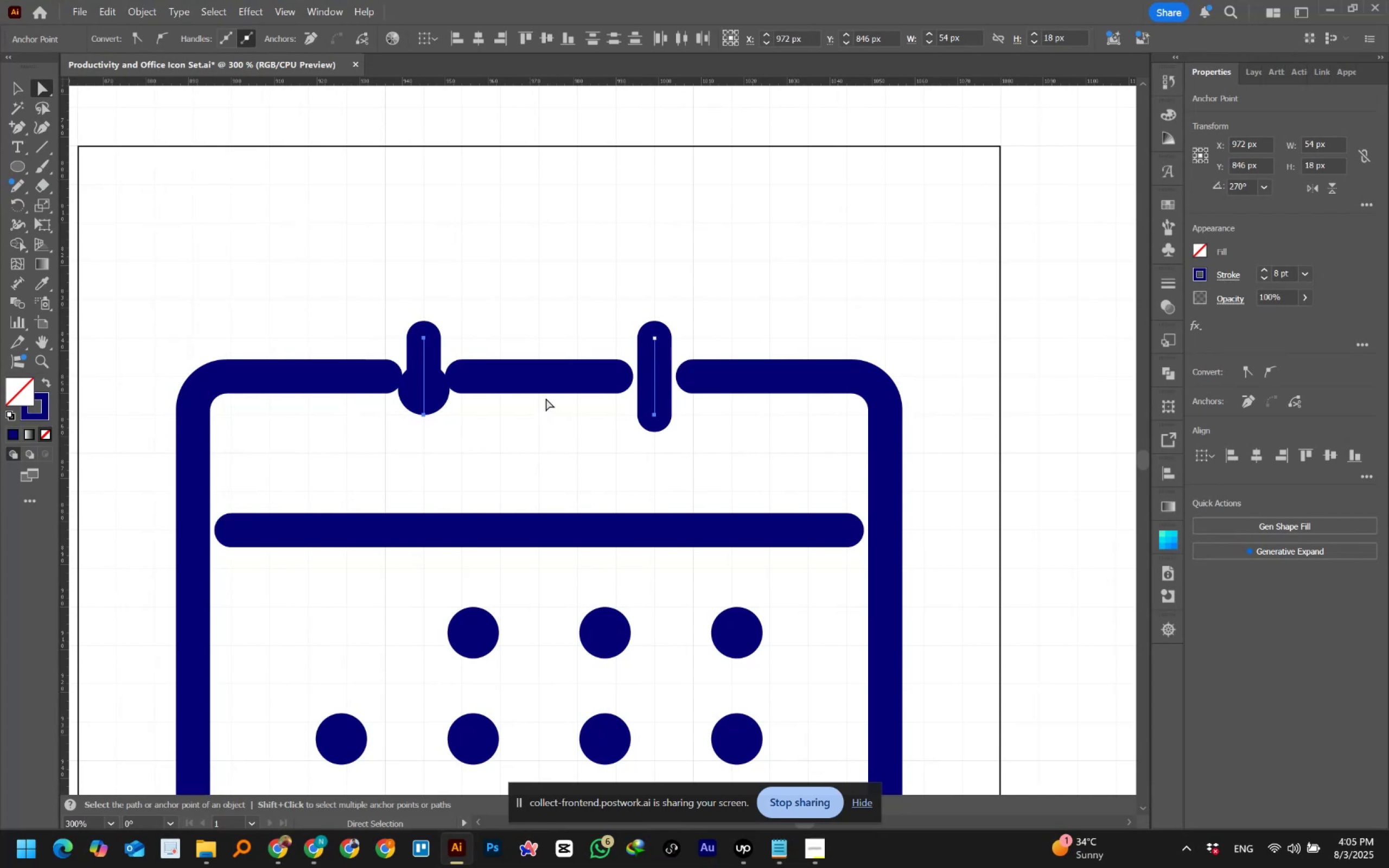 
key(Control+Y)
 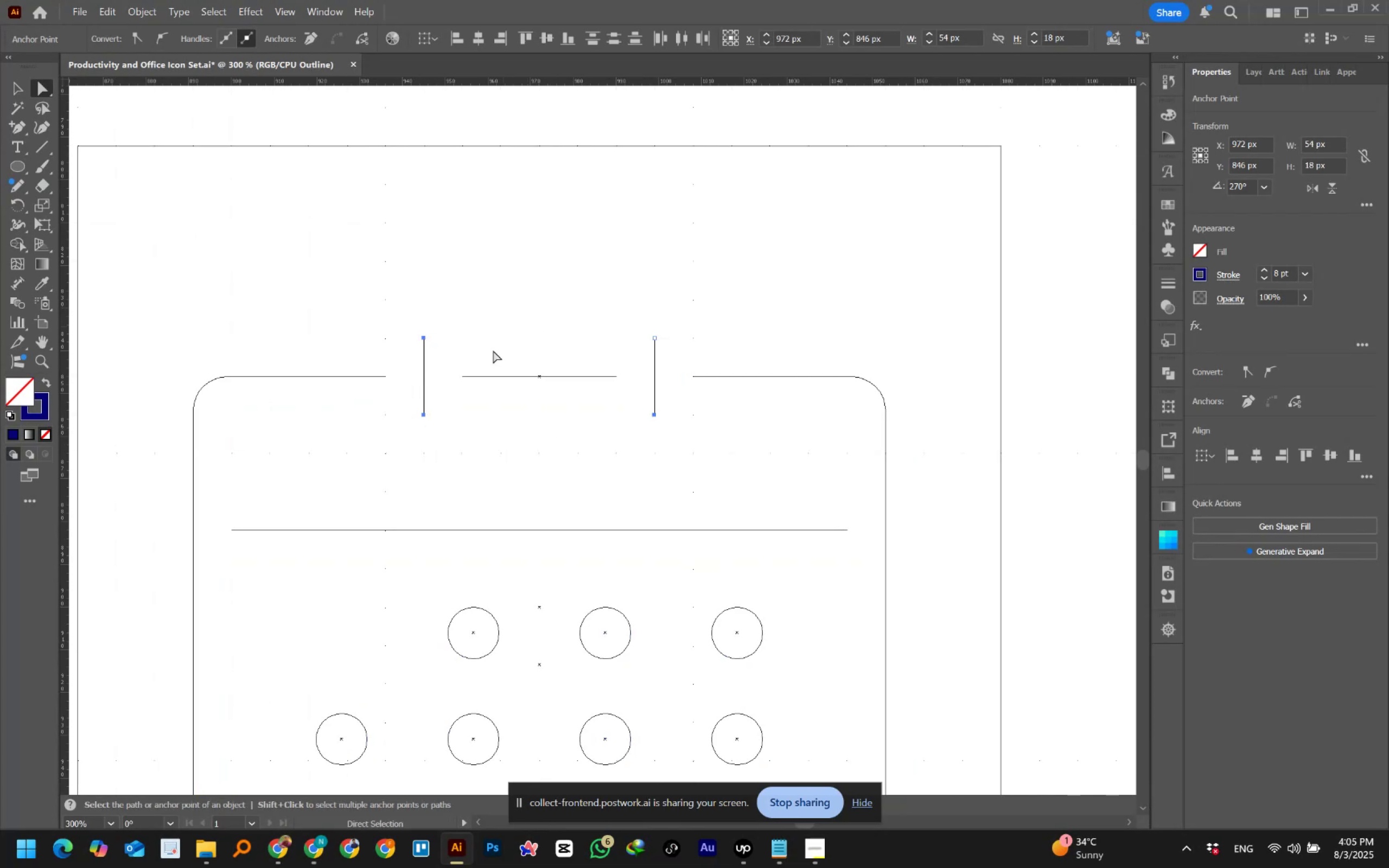 
left_click_drag(start_coordinate=[465, 437], to_coordinate=[462, 437])
 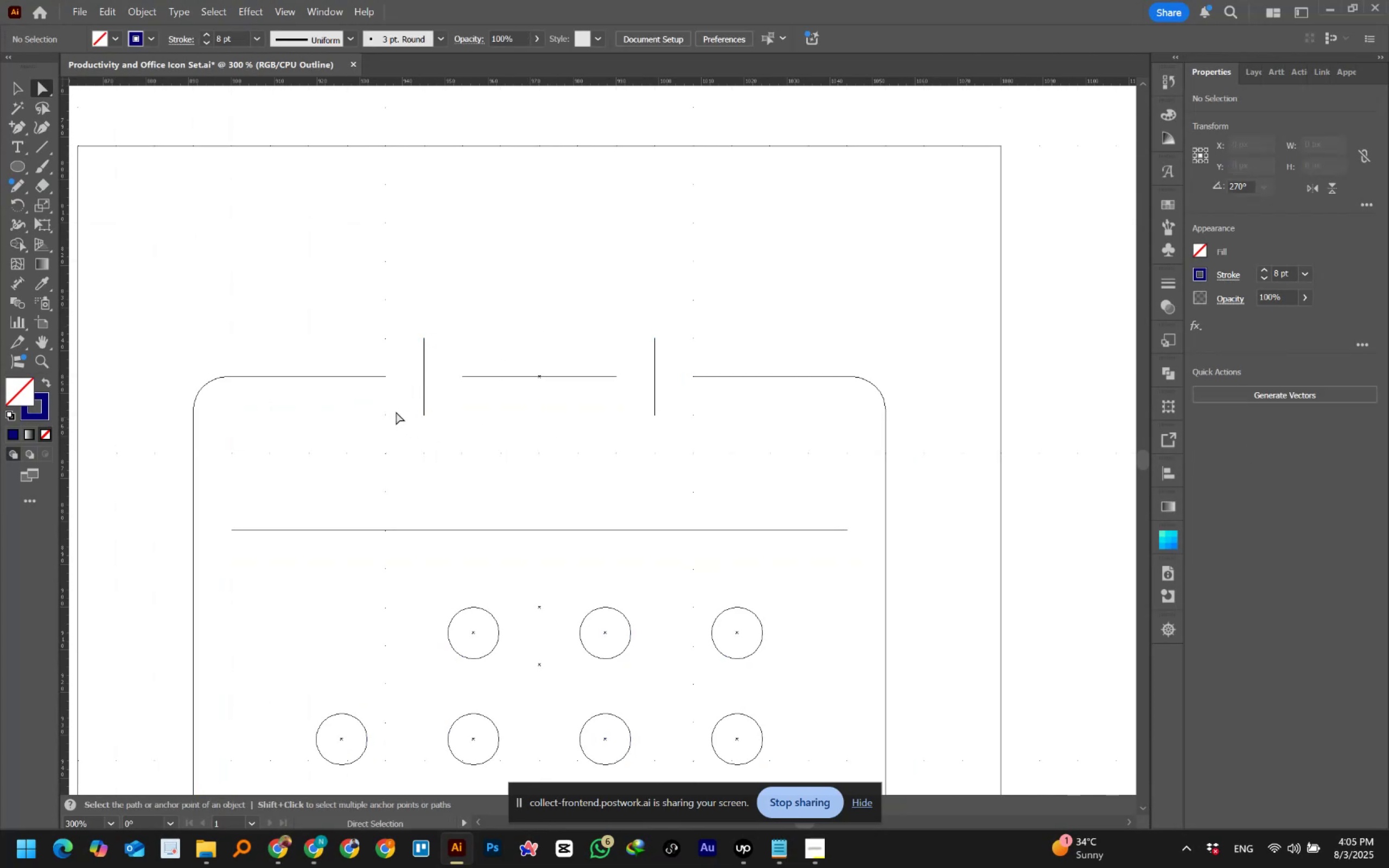 
left_click_drag(start_coordinate=[392, 405], to_coordinate=[709, 461])
 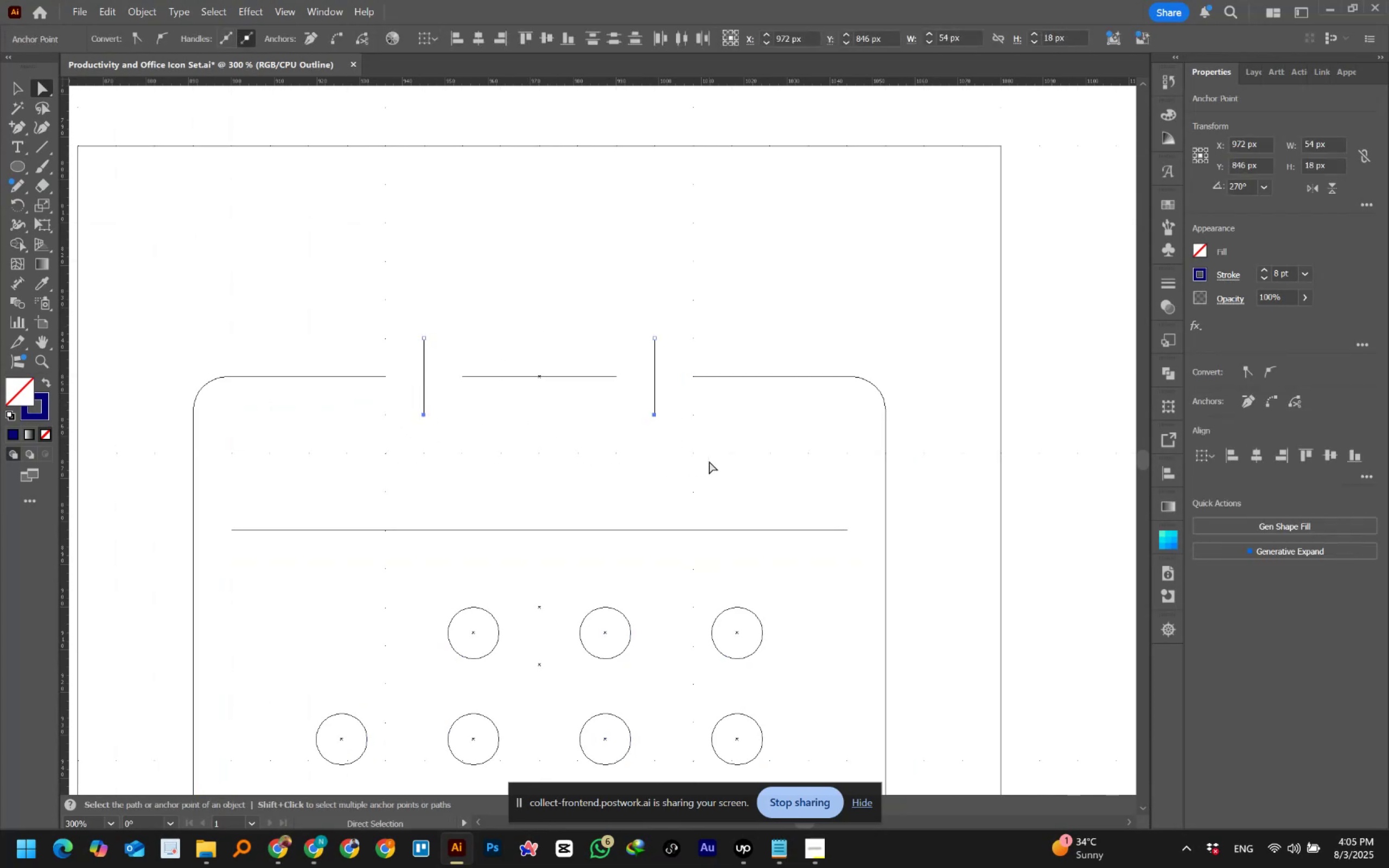 
key(Shift+ArrowDown)
 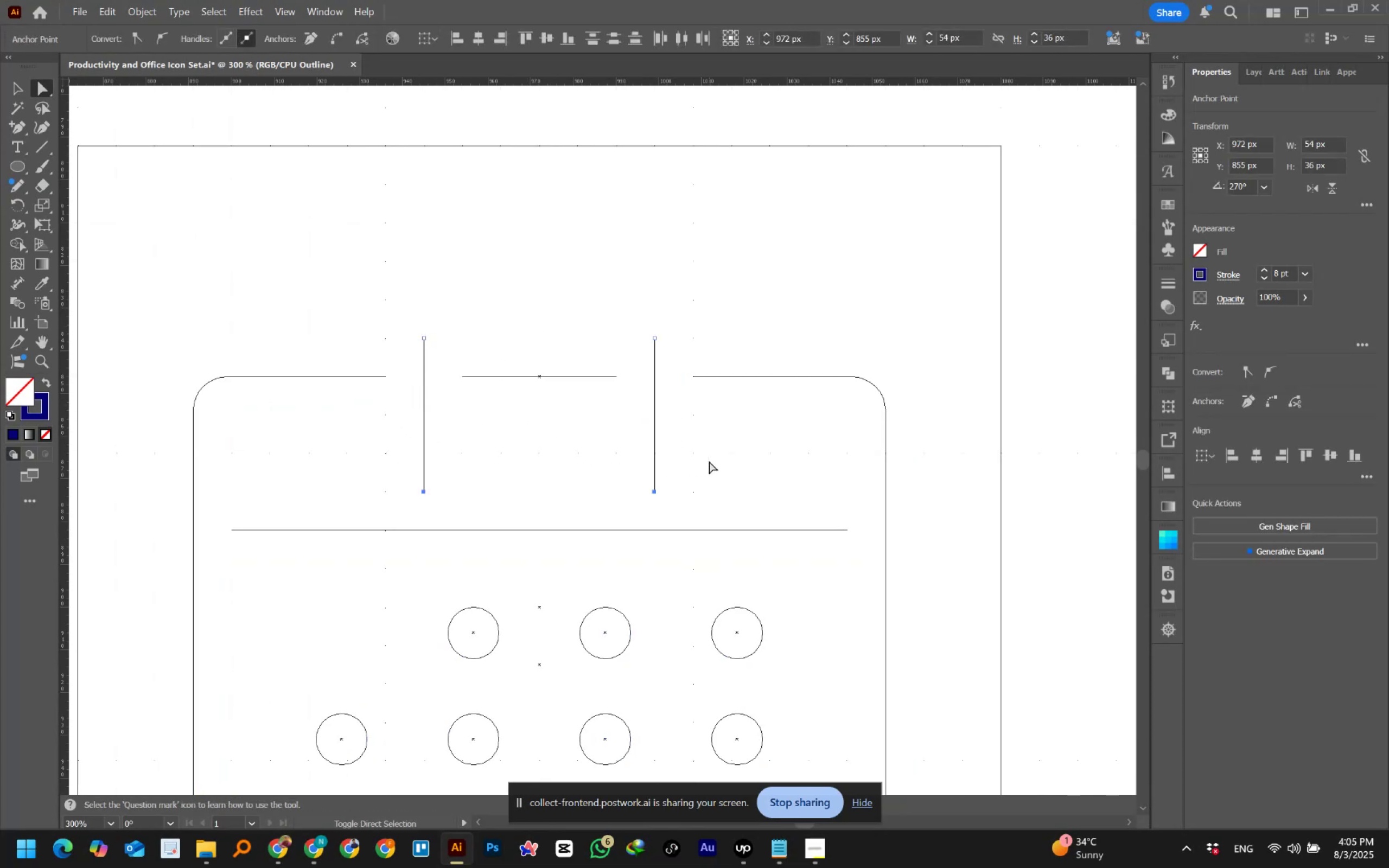 
key(Shift+ArrowUp)
 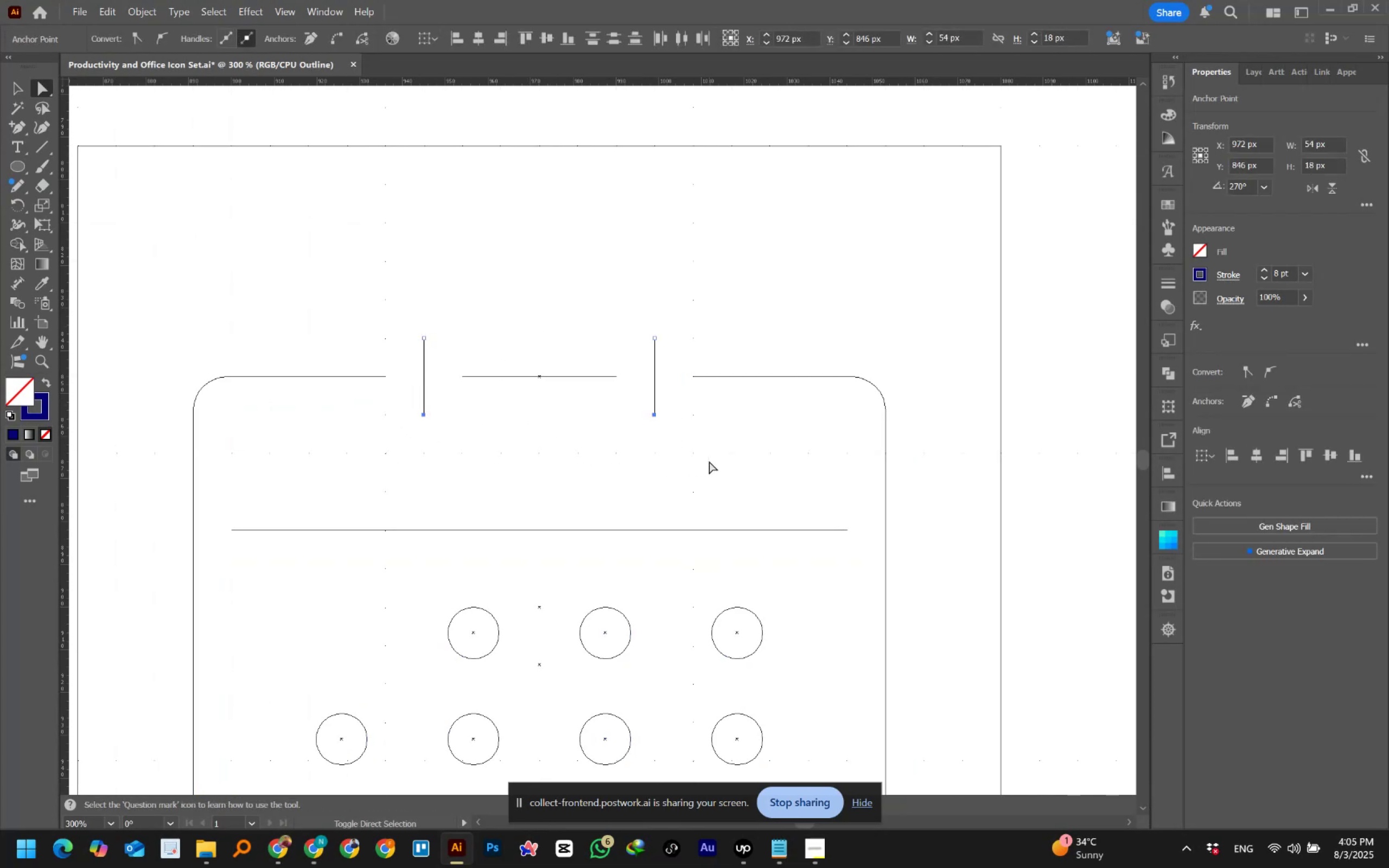 
key(ArrowDown)
 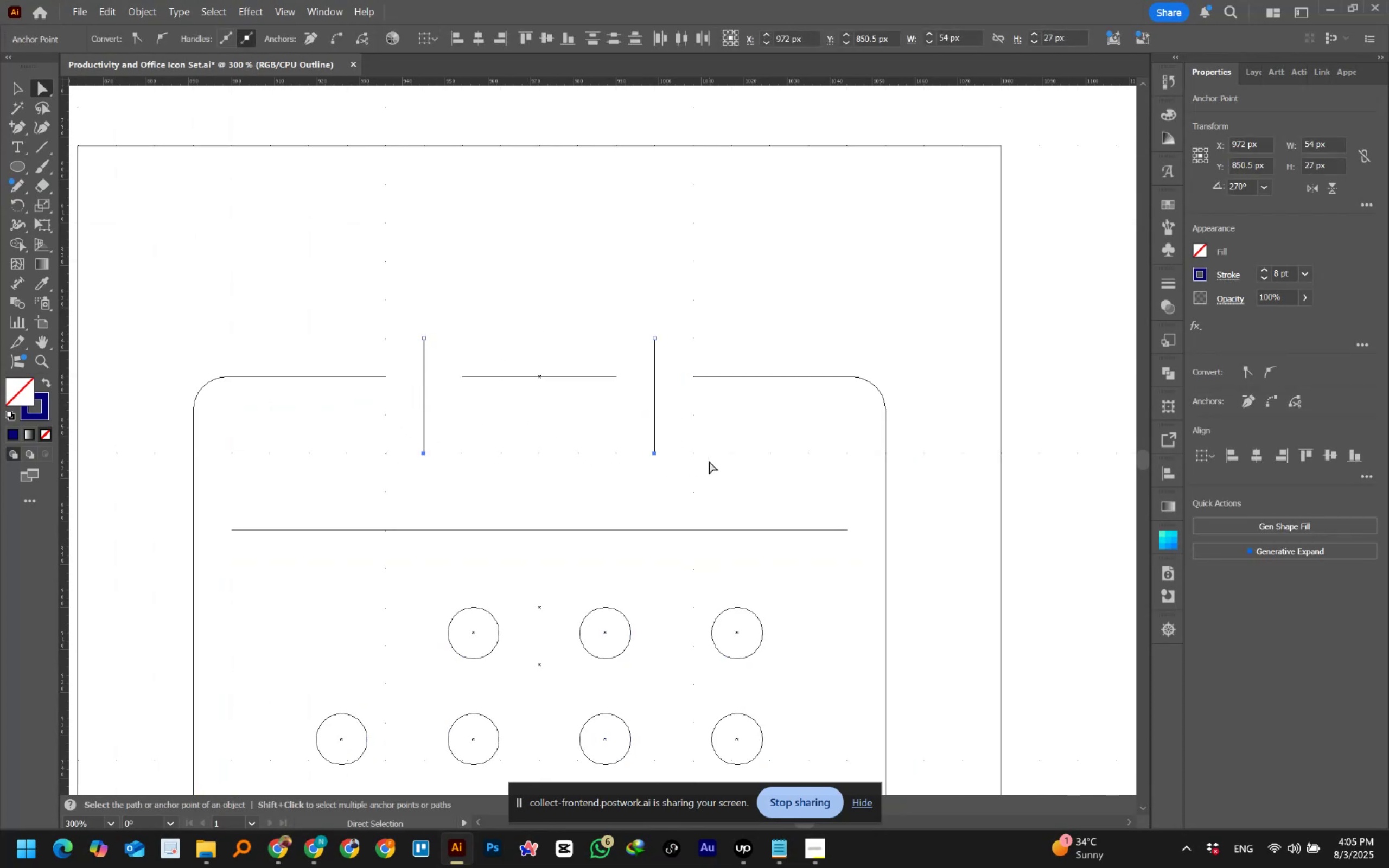 
key(Control+Y)
 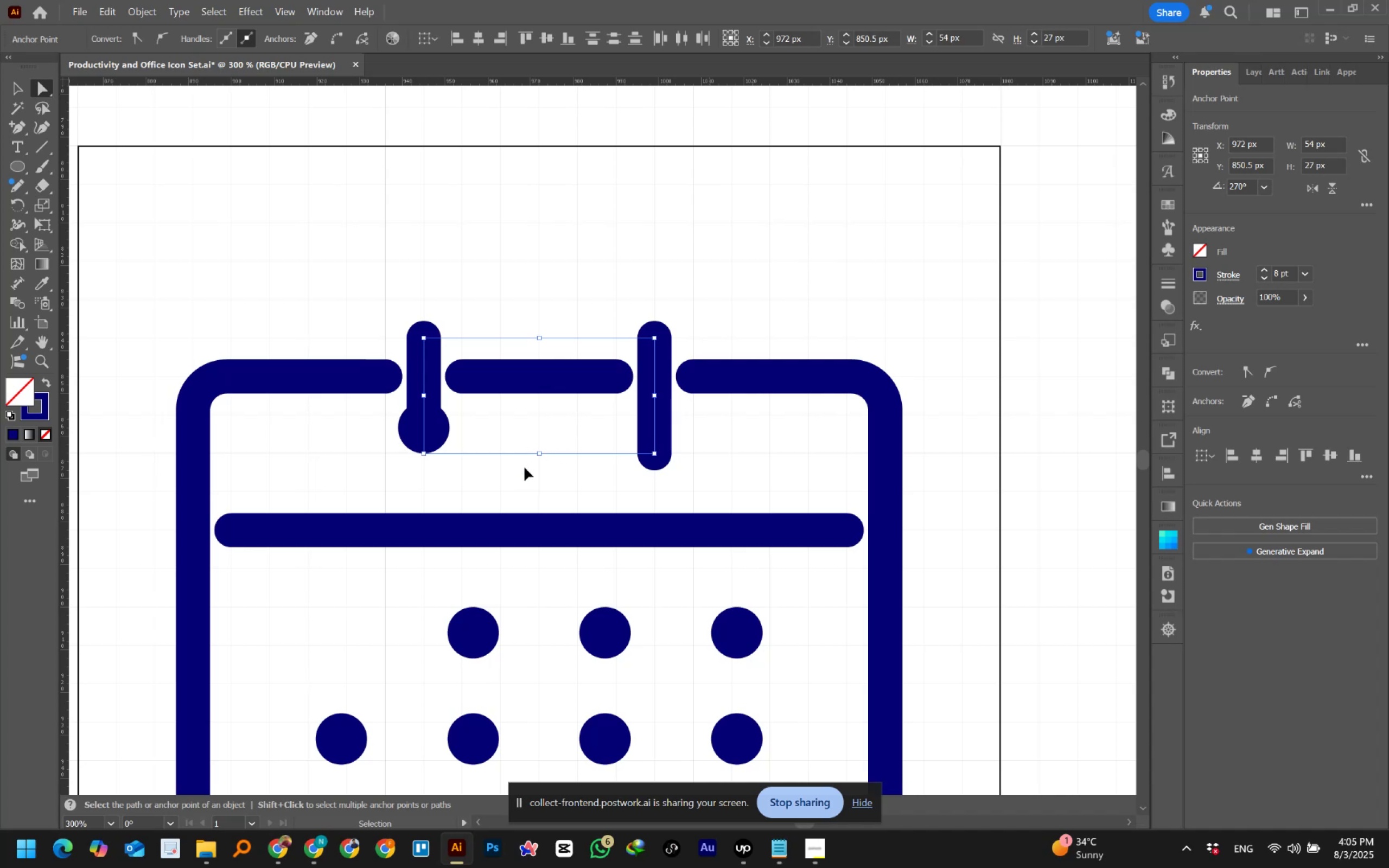 
left_click_drag(start_coordinate=[469, 473], to_coordinate=[464, 472])
 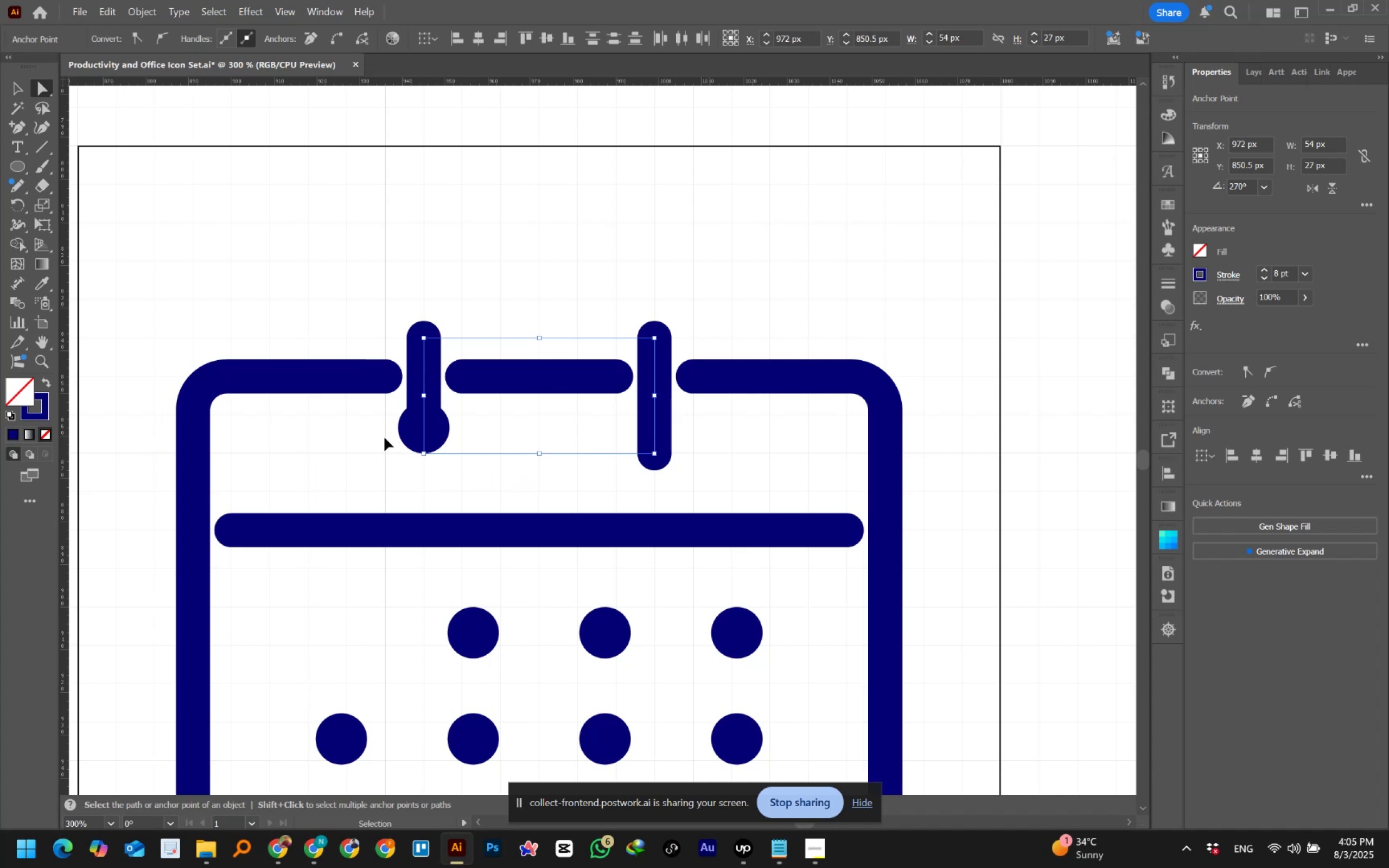 
left_click_drag(start_coordinate=[379, 426], to_coordinate=[449, 469])
 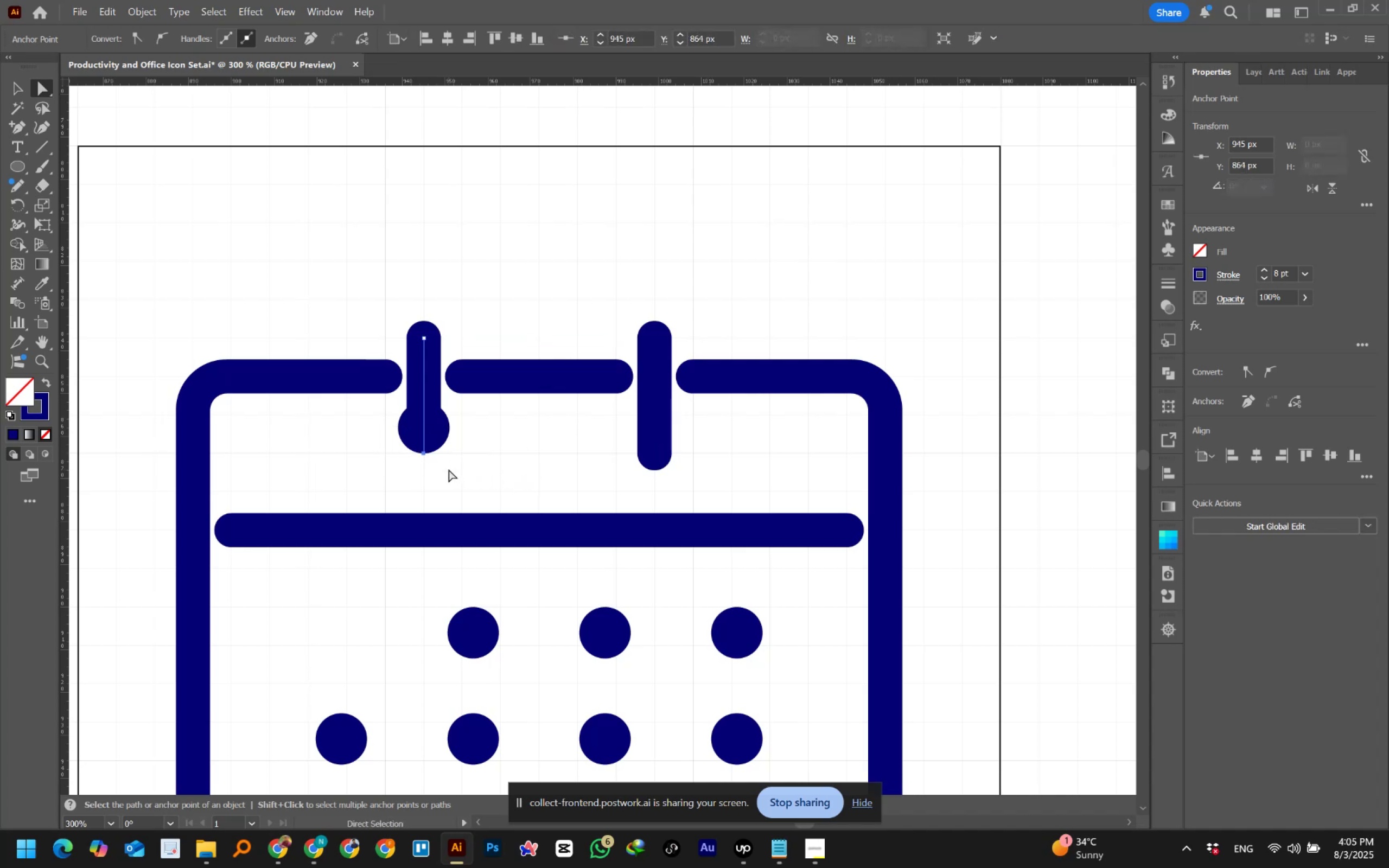 
key(ArrowDown)
 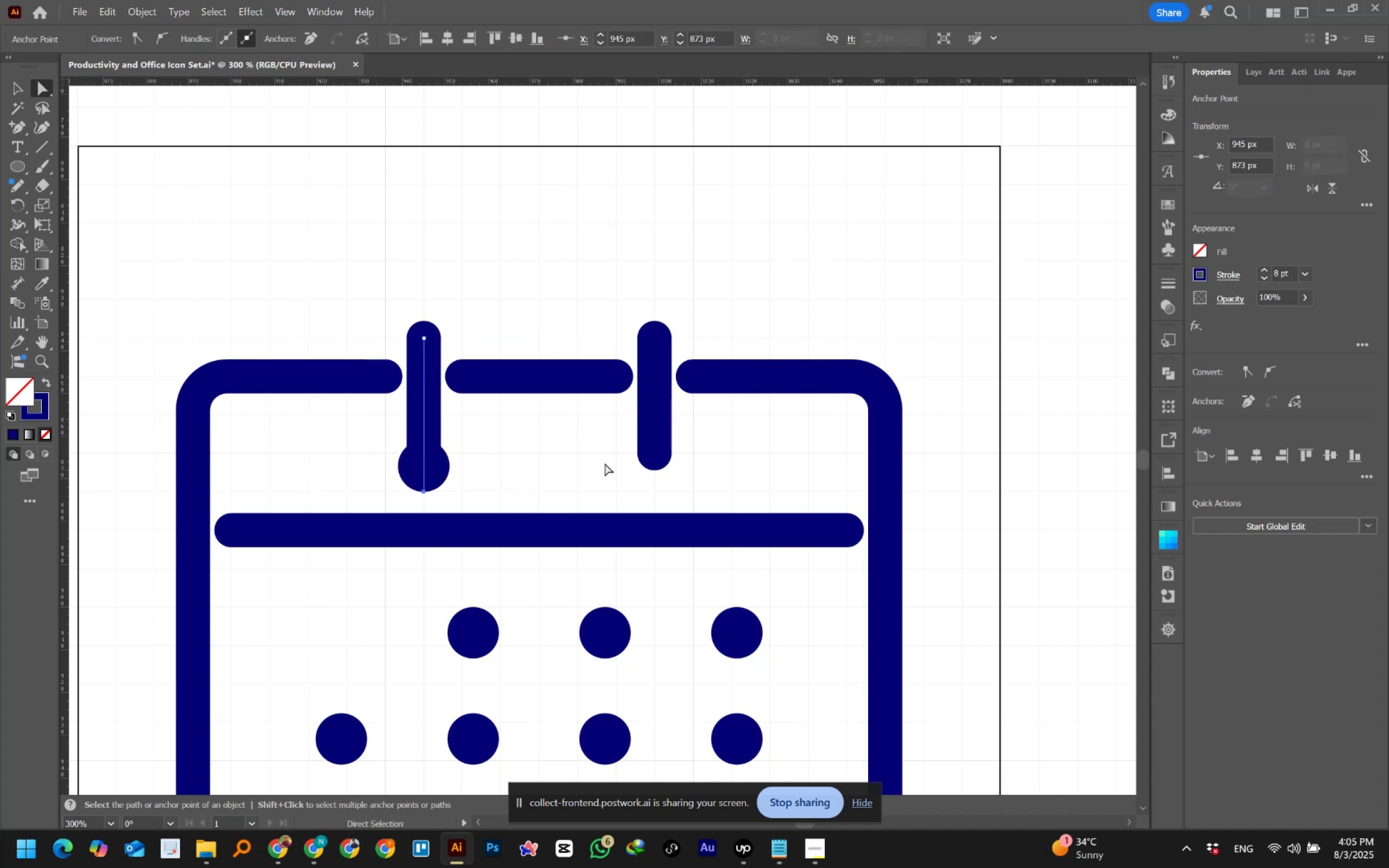 
left_click_drag(start_coordinate=[596, 438], to_coordinate=[705, 487])
 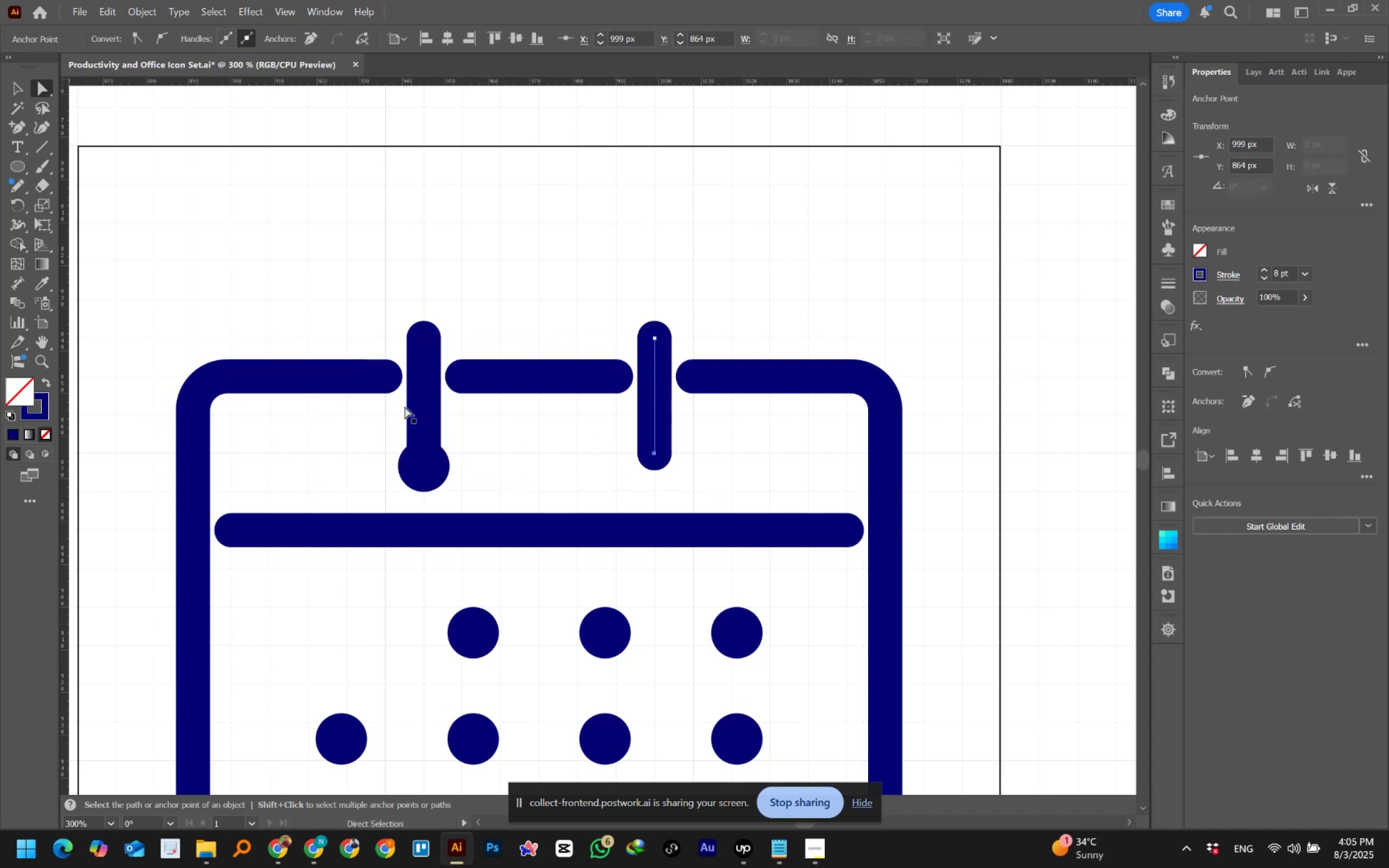 
left_click([16, 84])
 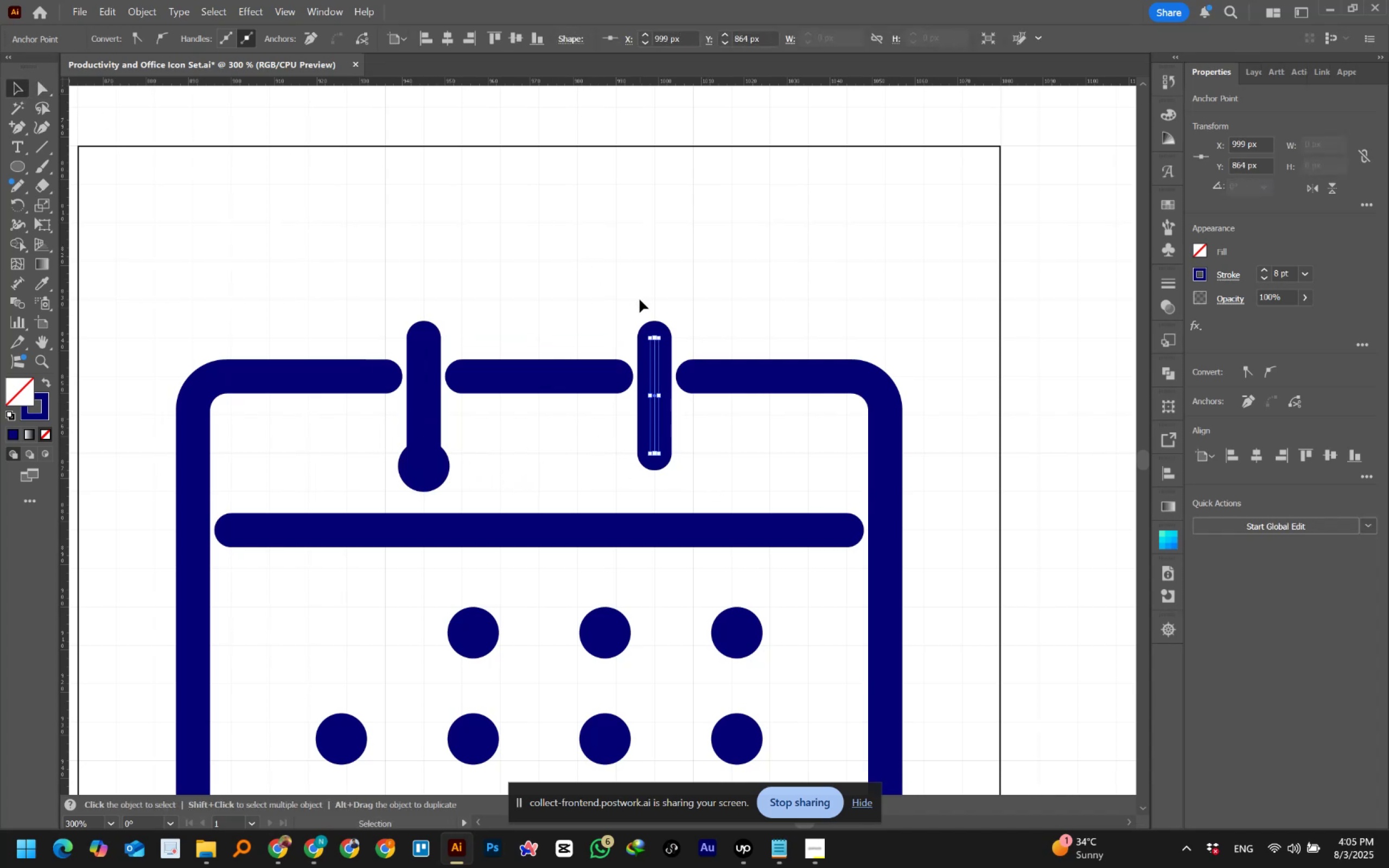 
key(Delete)
 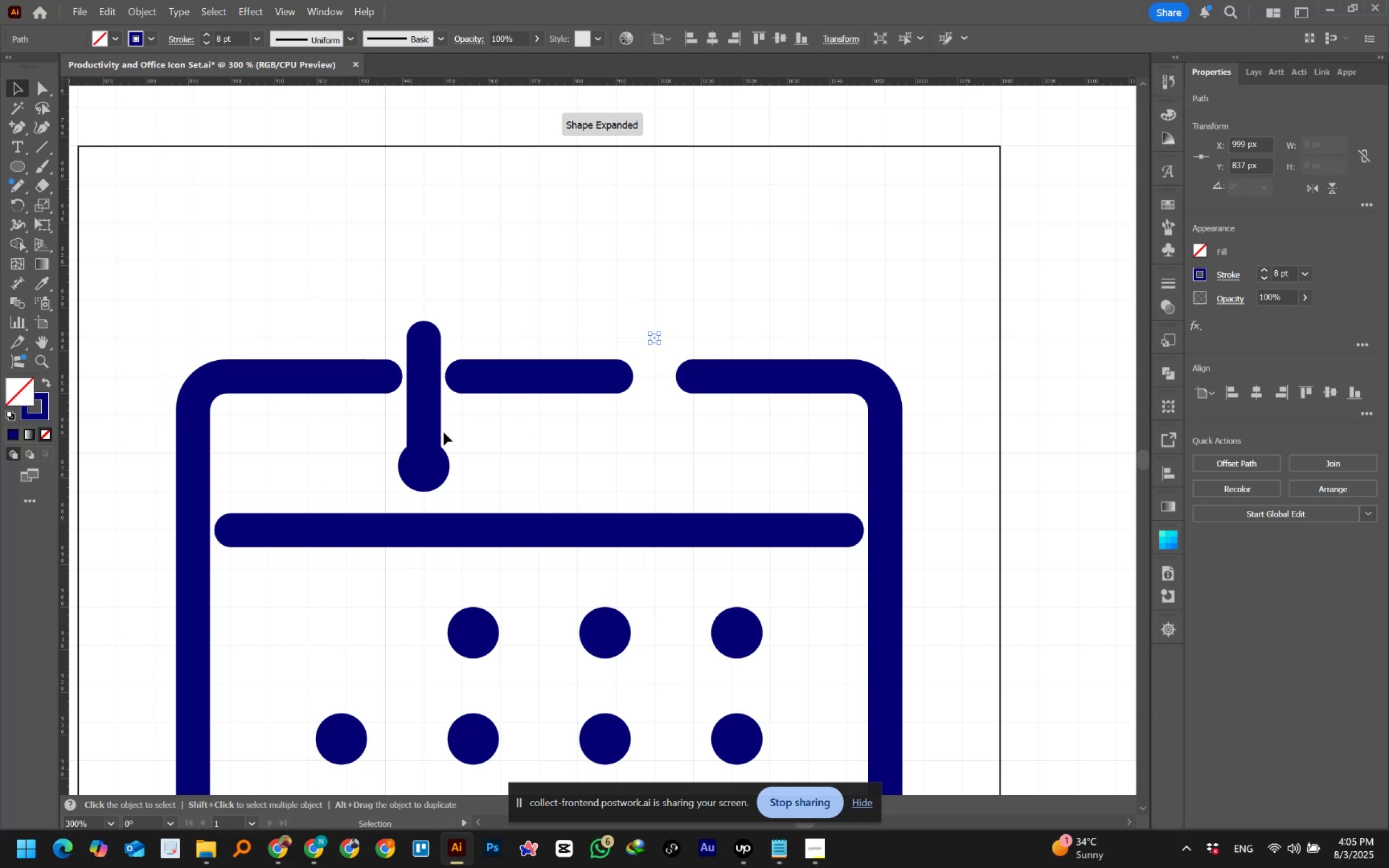 
left_click_drag(start_coordinate=[423, 426], to_coordinate=[641, 426])
 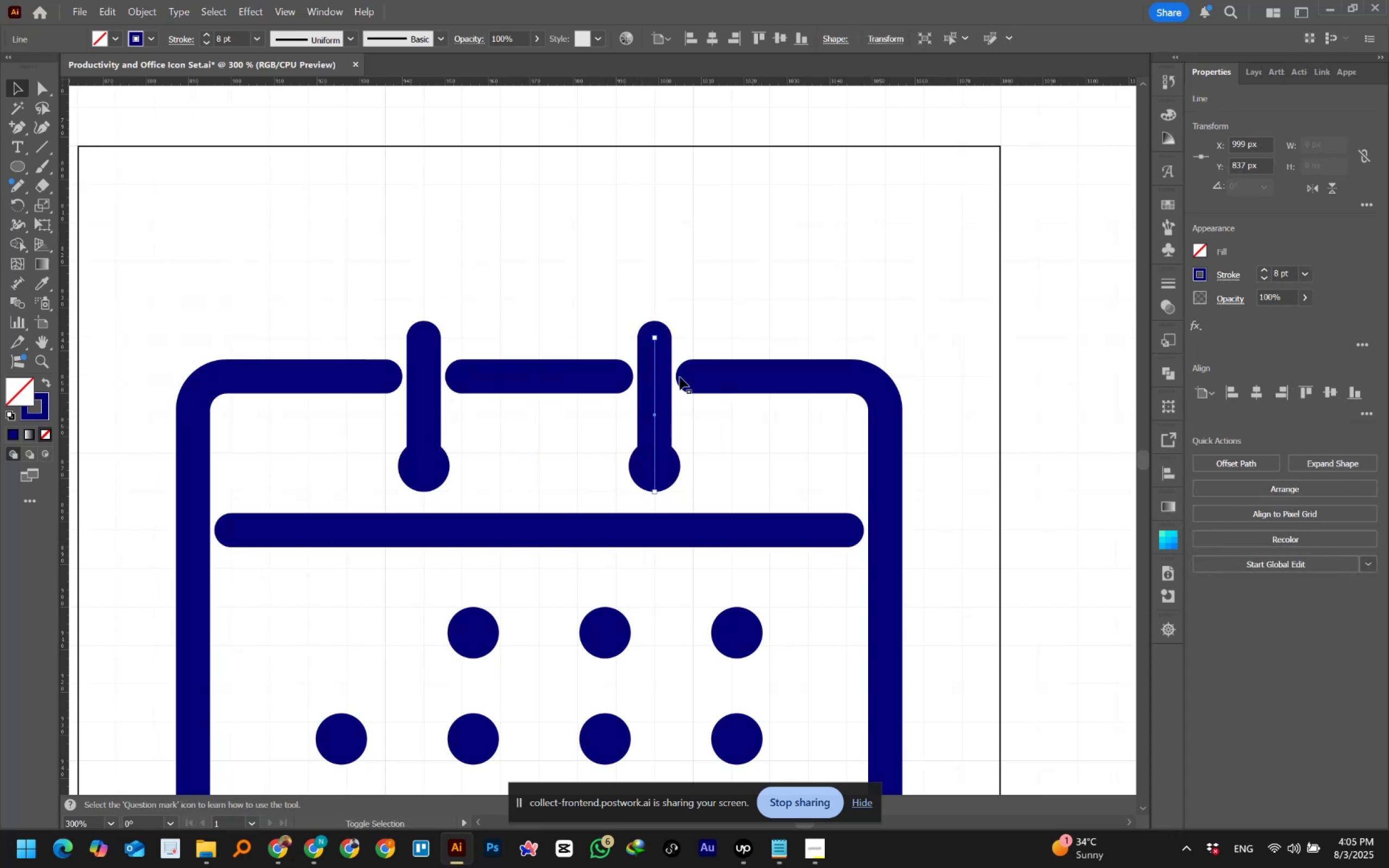 
hold_key(key=AltLeft, duration=1.57)
 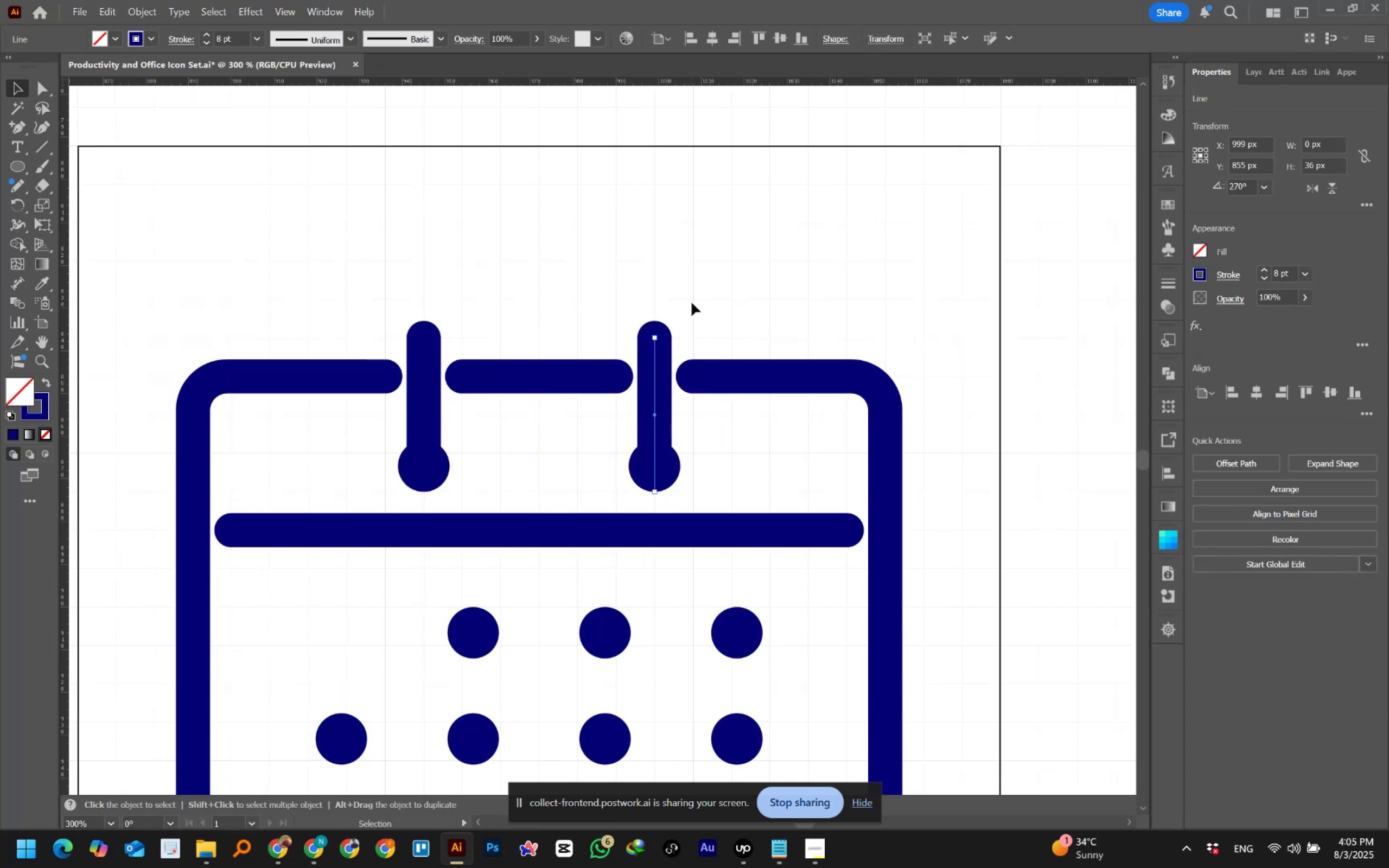 
hold_key(key=ShiftLeft, duration=1.25)
 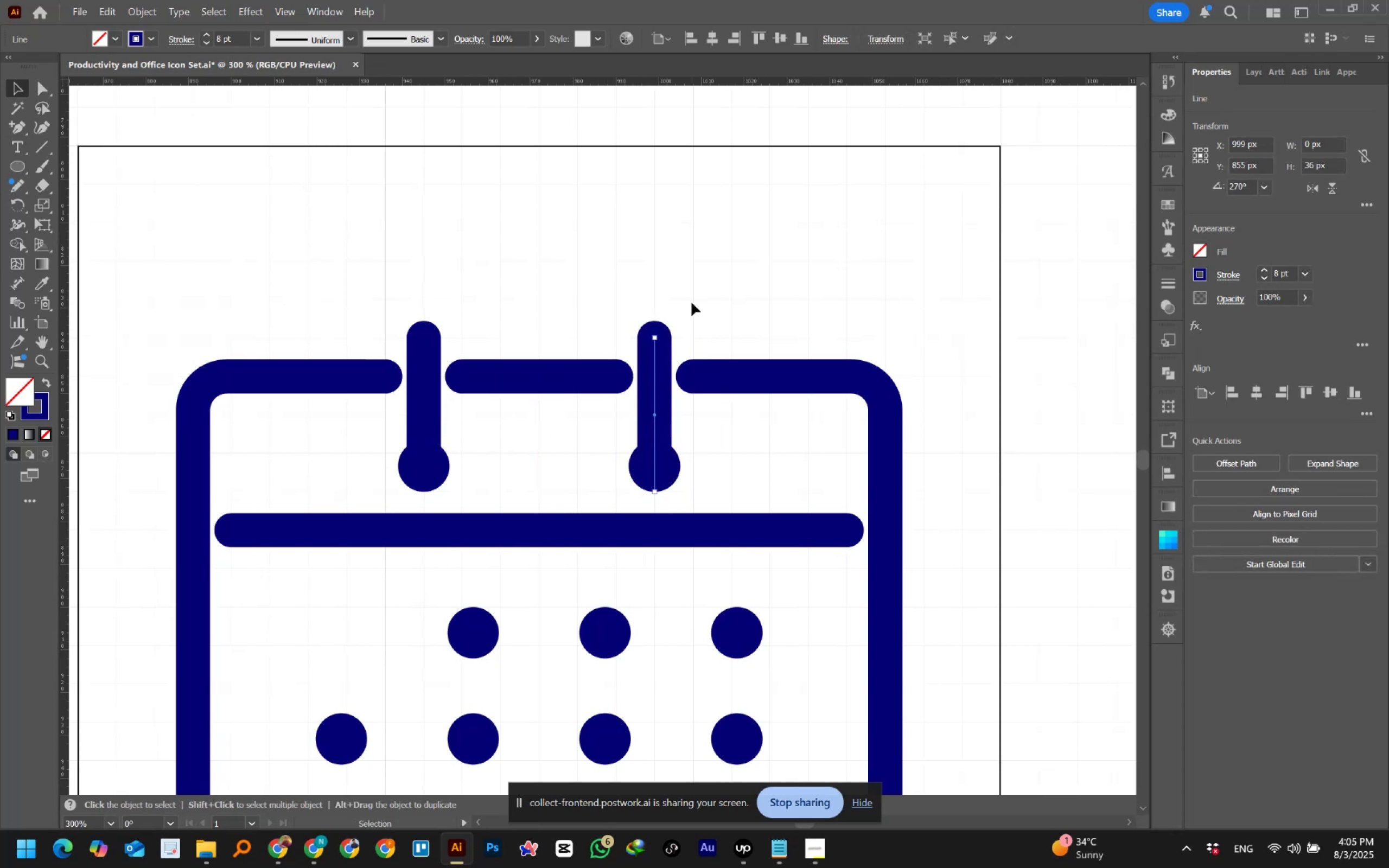 
left_click([692, 303])
 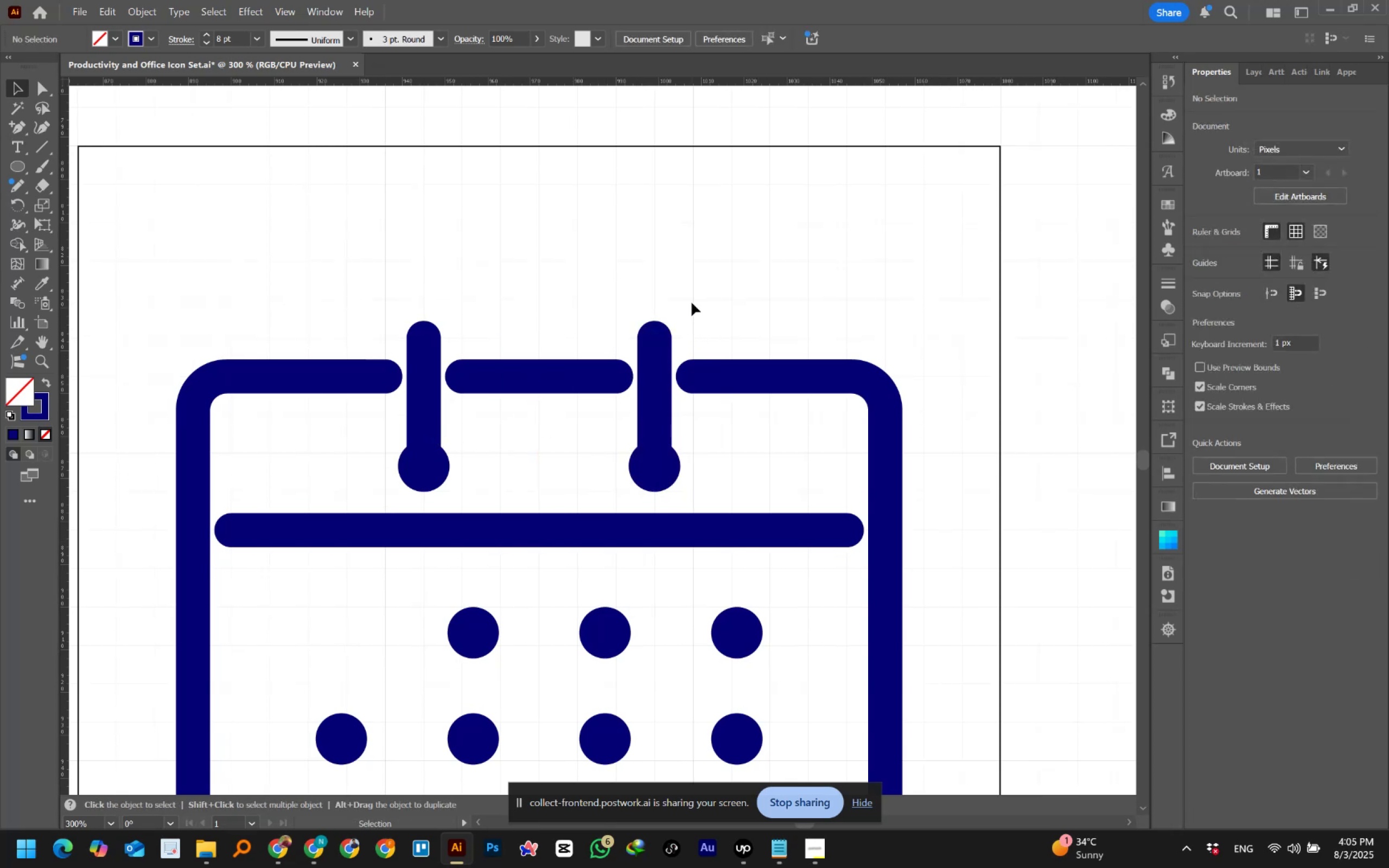 
hold_key(key=AltLeft, duration=0.97)
scroll: coordinate [692, 303], scroll_direction: down, amount: 3.0
 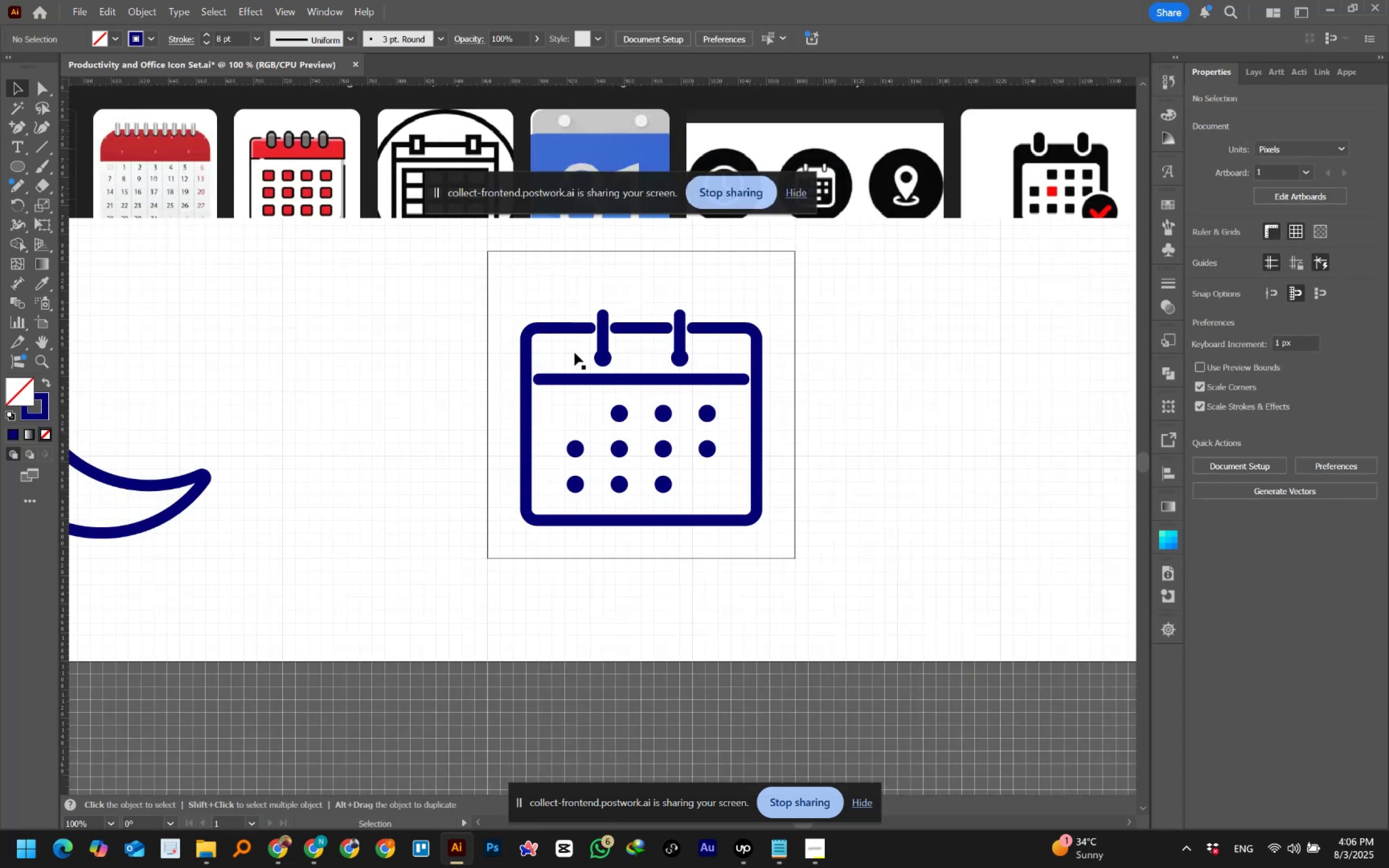 
left_click_drag(start_coordinate=[576, 342], to_coordinate=[693, 365])
 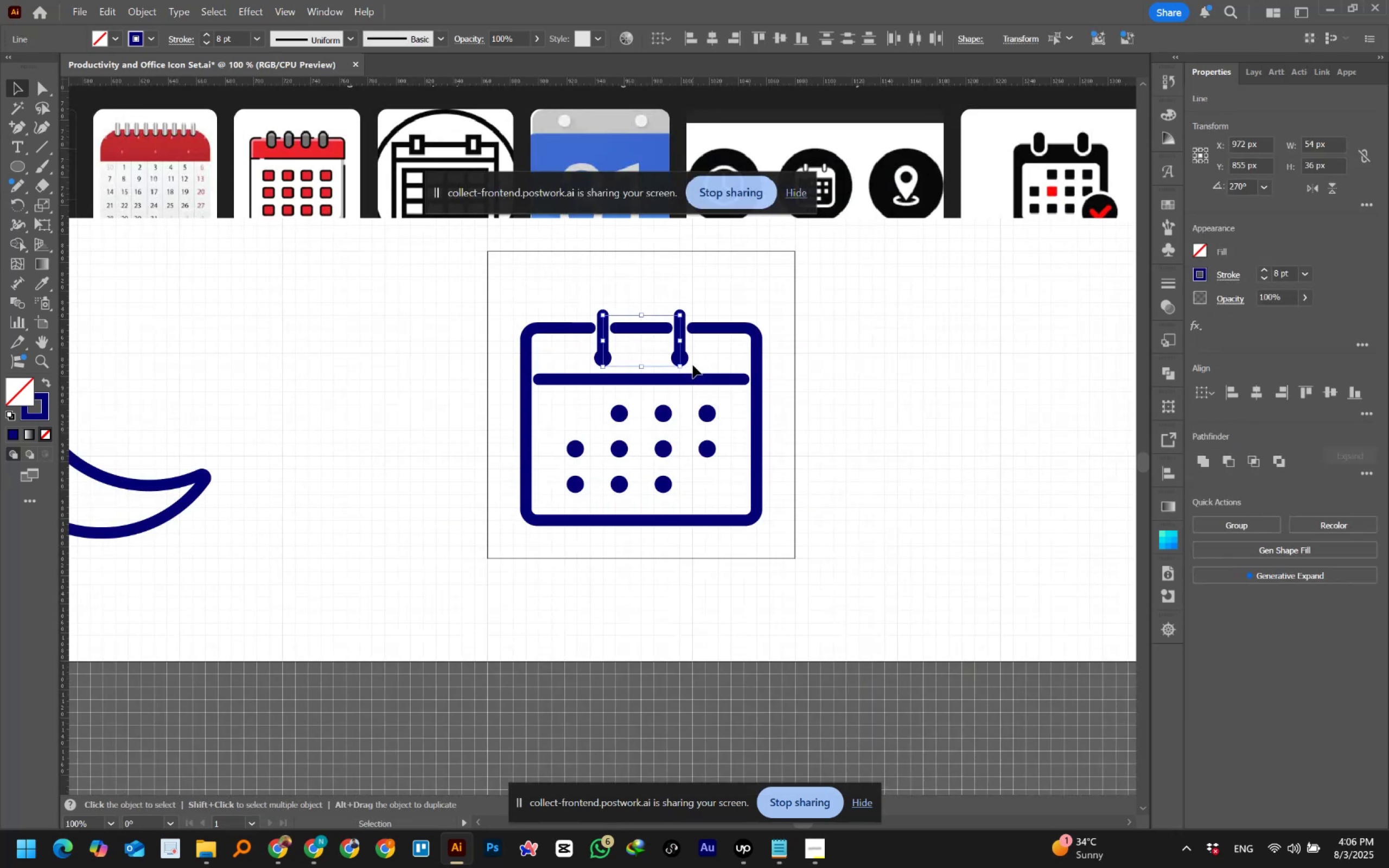 
key(ArrowUp)
 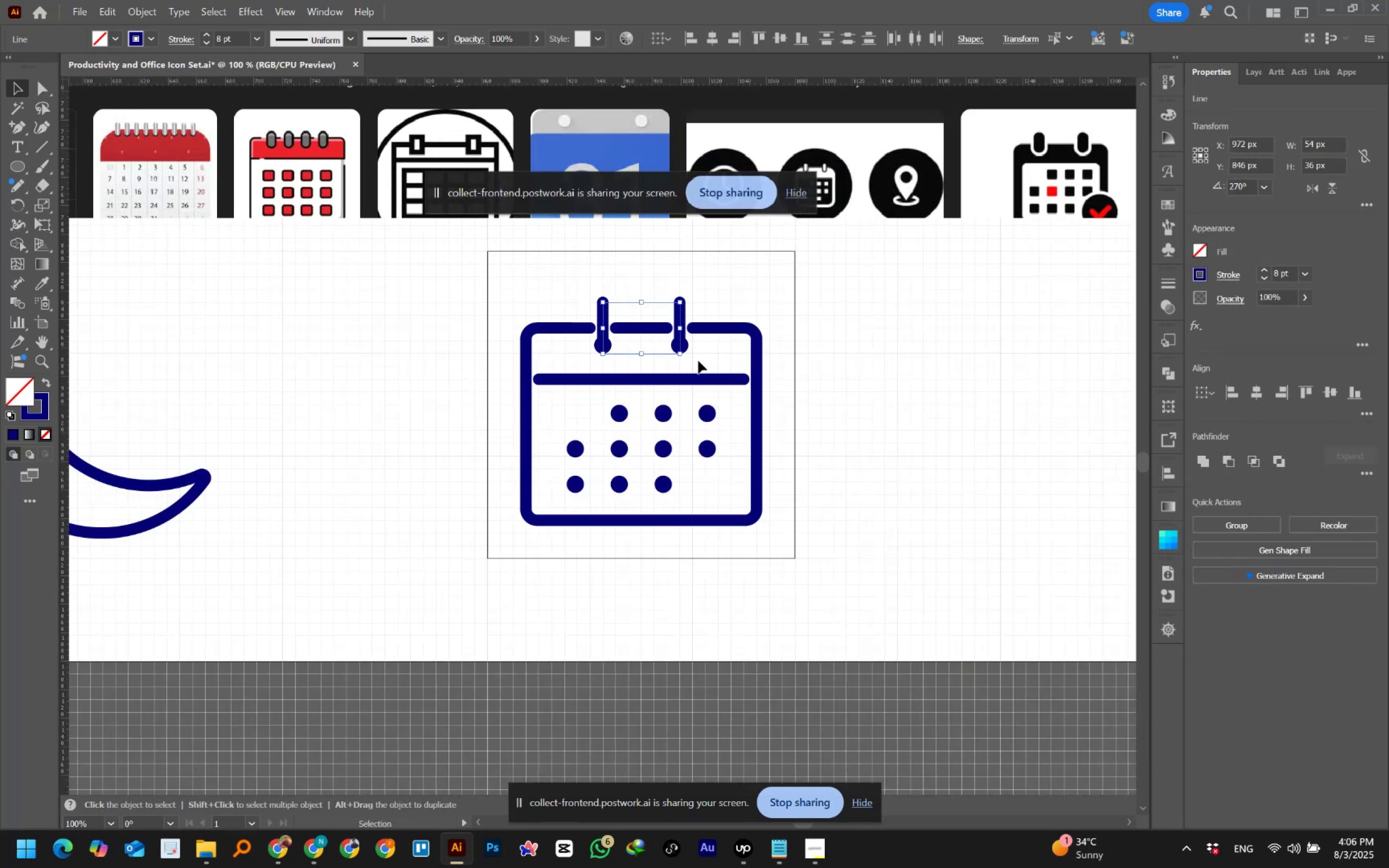 
hold_key(key=AltLeft, duration=0.83)
scroll: coordinate [659, 344], scroll_direction: up, amount: 2.0
 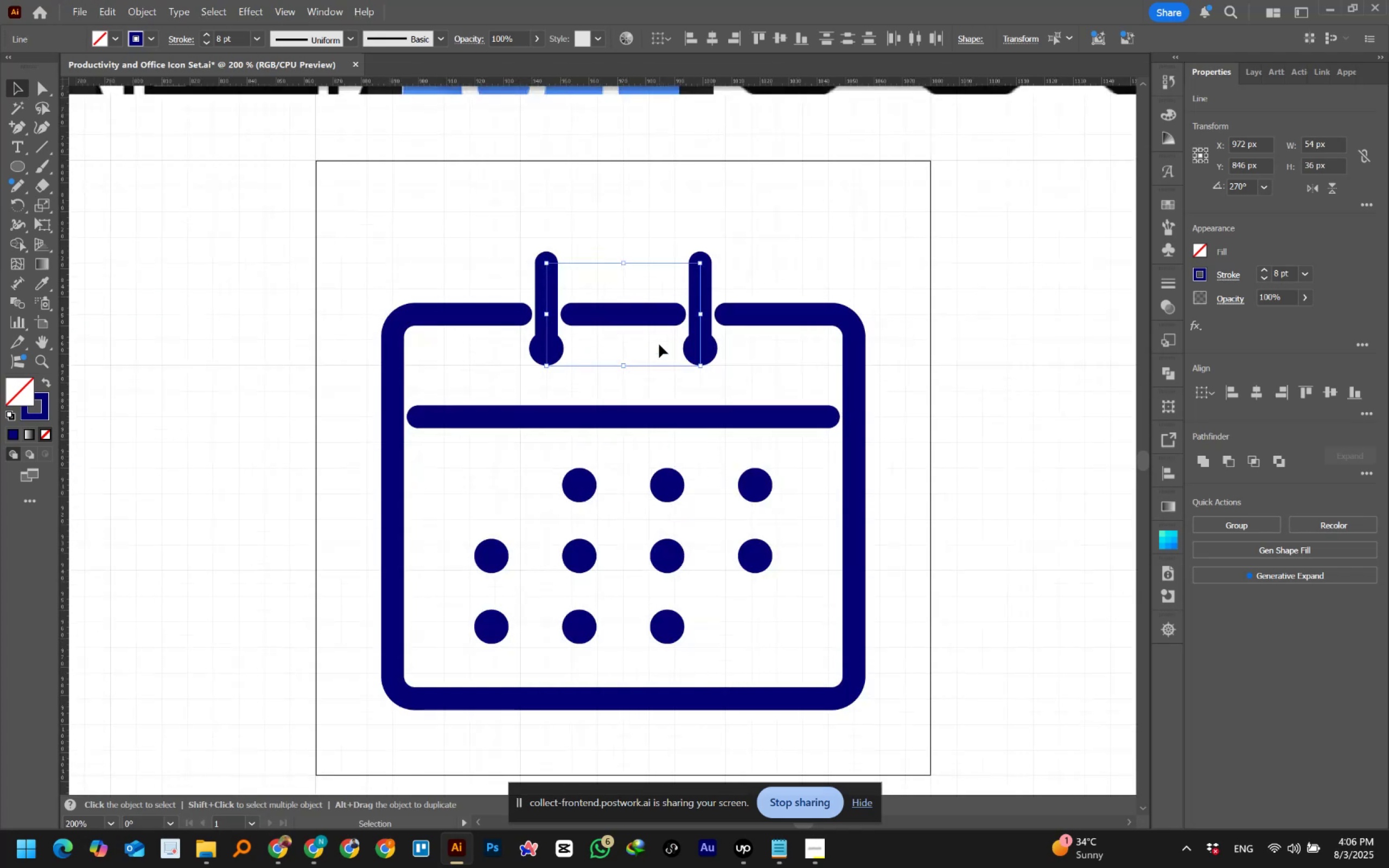 
hold_key(key=AltLeft, duration=1.36)
scroll: coordinate [683, 347], scroll_direction: up, amount: 1.0
 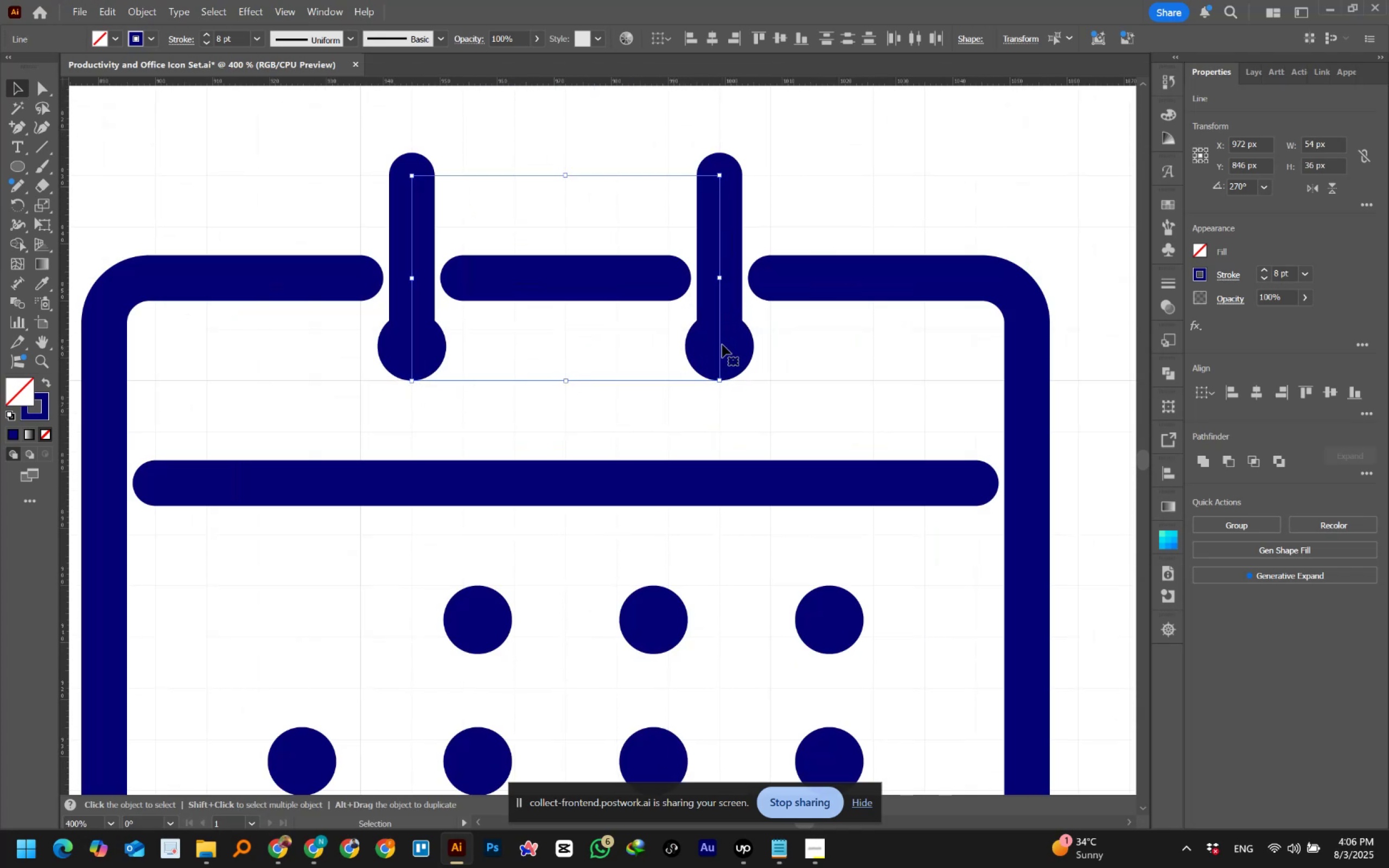 
left_click_drag(start_coordinate=[719, 343], to_coordinate=[719, 367])
 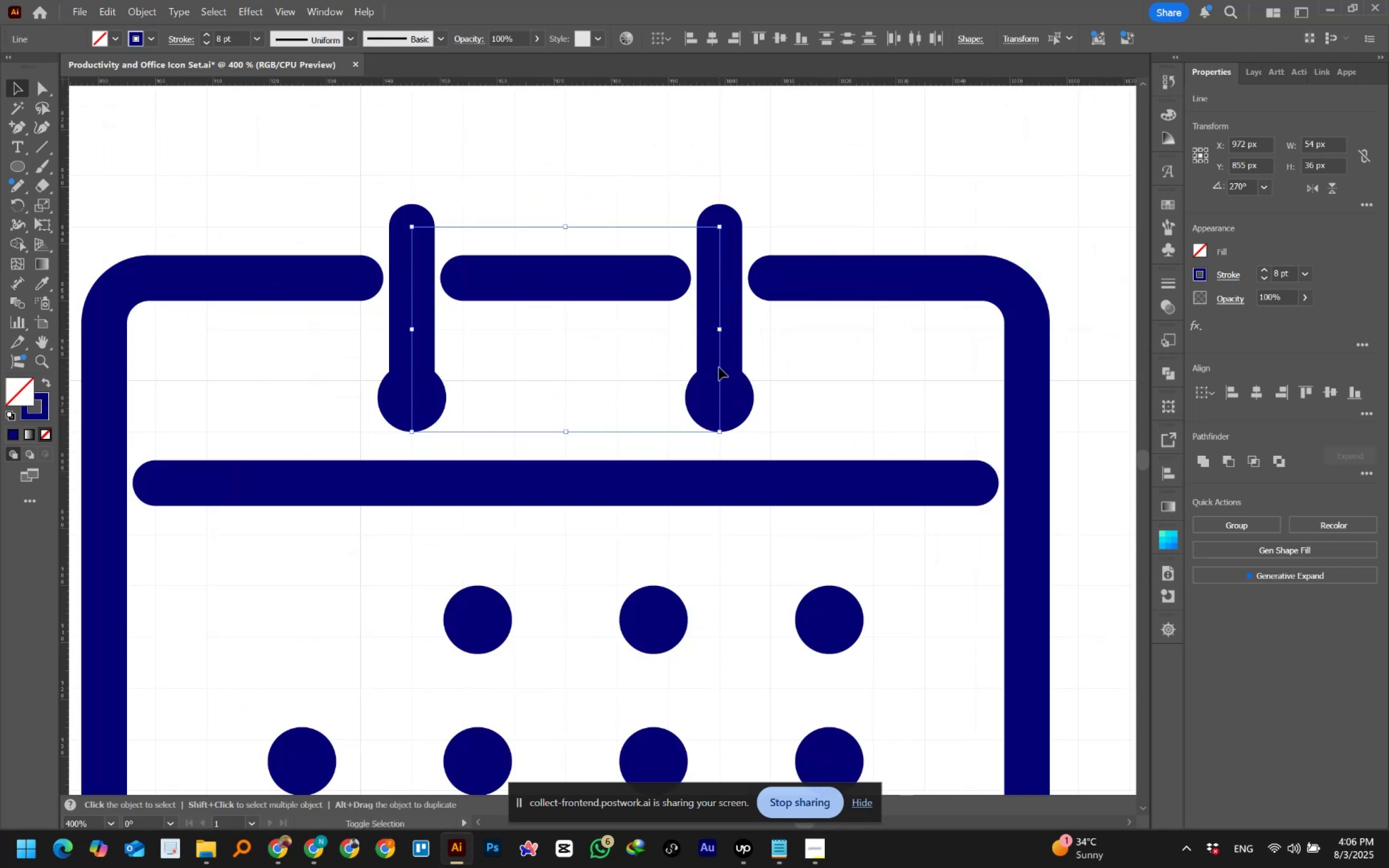 
hold_key(key=ShiftLeft, duration=1.51)
 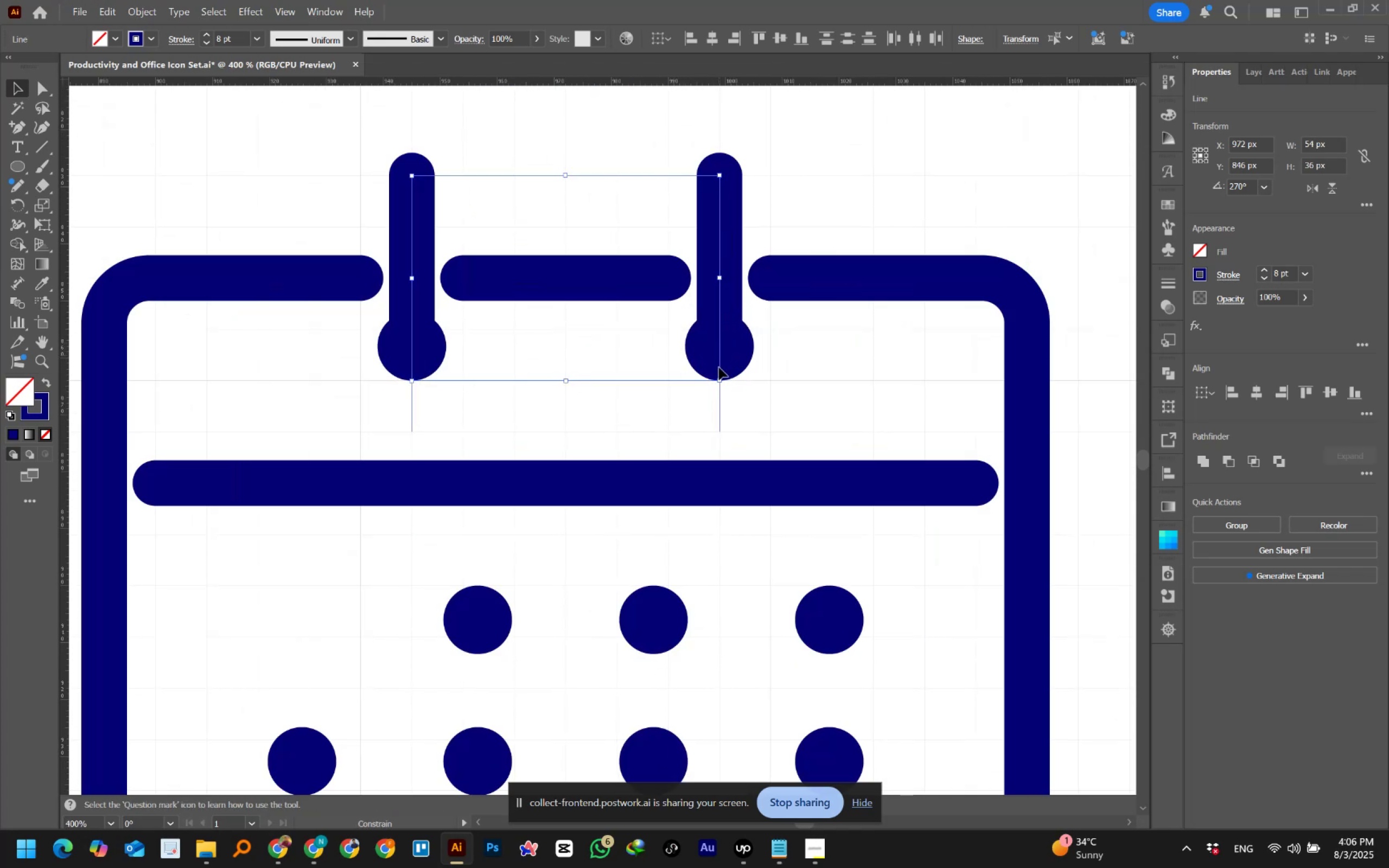 
hold_key(key=ShiftLeft, duration=1.51)
 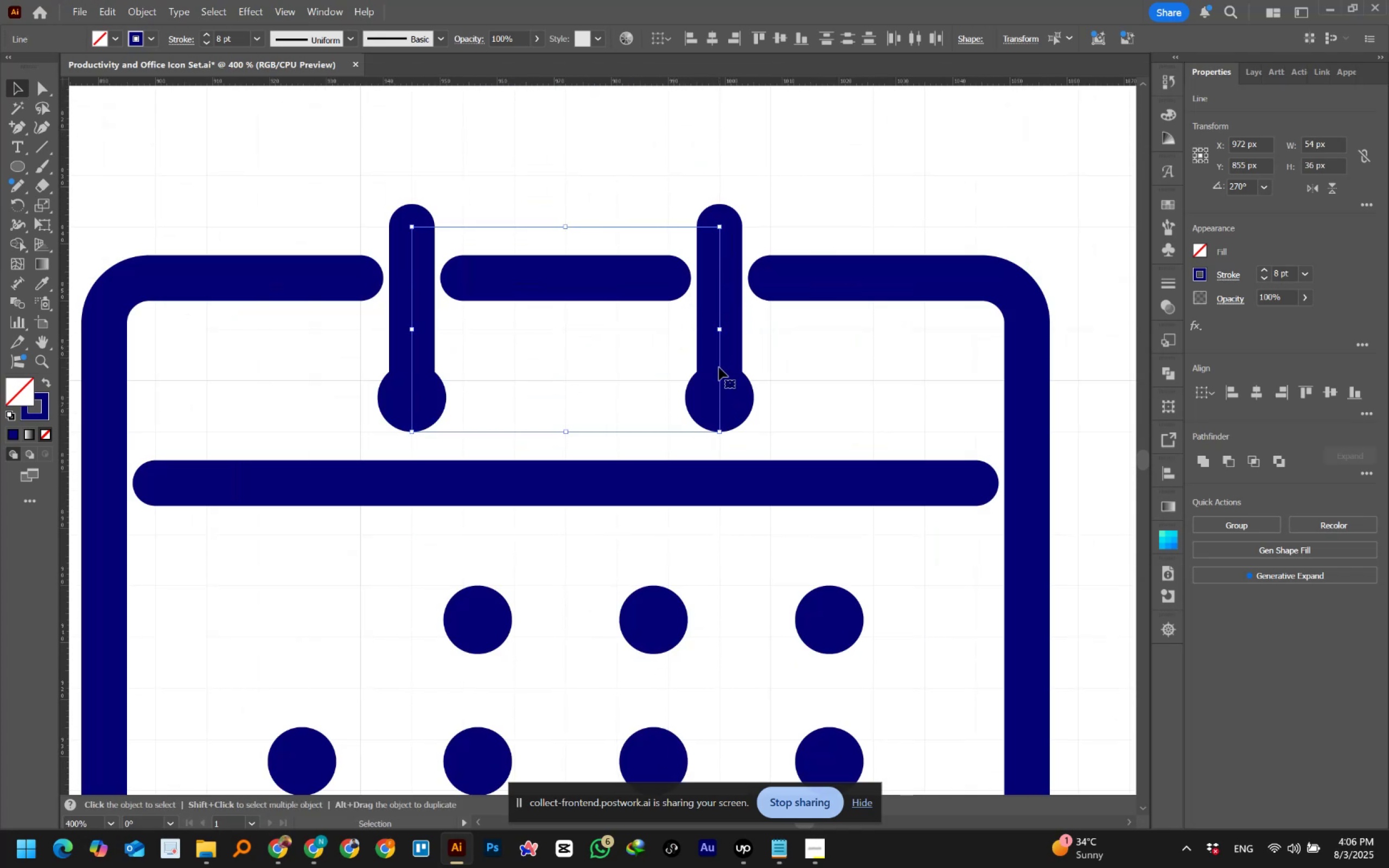 
hold_key(key=ShiftLeft, duration=0.38)
 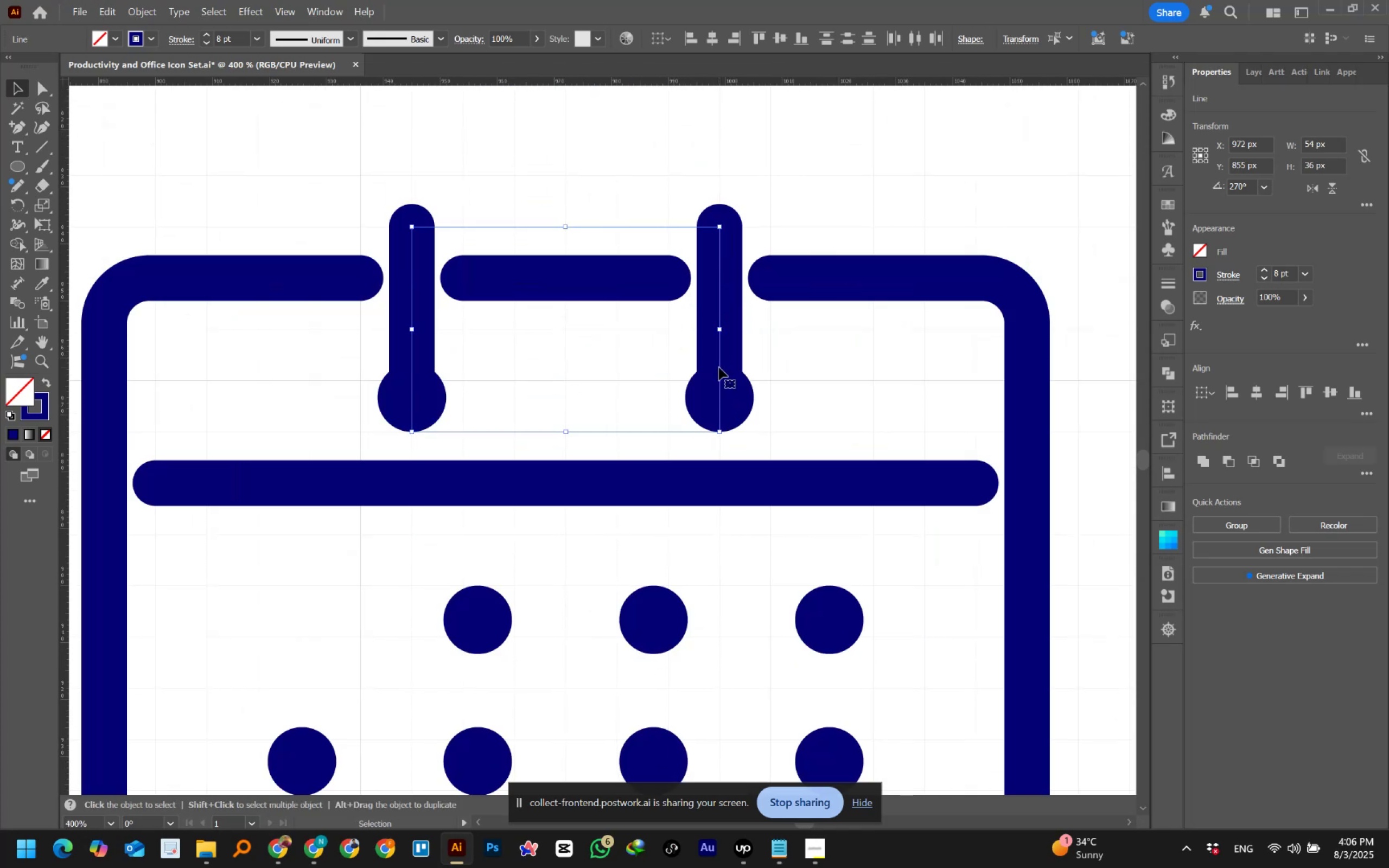 
hold_key(key=AltLeft, duration=1.2)
scroll: coordinate [719, 367], scroll_direction: down, amount: 3.0
 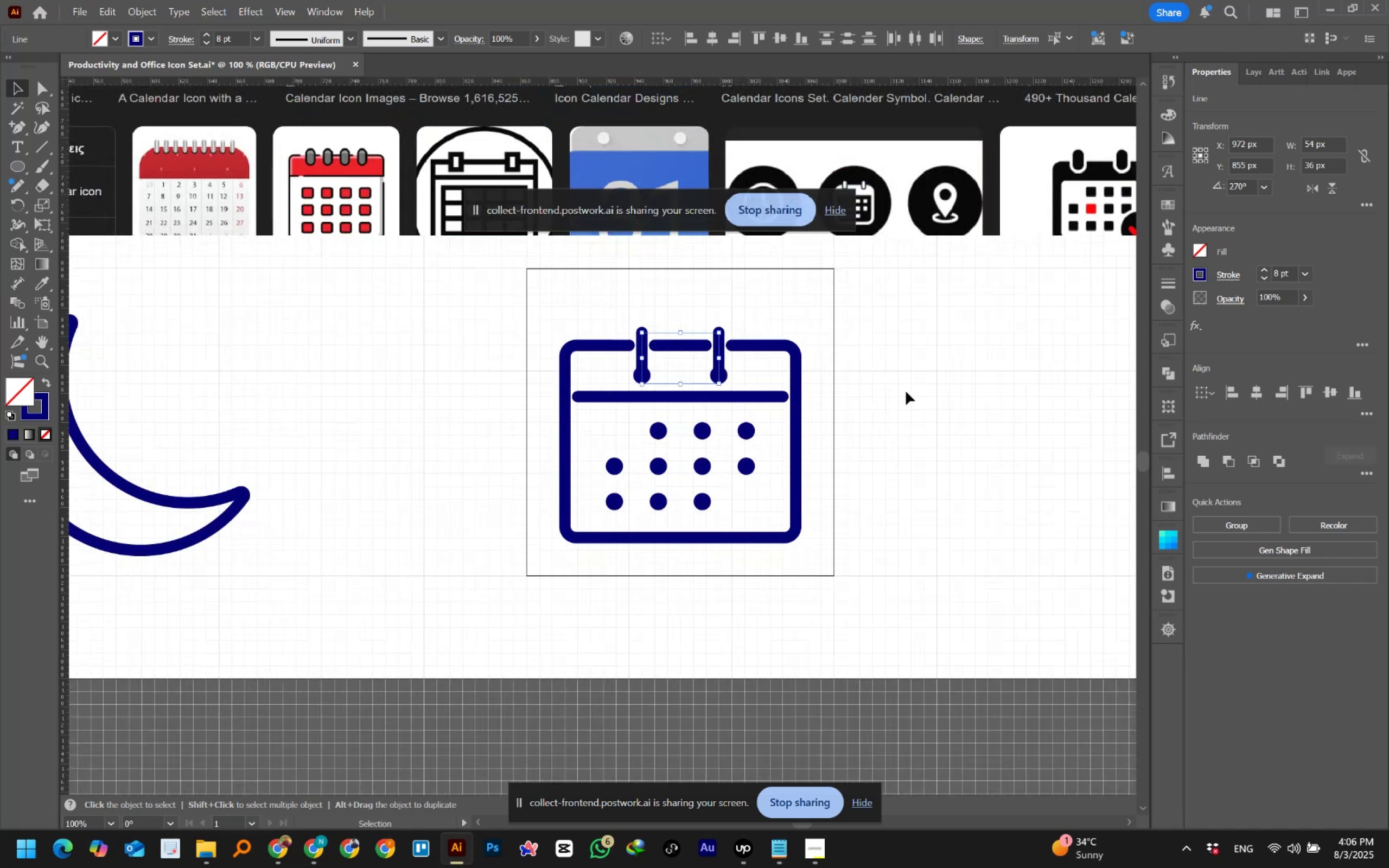 
left_click([971, 391])
 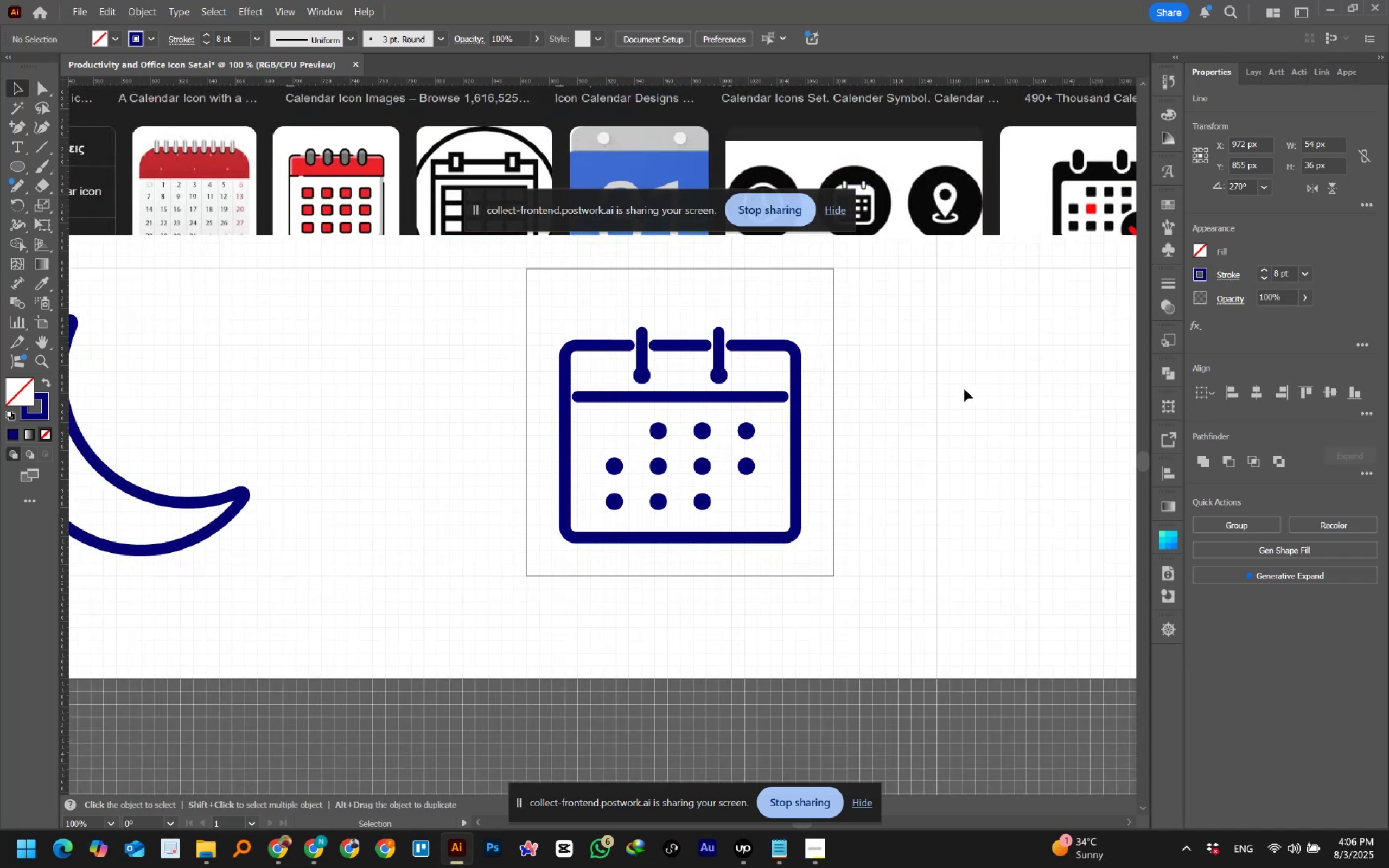 
hold_key(key=AltLeft, duration=0.68)
scroll: coordinate [934, 392], scroll_direction: down, amount: 2.0
 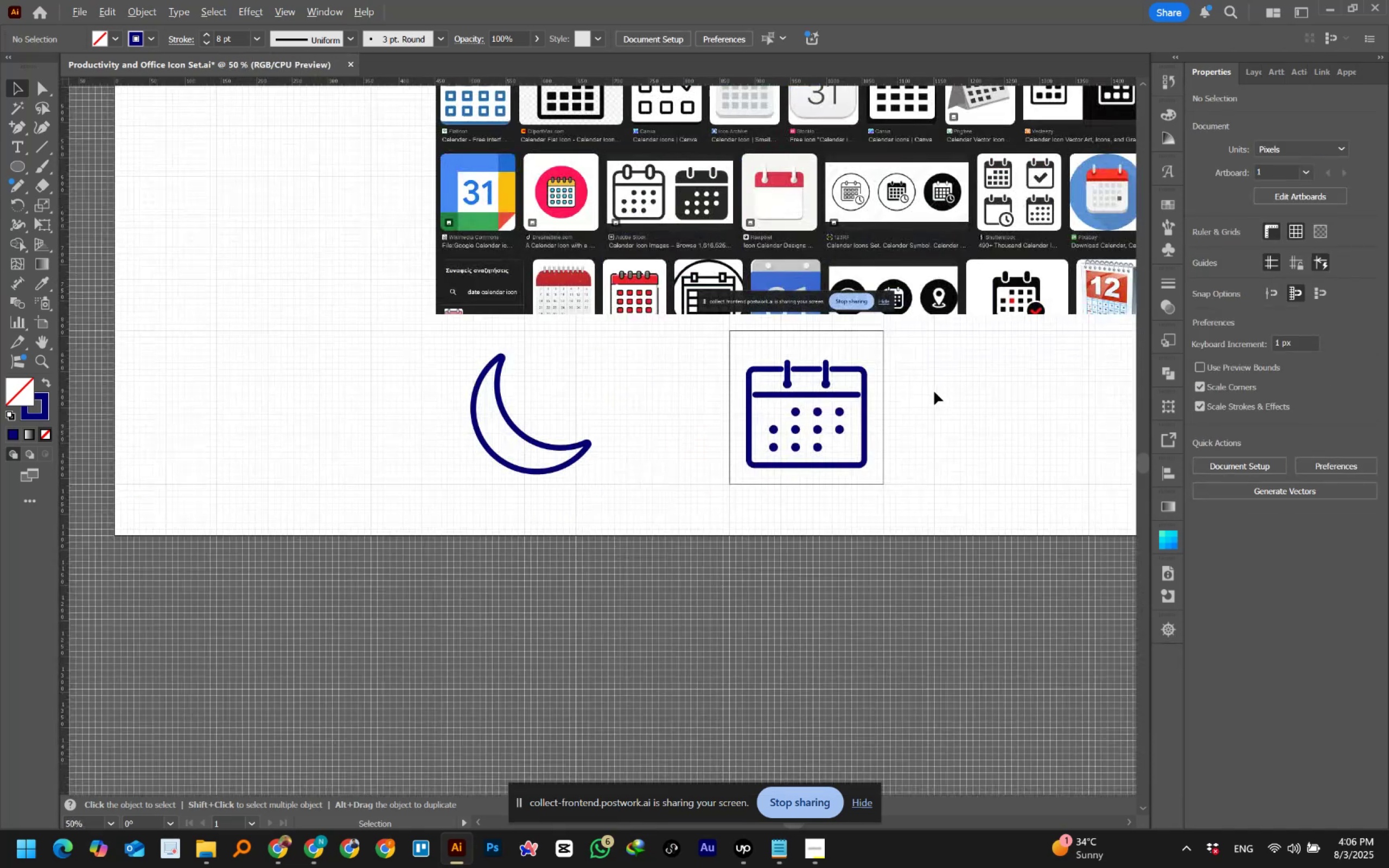 
hold_key(key=Space, duration=1.3)
 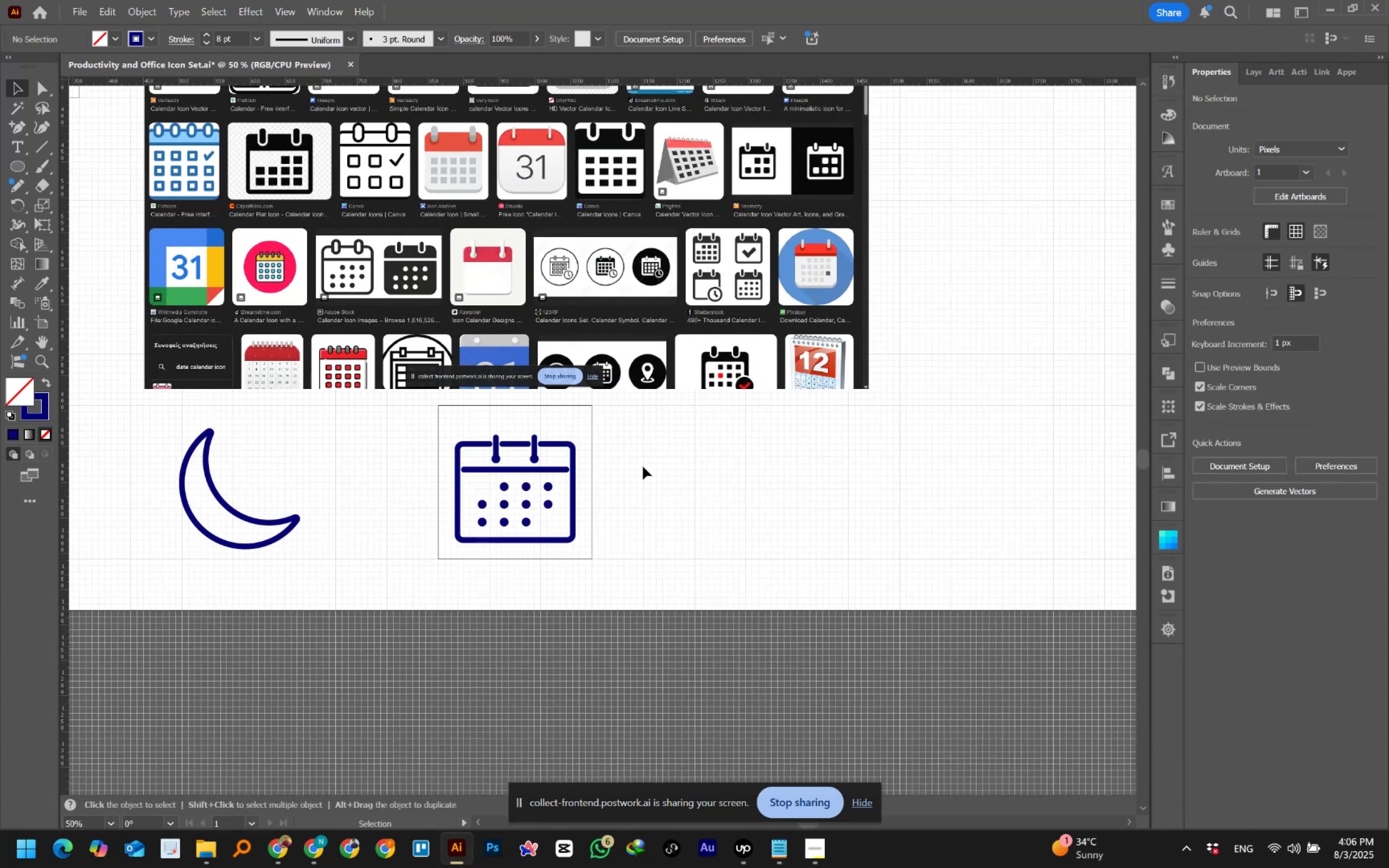 
left_click_drag(start_coordinate=[934, 392], to_coordinate=[643, 467])
 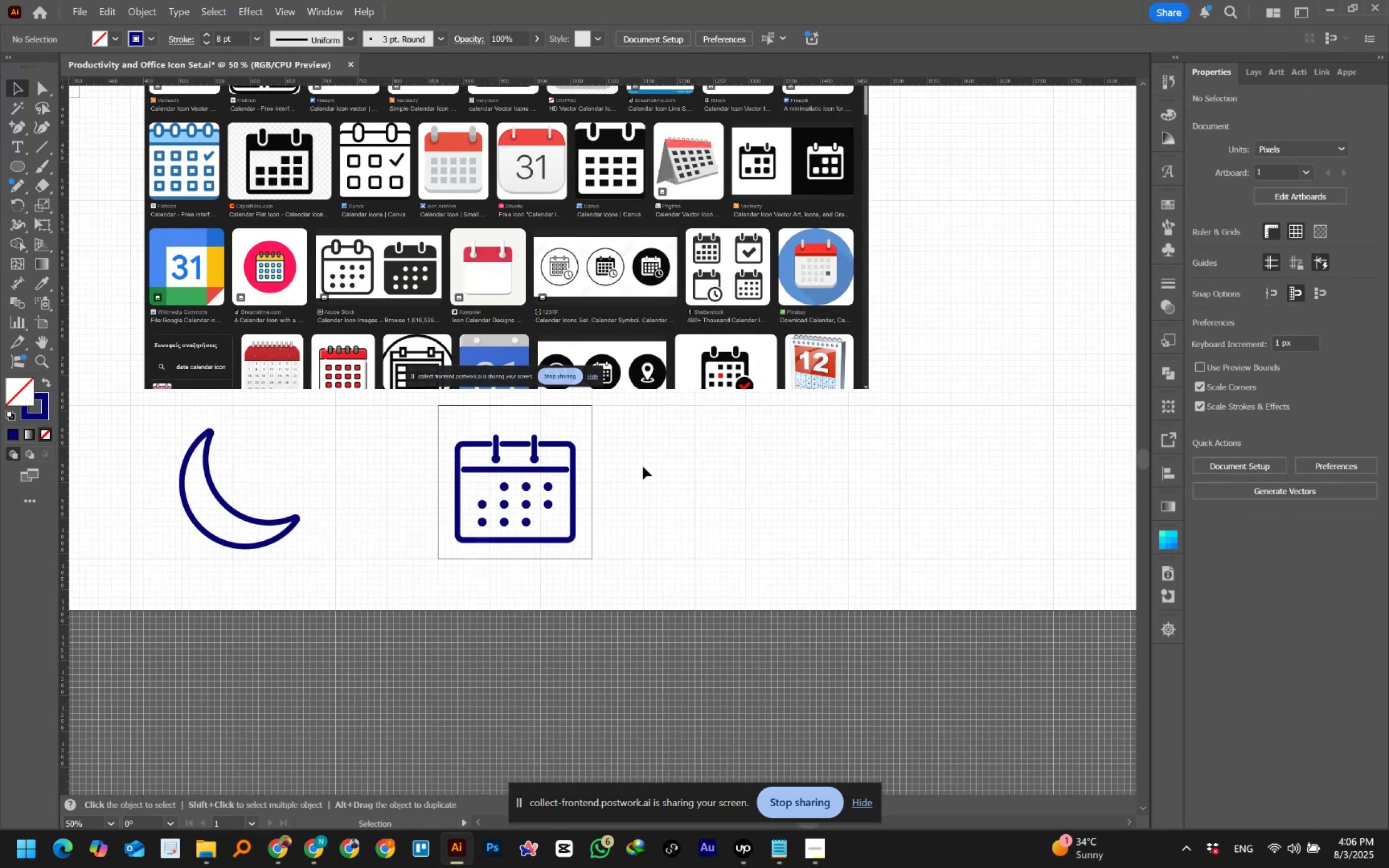 
hold_key(key=AltLeft, duration=0.95)
scroll: coordinate [565, 471], scroll_direction: up, amount: 1.0
 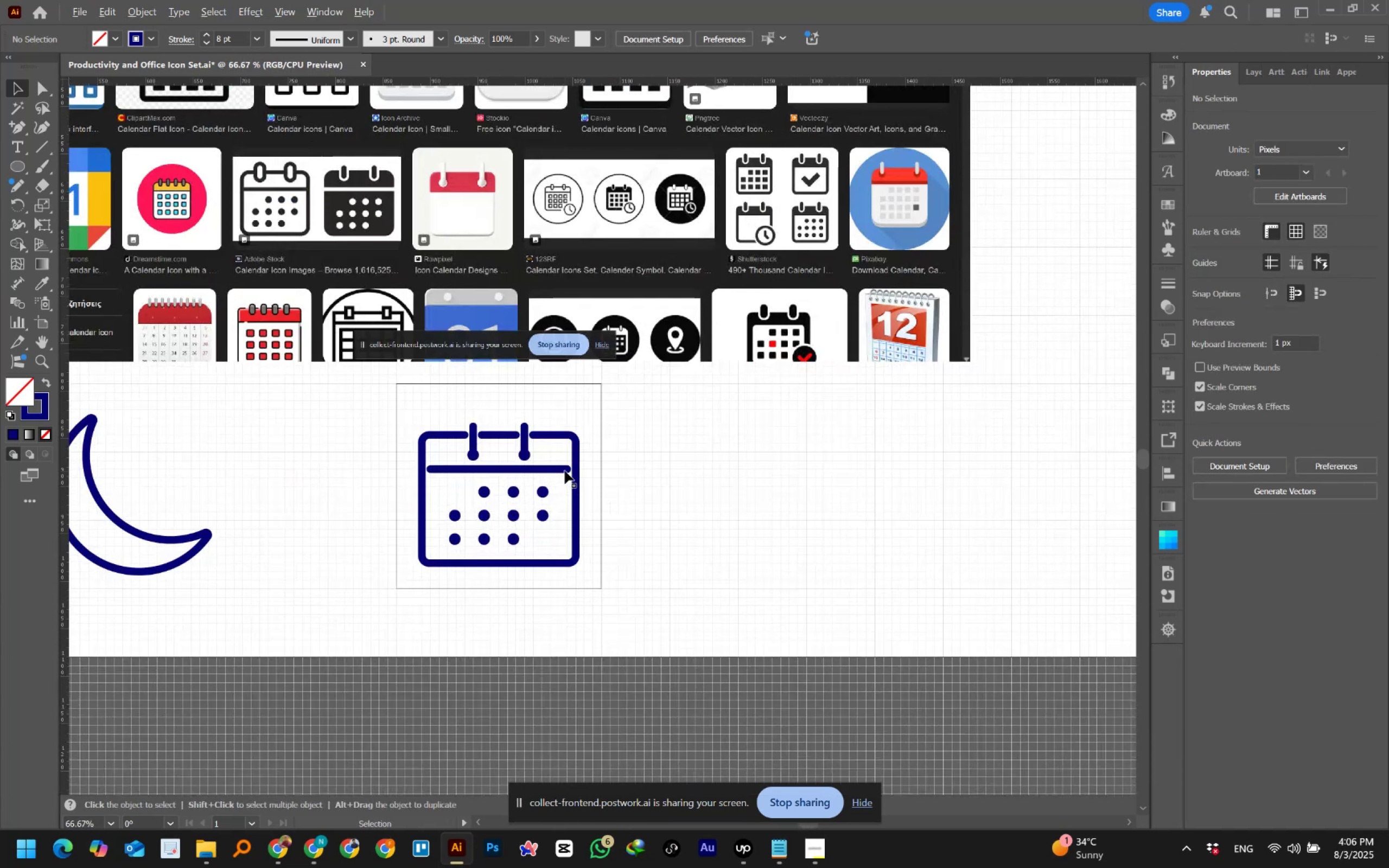 
hold_key(key=AltLeft, duration=0.63)
scroll: coordinate [561, 473], scroll_direction: up, amount: 1.0
 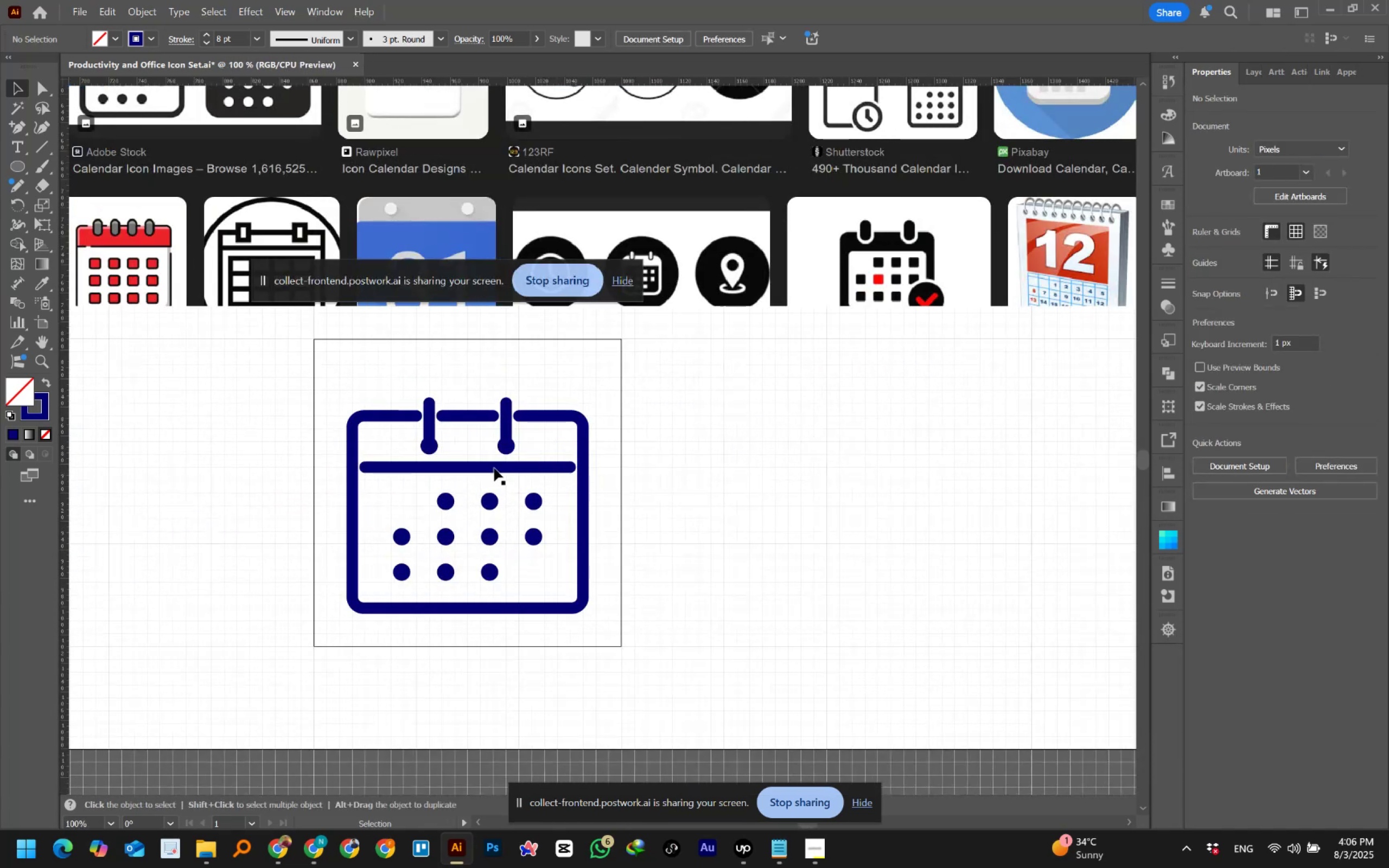 
left_click_drag(start_coordinate=[402, 432], to_coordinate=[524, 456])
 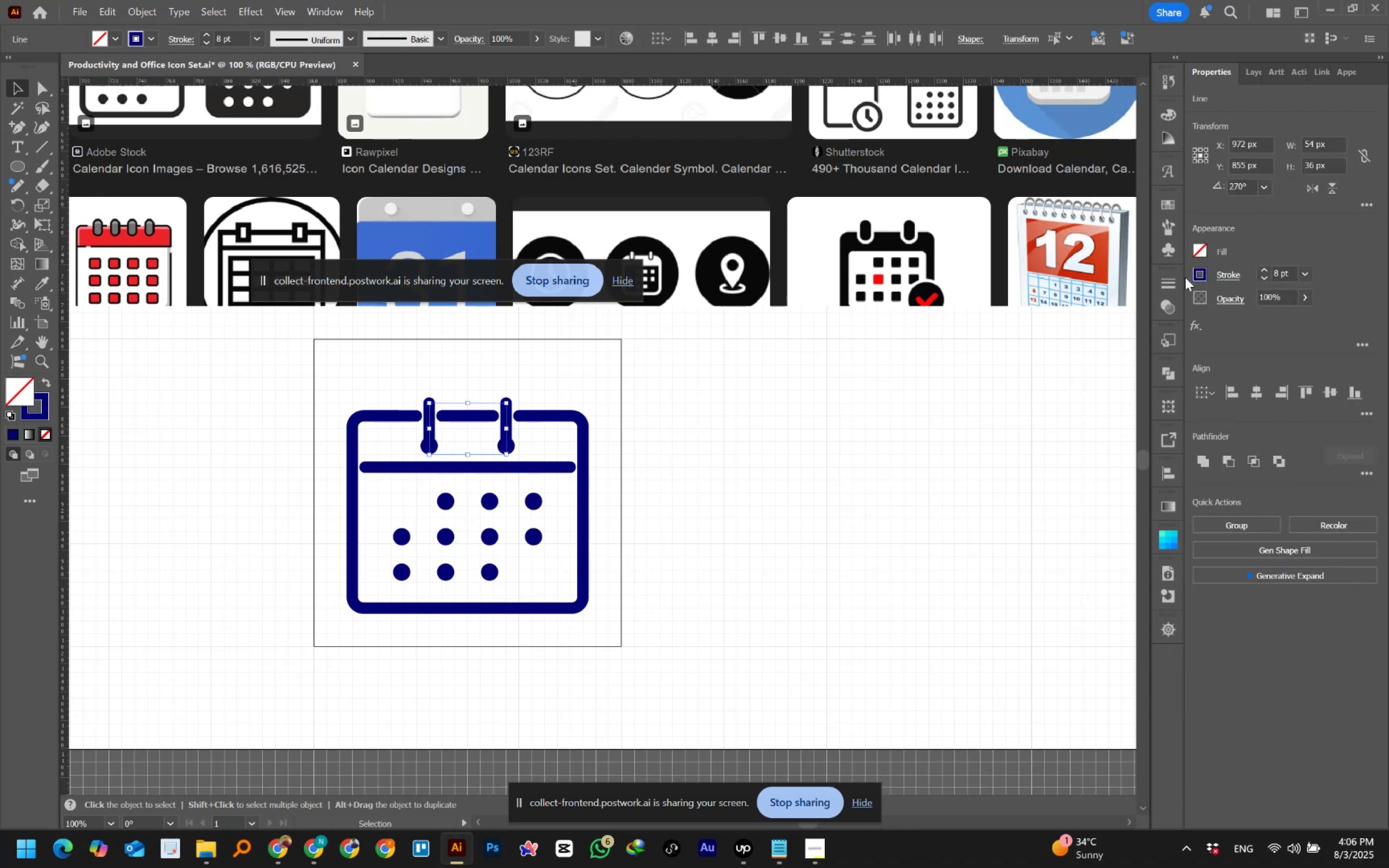 
left_click([1227, 276])
 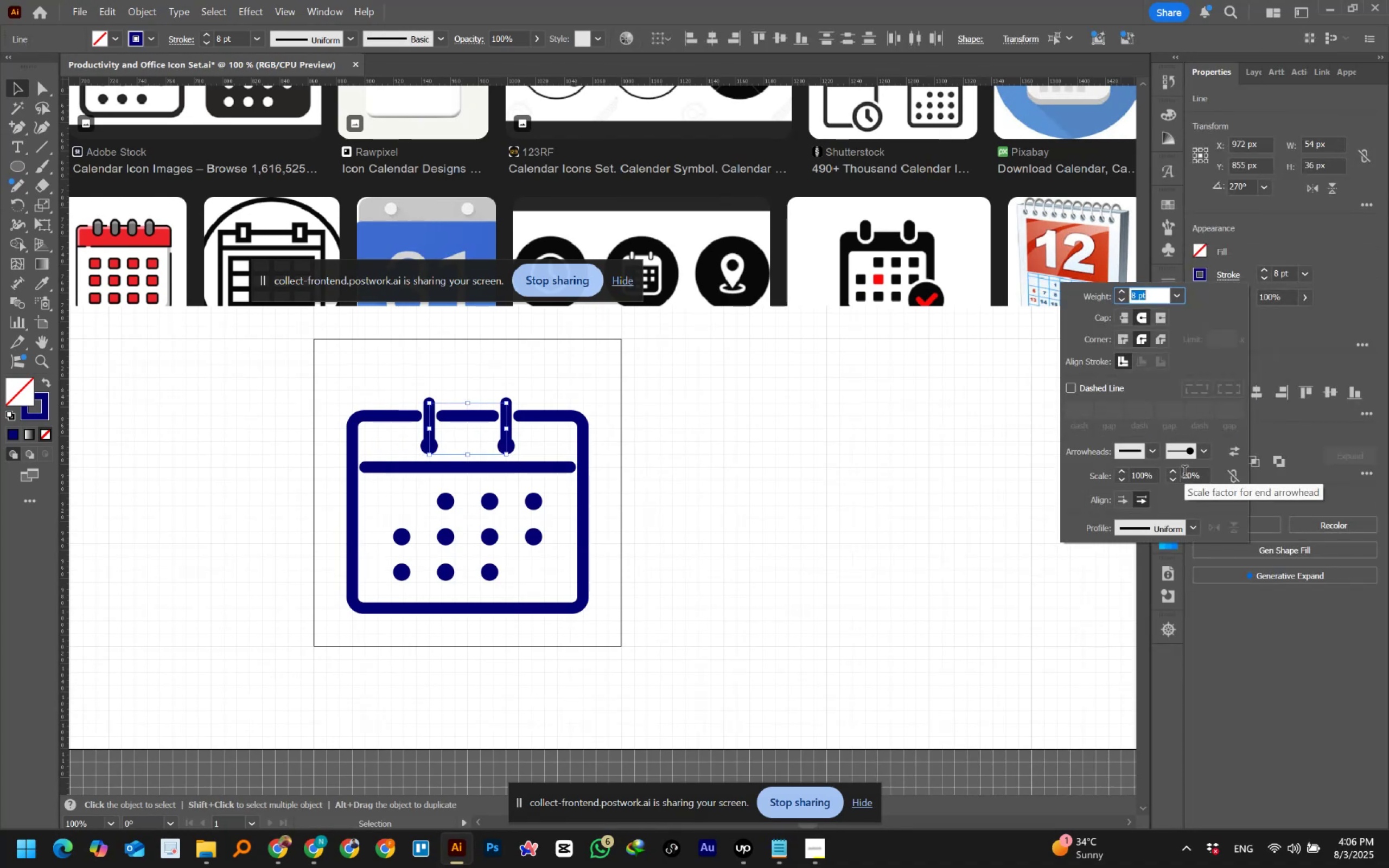 
left_click([1176, 473])
 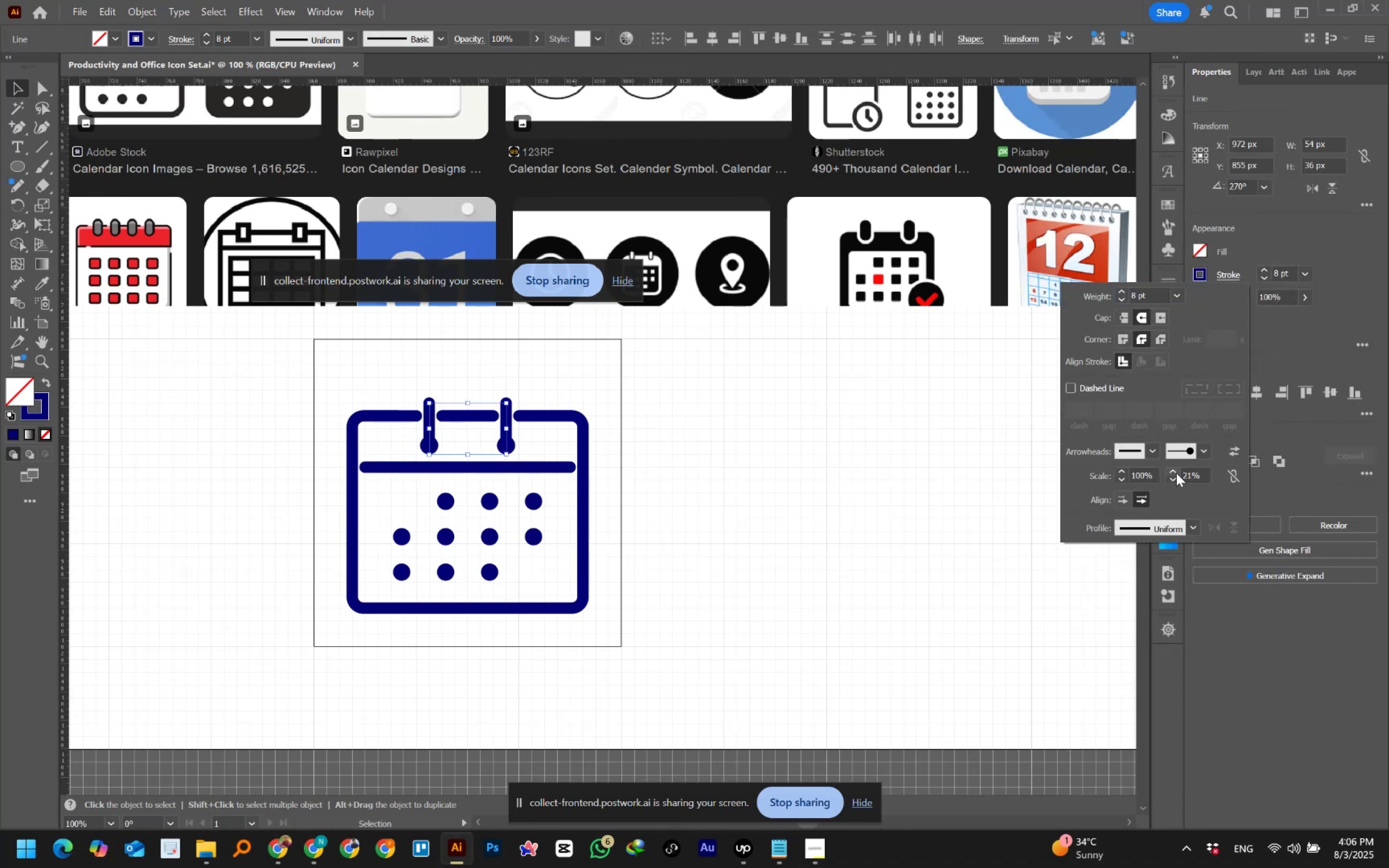 
double_click([1176, 473])
 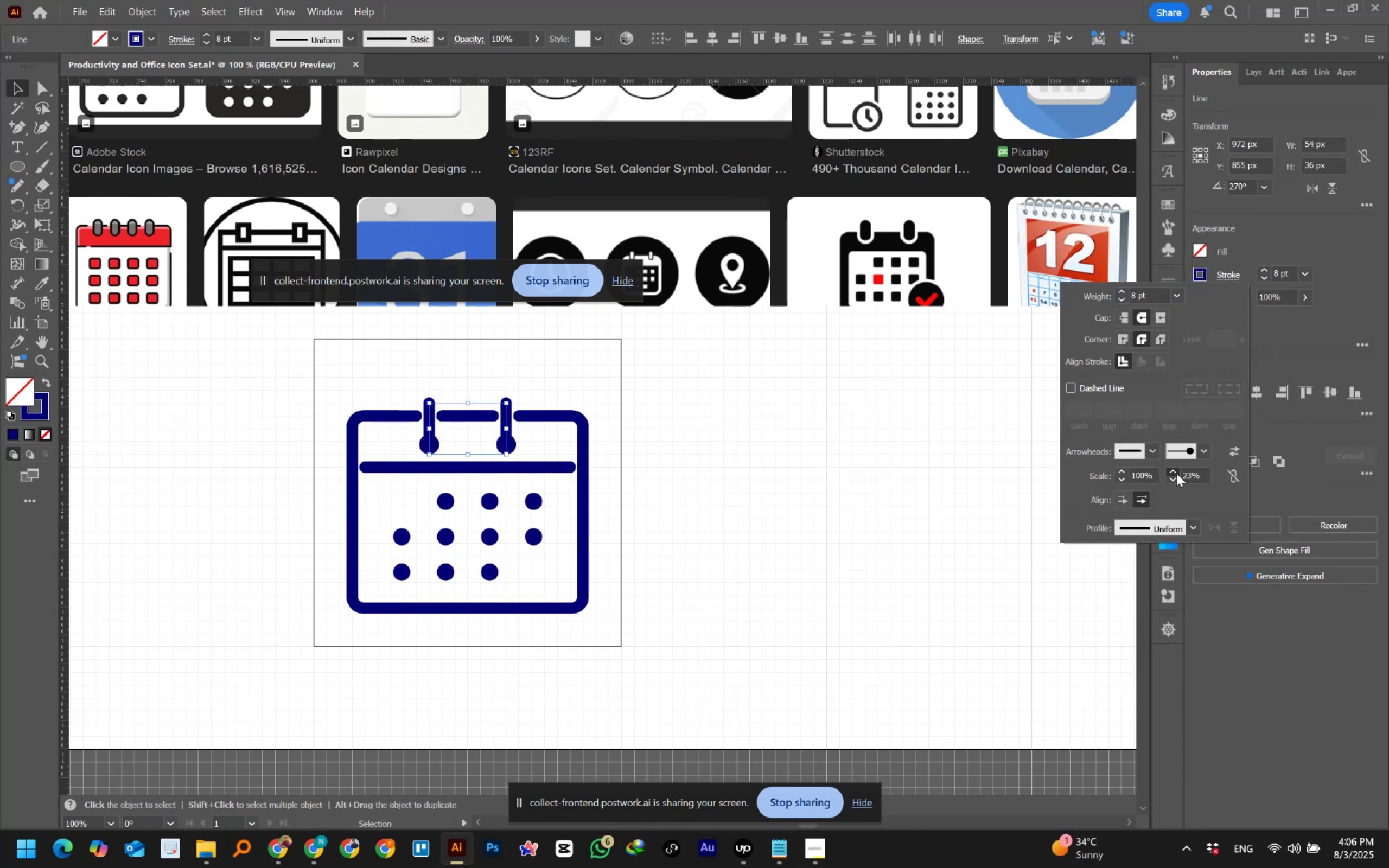 
triple_click([1176, 473])
 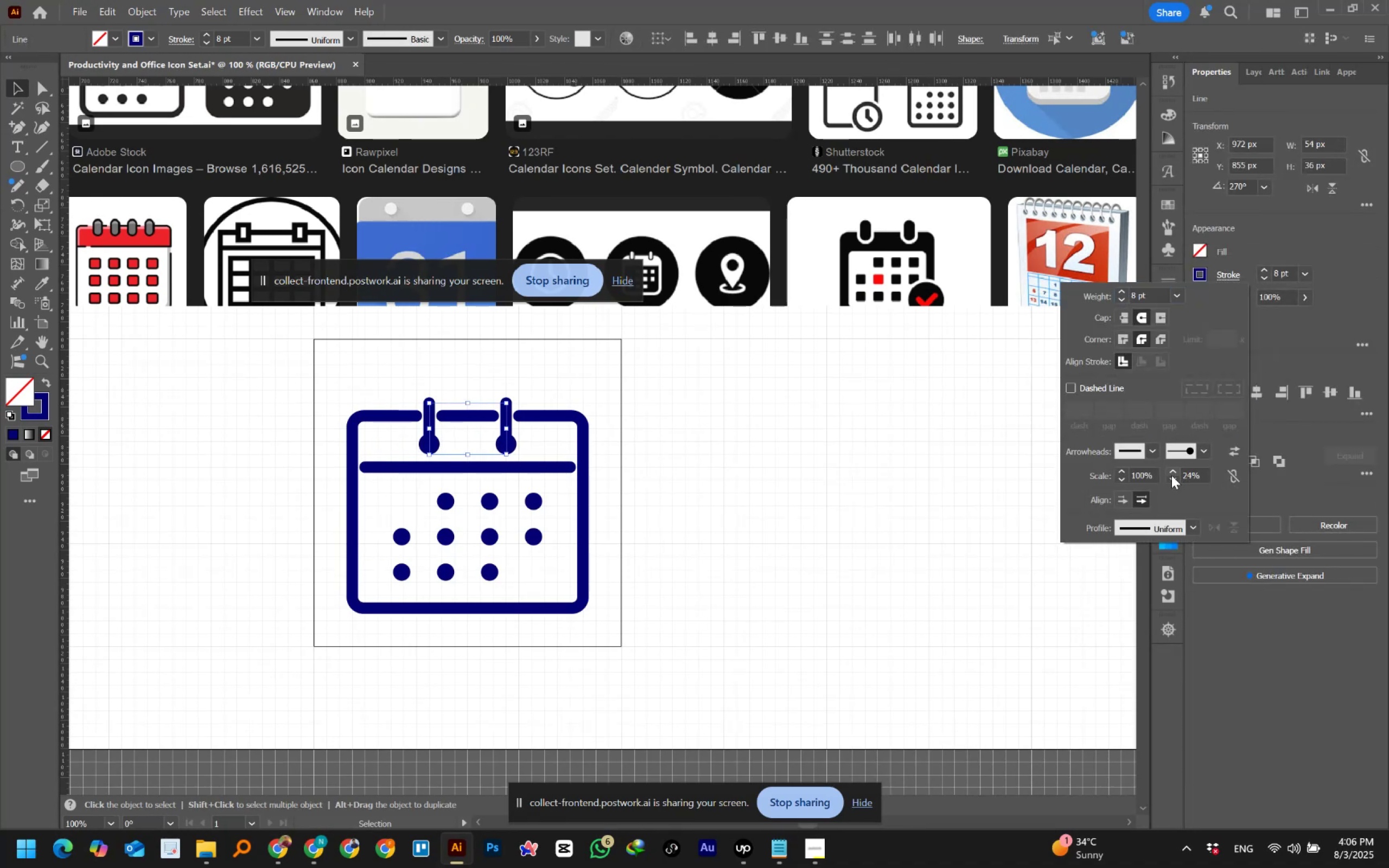 
left_click([1171, 473])
 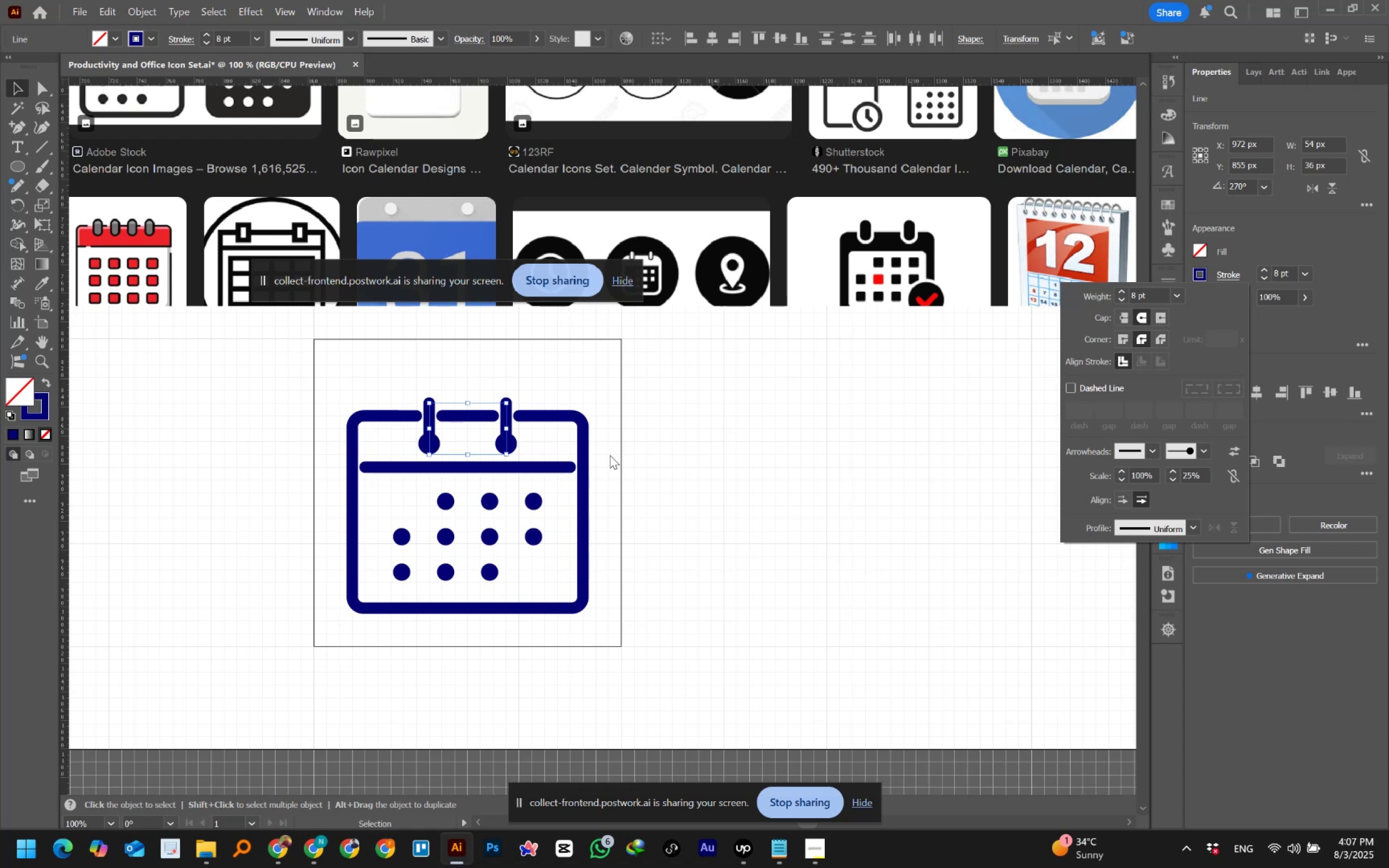 
wait(42.72)
 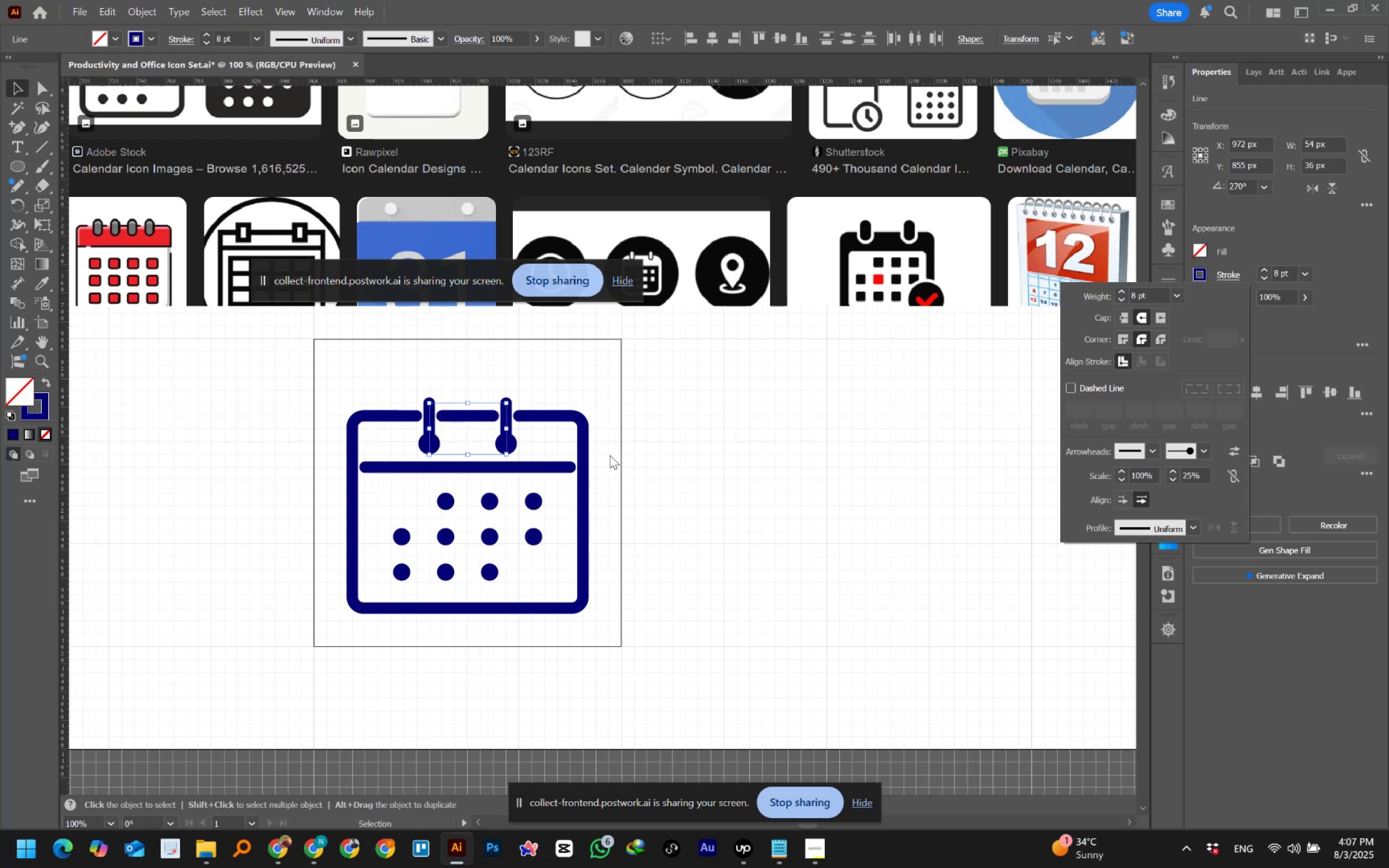 
left_click([610, 455])
 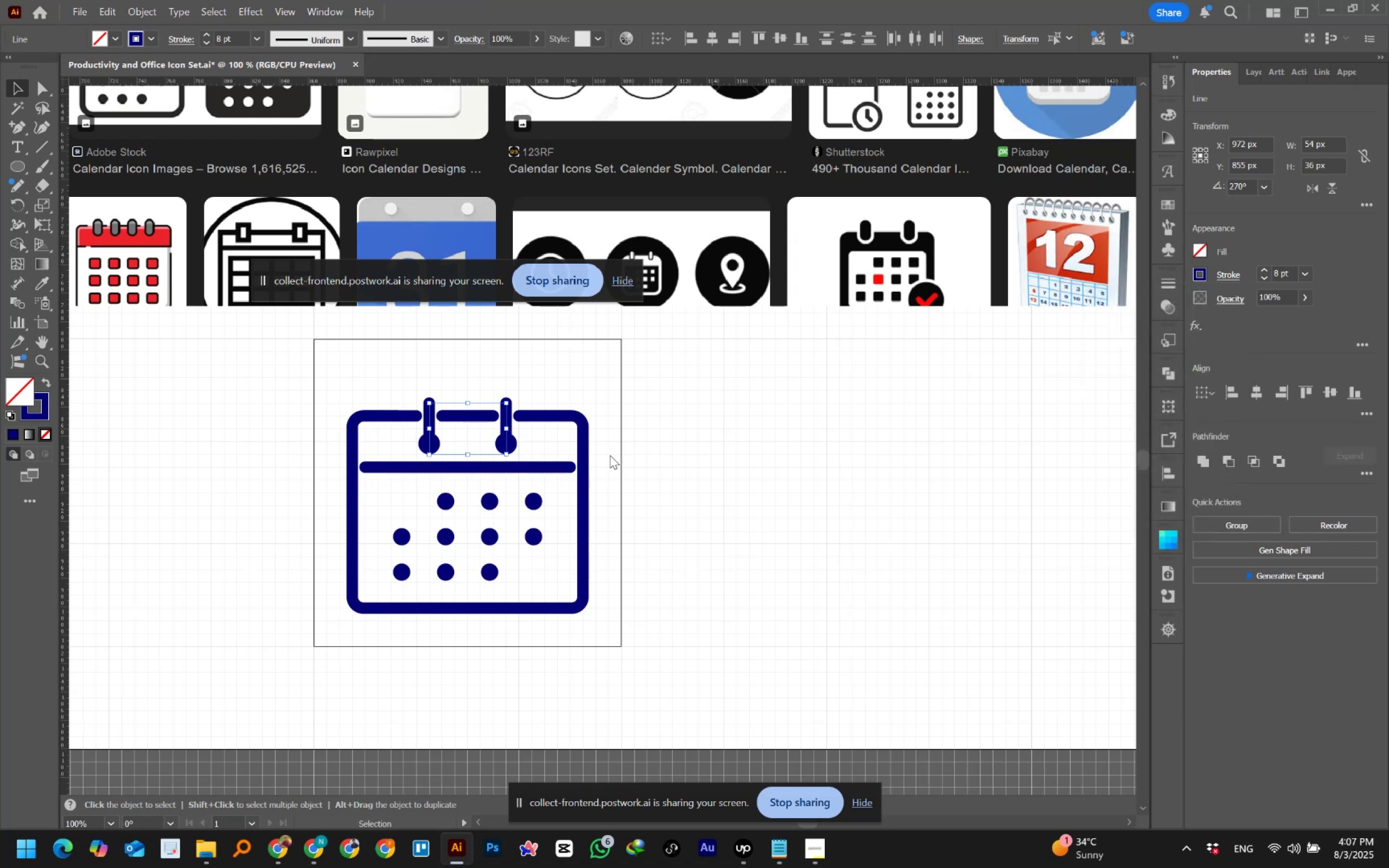 
left_click([610, 455])
 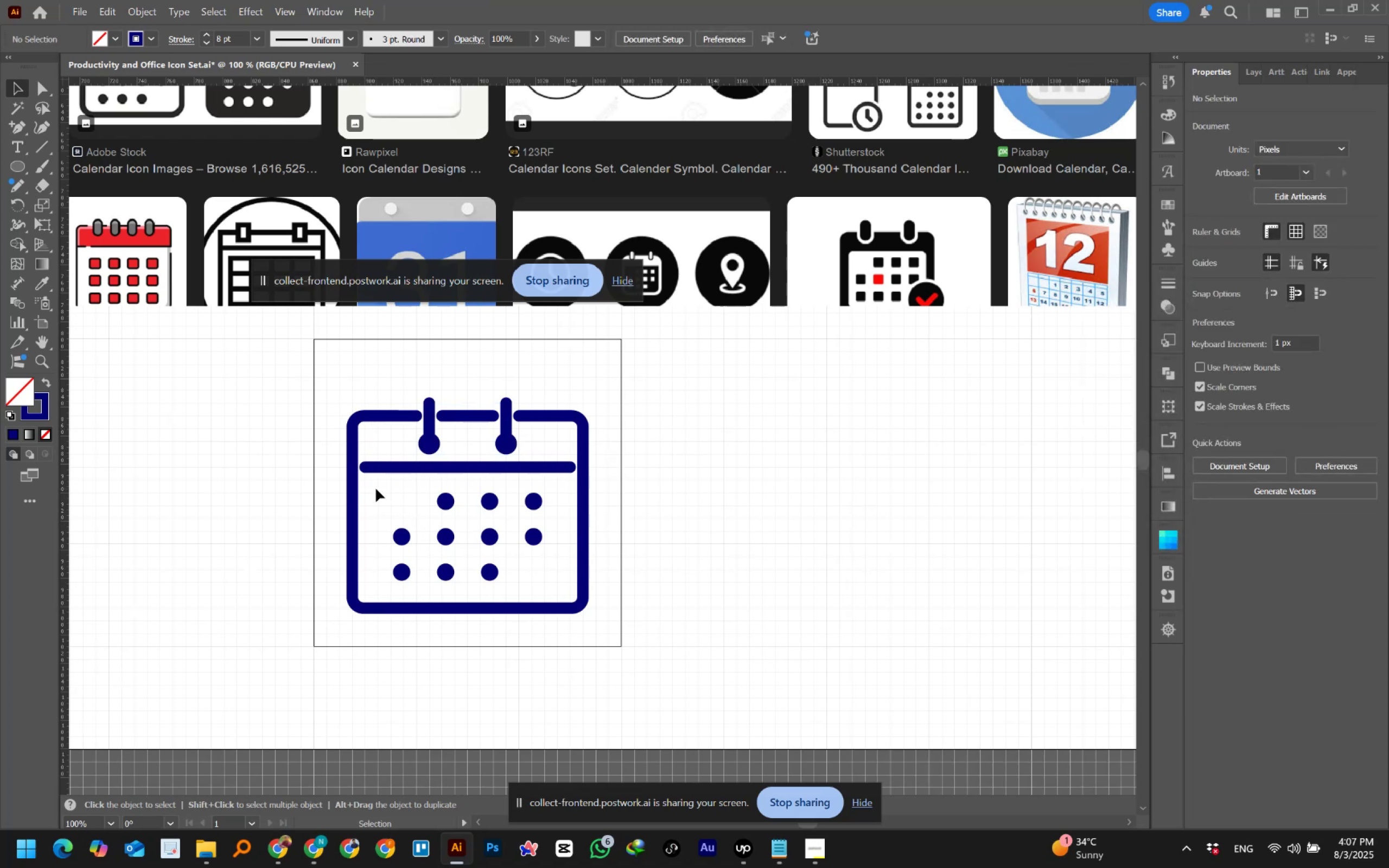 
left_click_drag(start_coordinate=[385, 459], to_coordinate=[392, 477])
 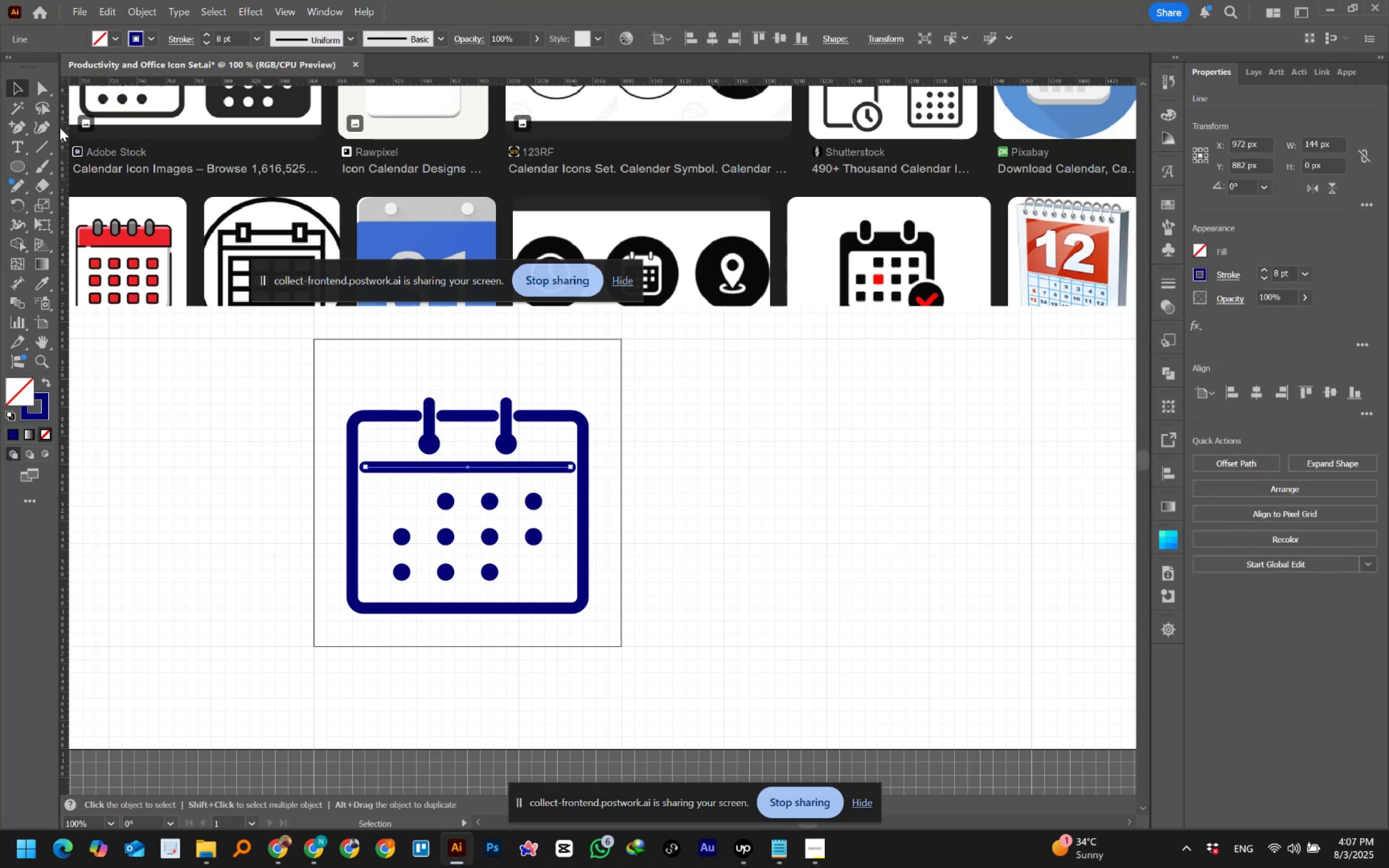 
left_click([40, 84])
 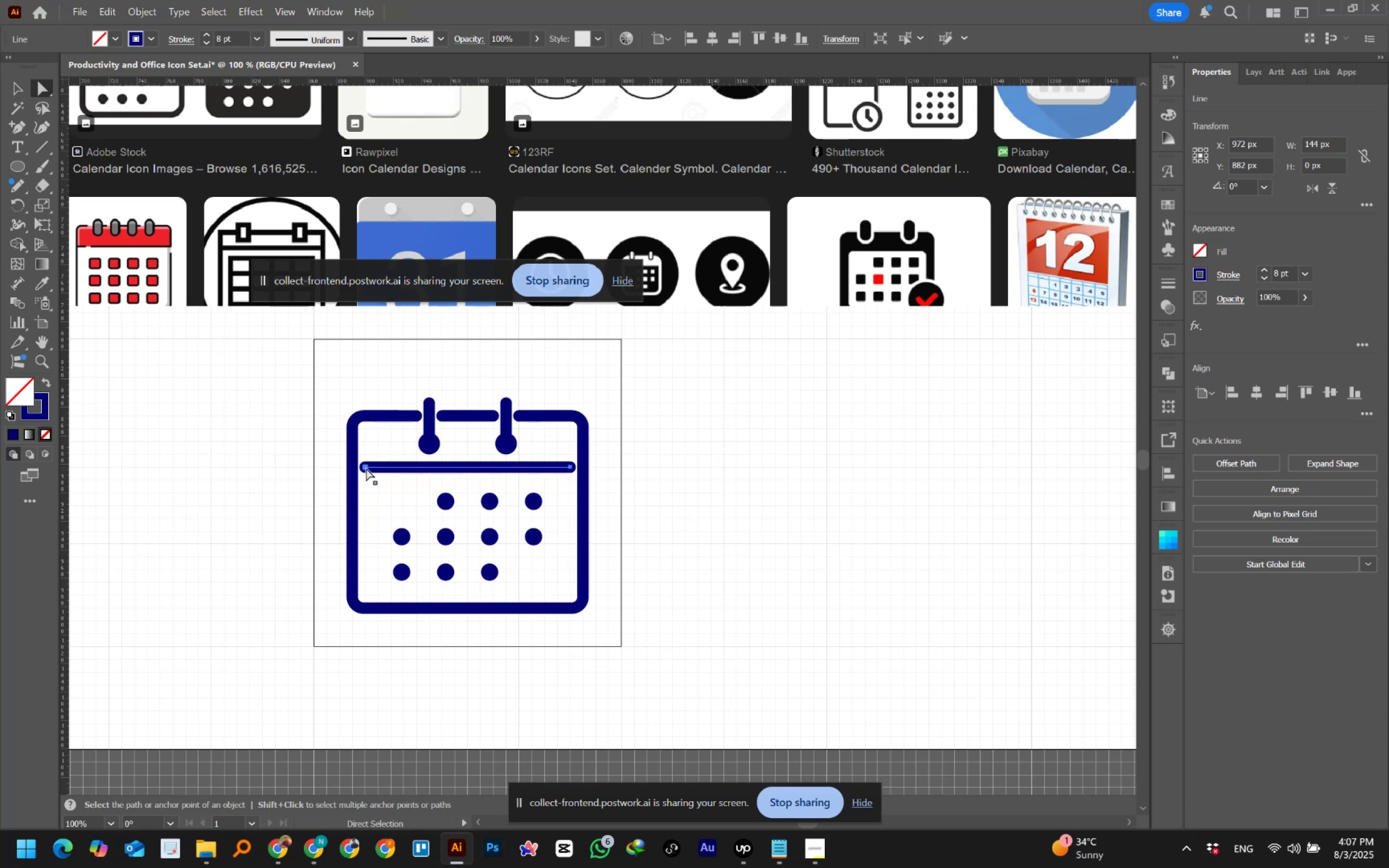 
left_click([366, 468])
 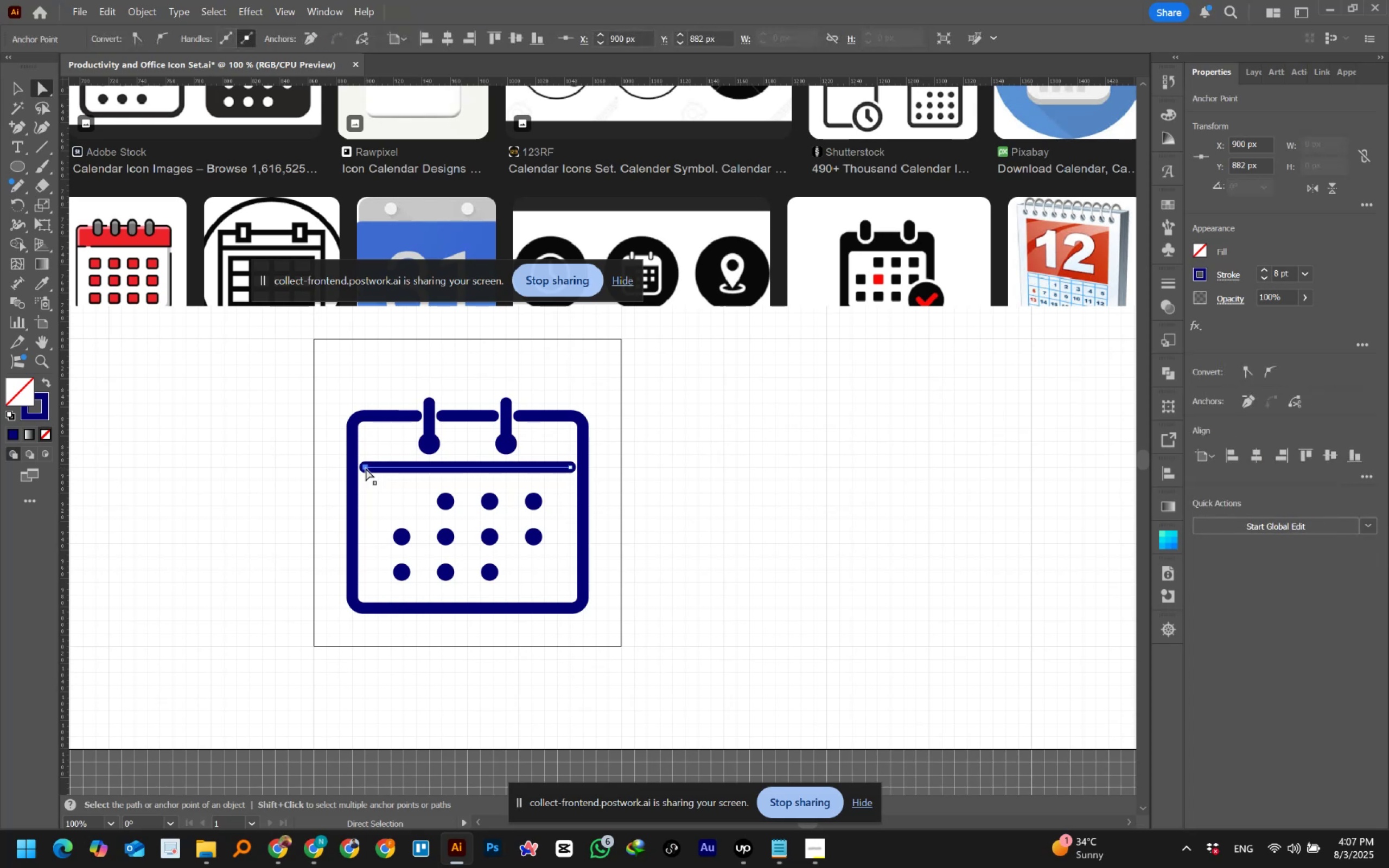 
key(ArrowRight)
 